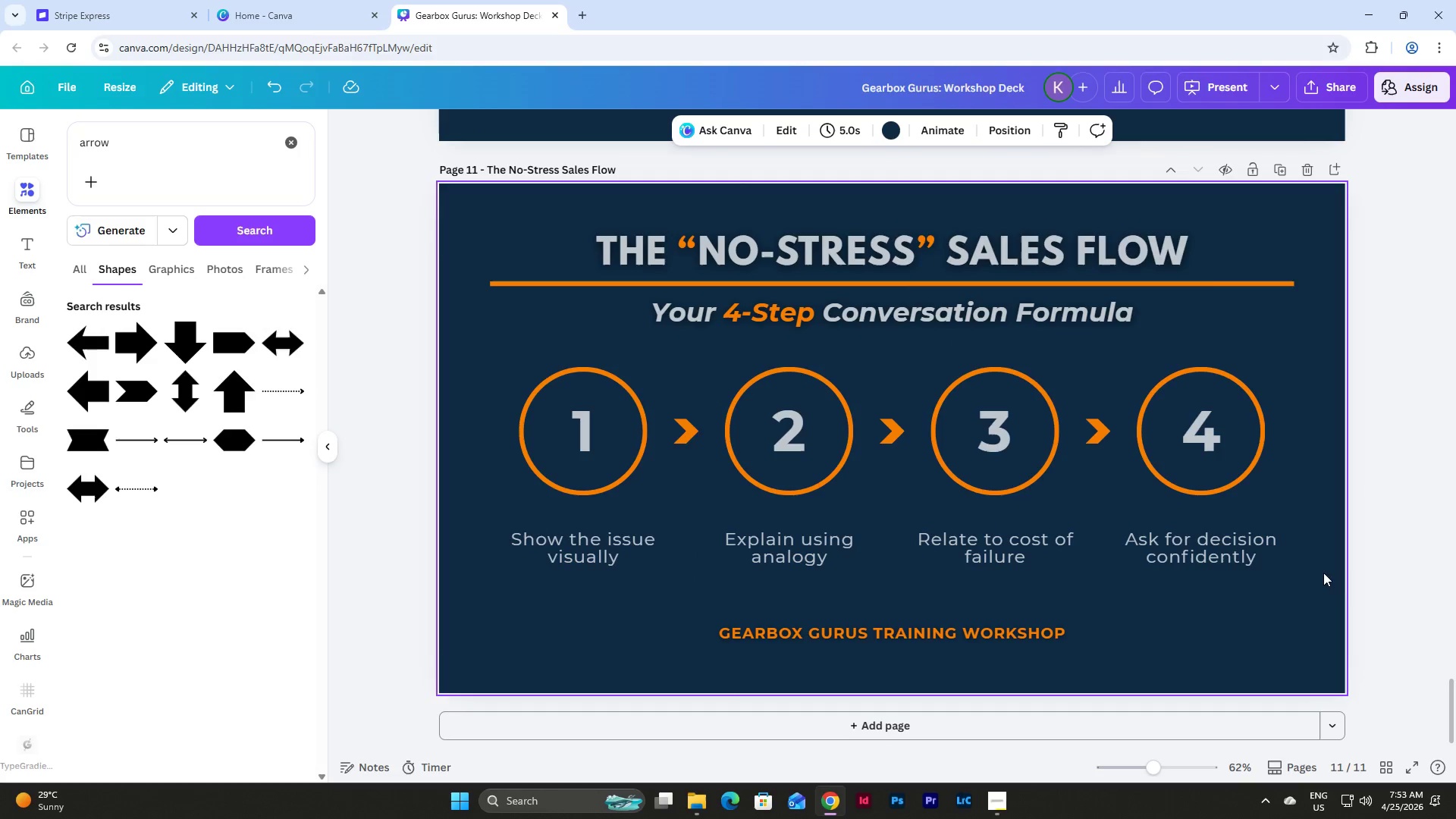 
left_click_drag(start_coordinate=[1321, 587], to_coordinate=[394, 506])
 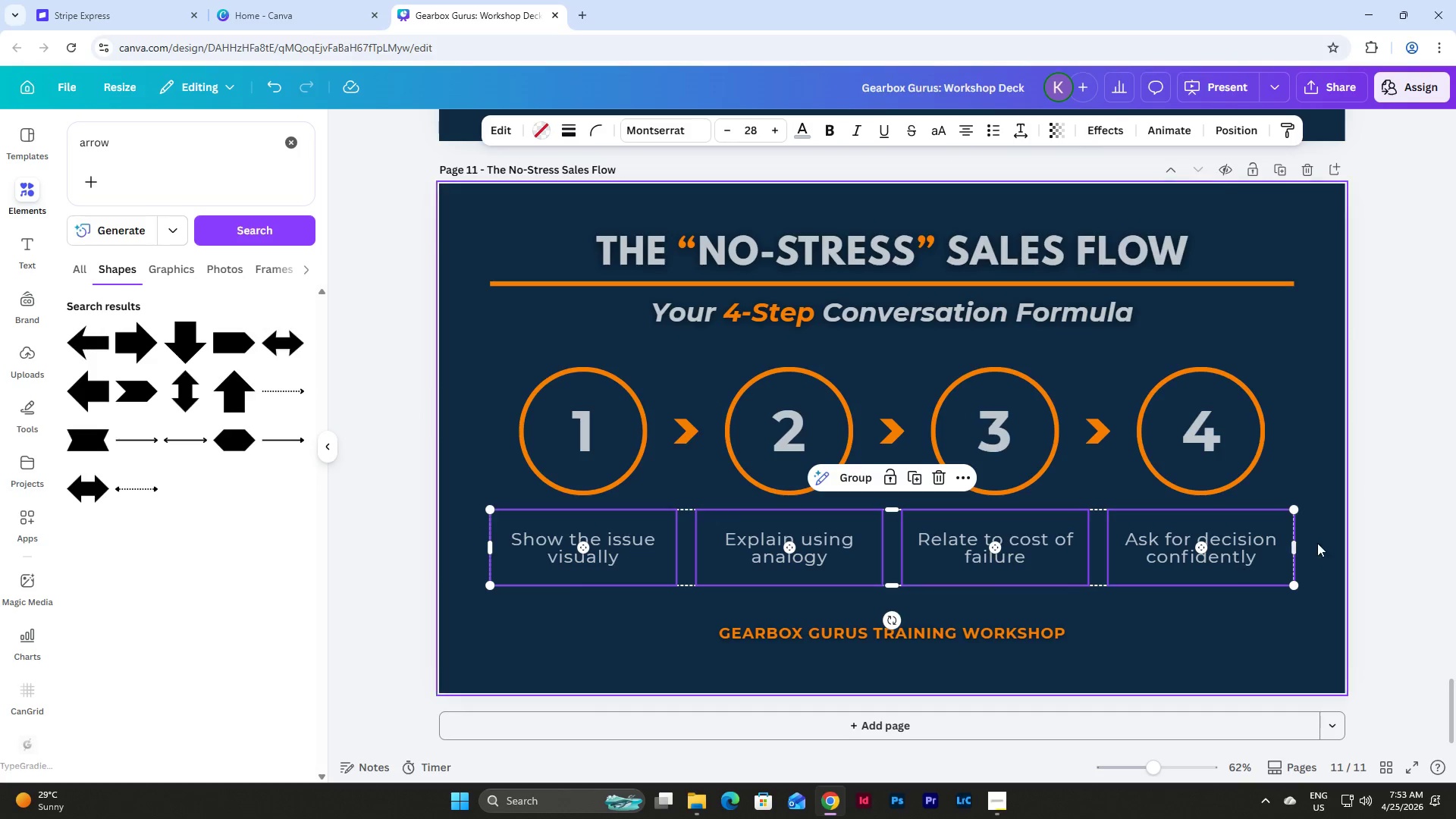 
left_click([1323, 537])
 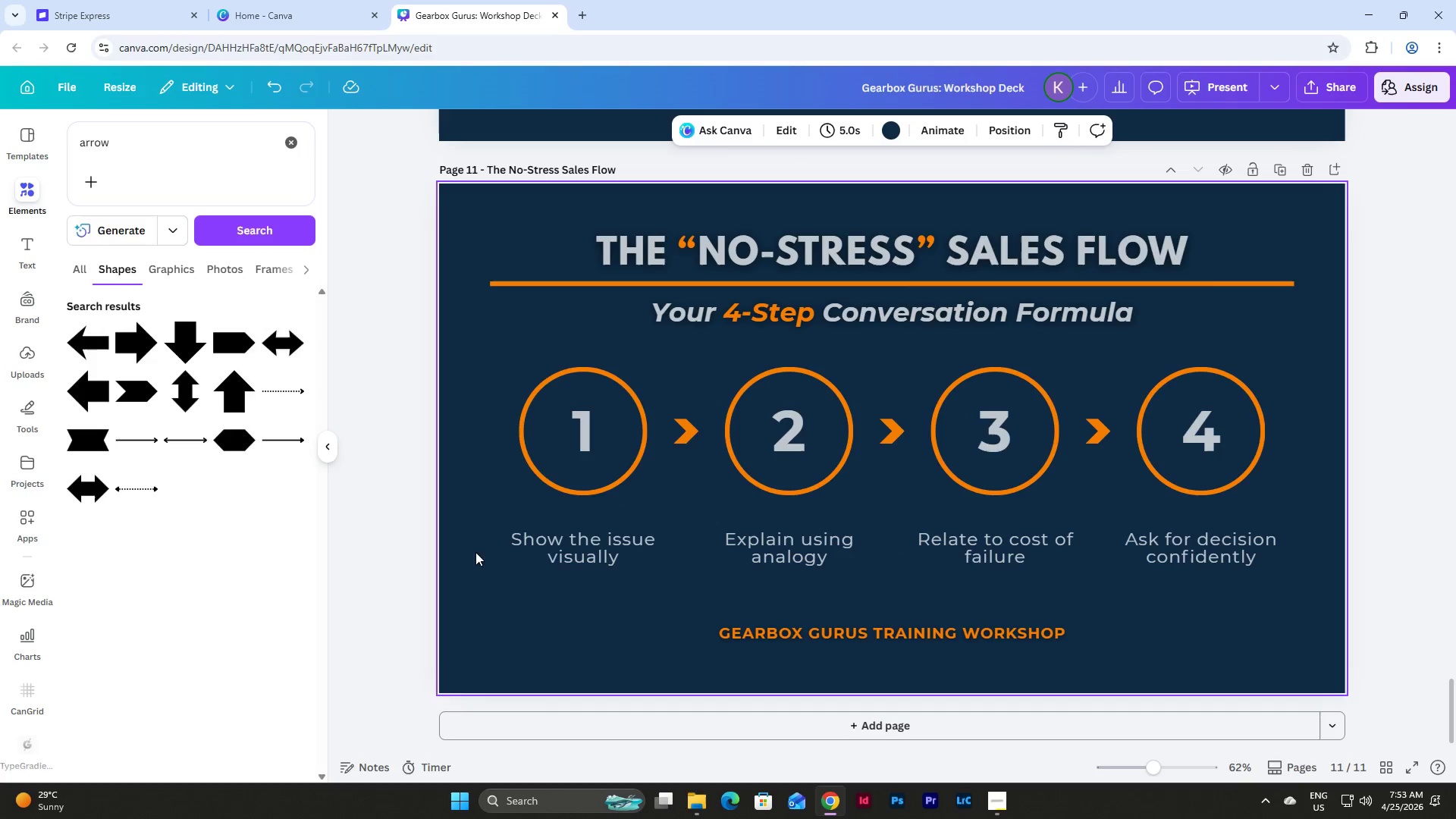 
left_click([569, 536])
 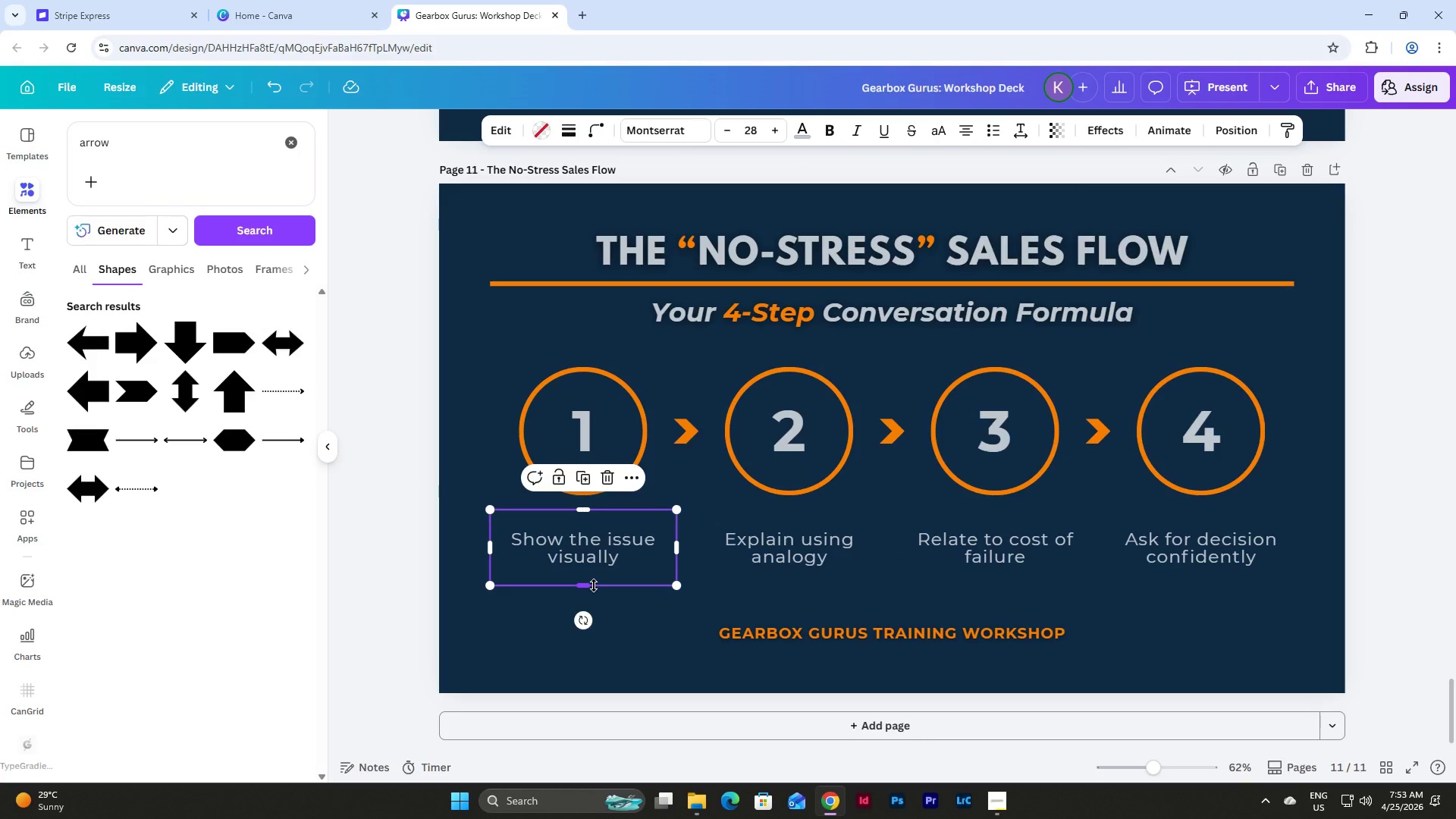 
left_click_drag(start_coordinate=[594, 585], to_coordinate=[600, 541])
 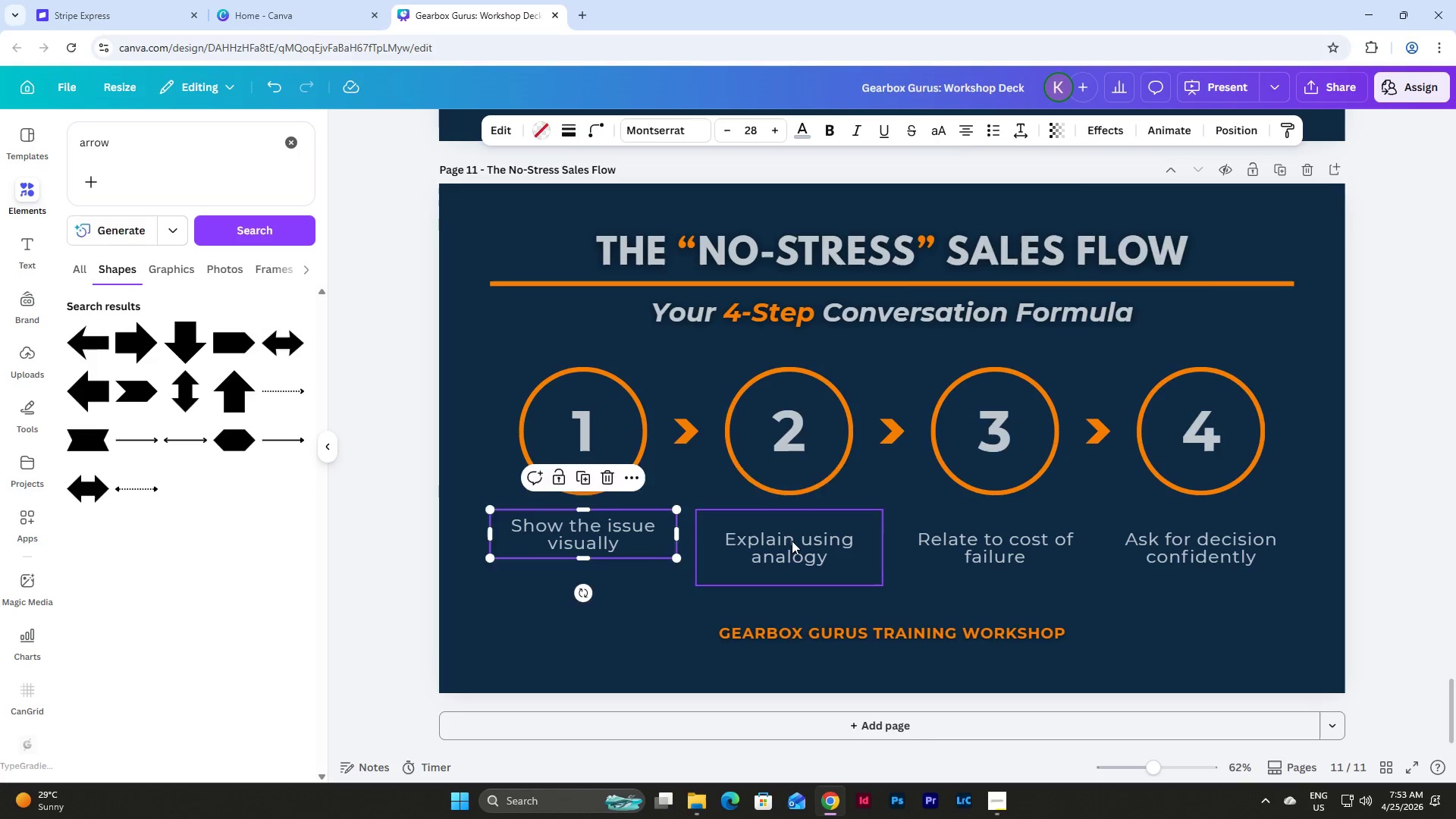 
left_click([792, 541])
 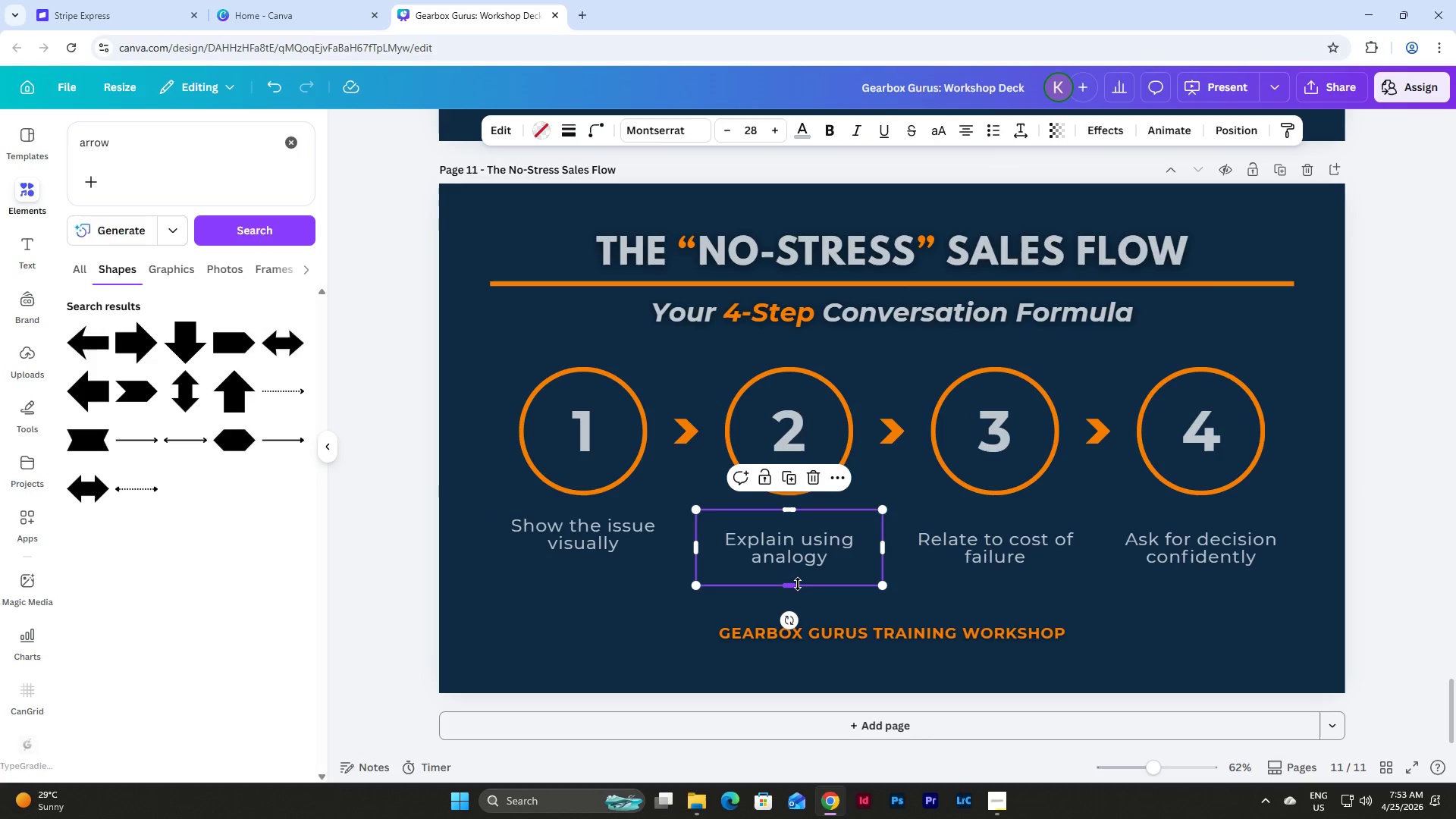 
left_click_drag(start_coordinate=[798, 584], to_coordinate=[796, 545])
 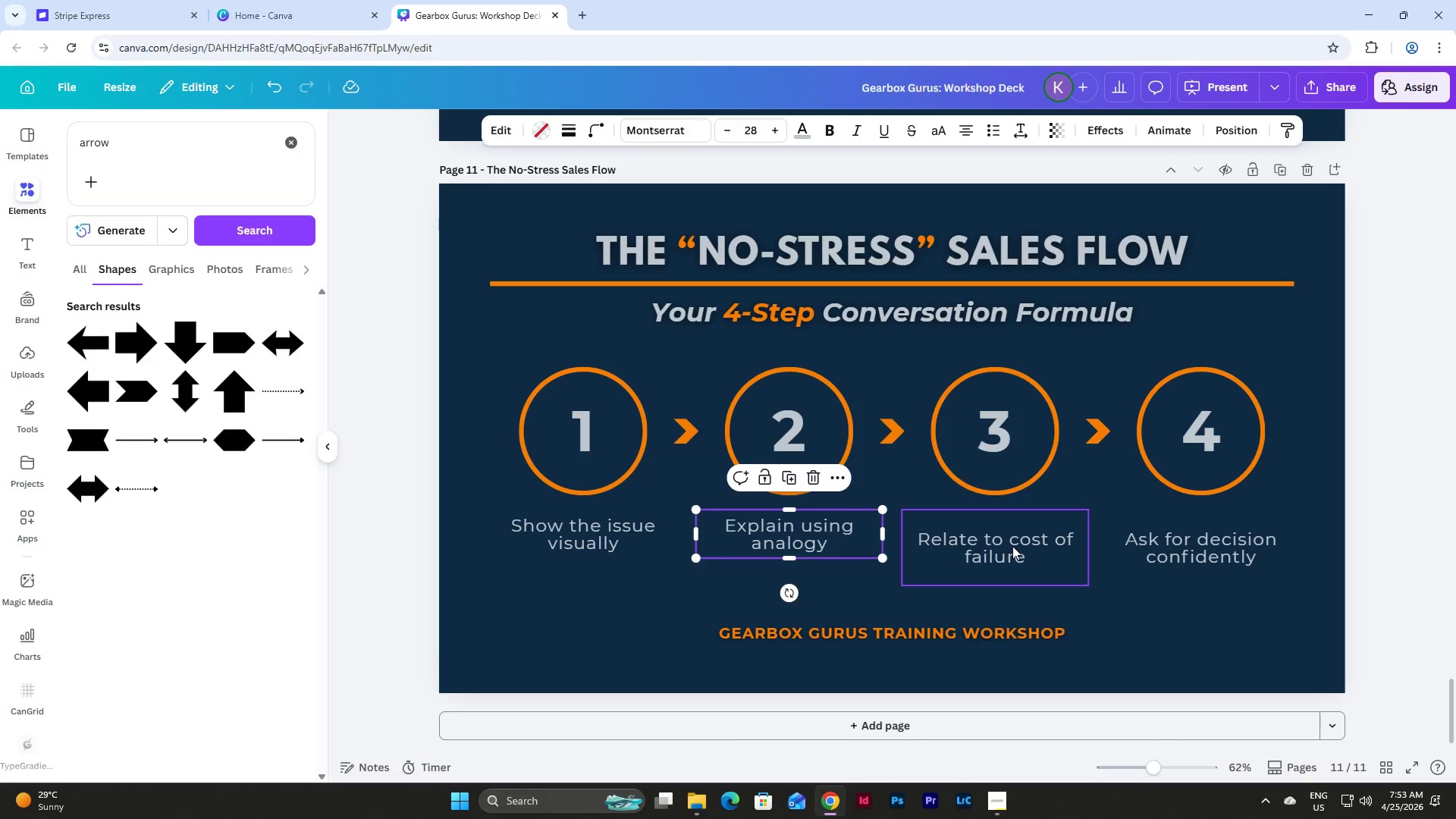 
left_click([1012, 546])
 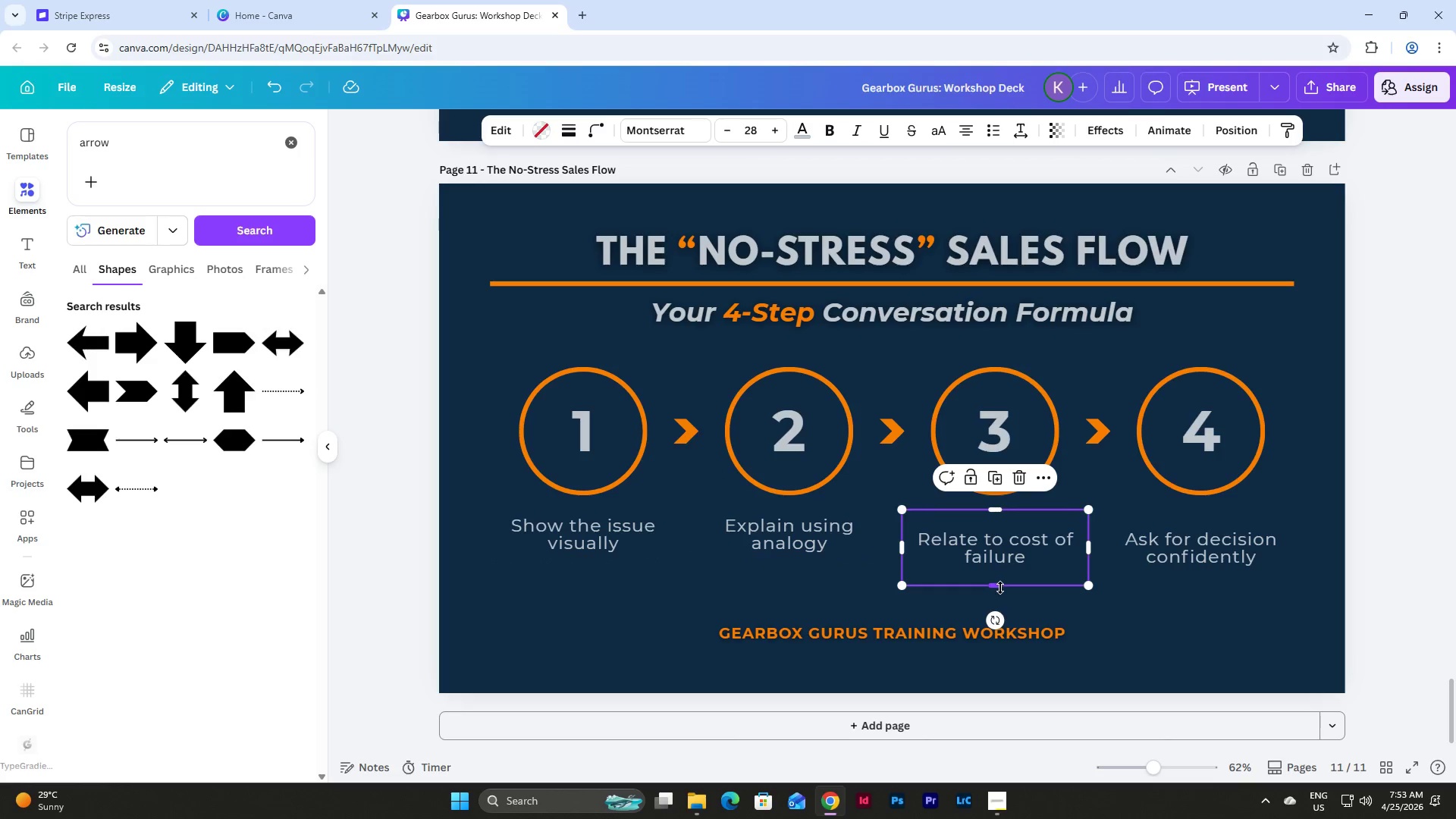 
left_click_drag(start_coordinate=[1000, 588], to_coordinate=[1001, 557])
 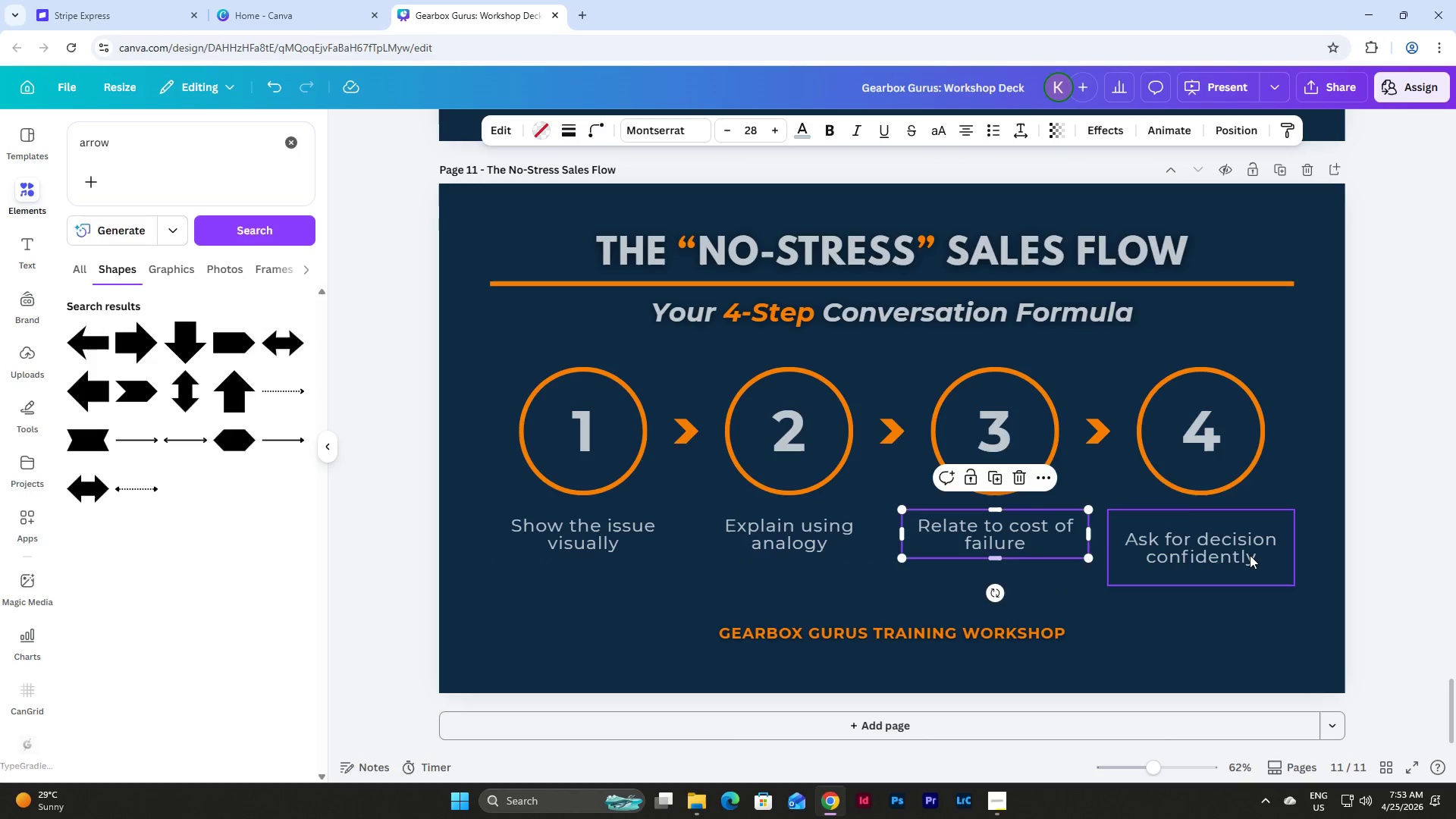 
left_click([1250, 555])
 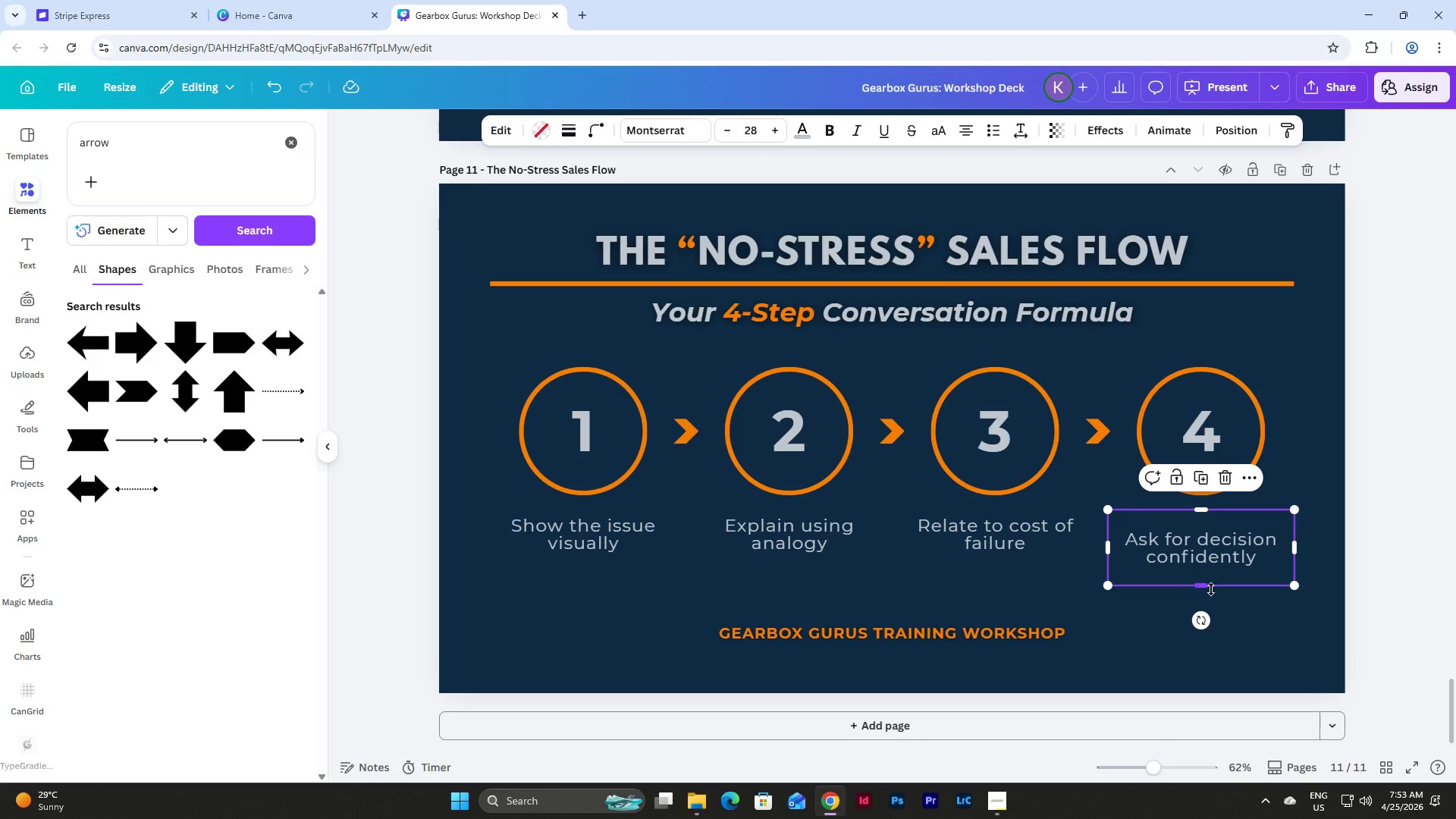 
left_click_drag(start_coordinate=[1210, 589], to_coordinate=[1207, 547])
 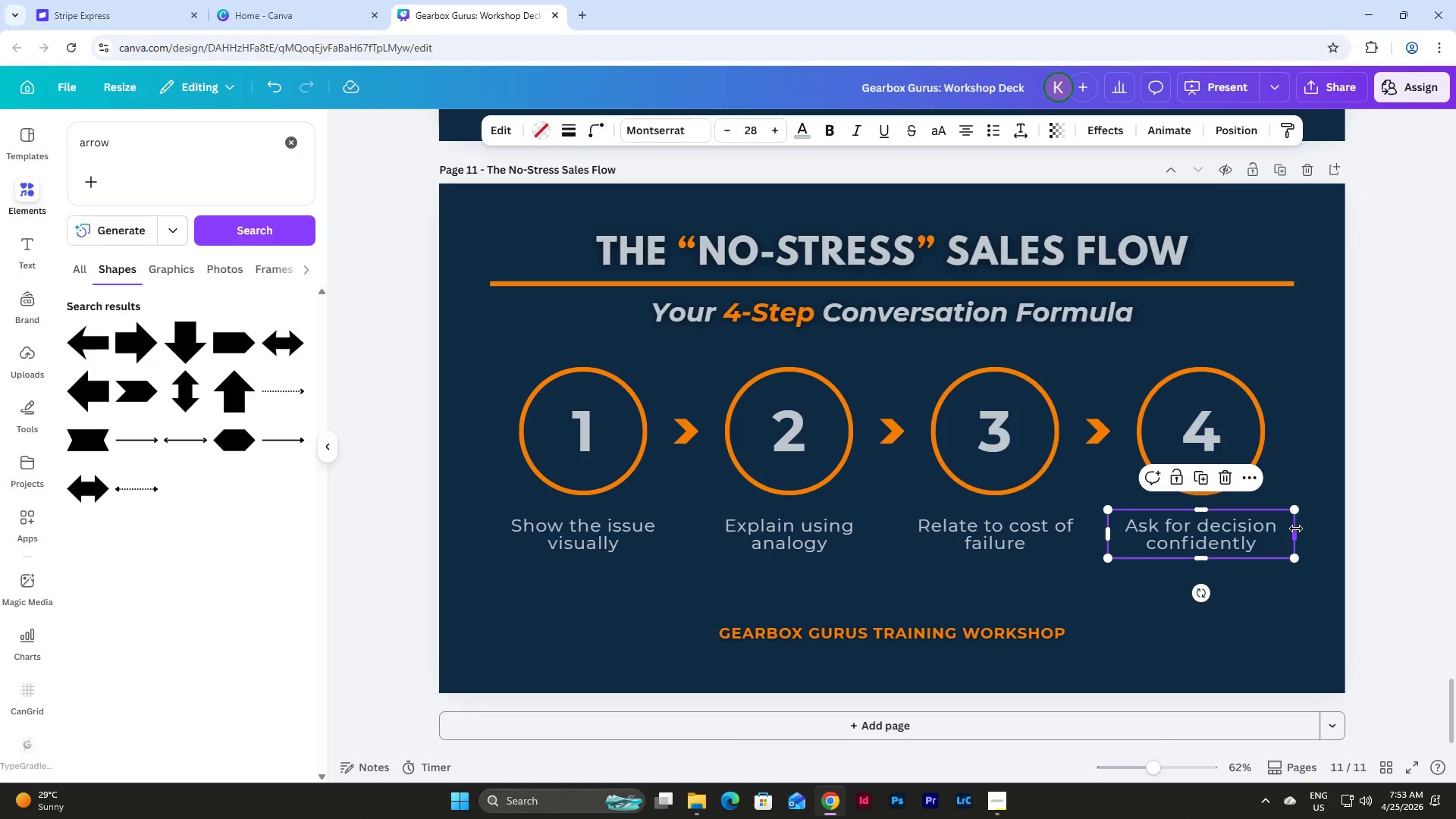 
left_click([1322, 527])
 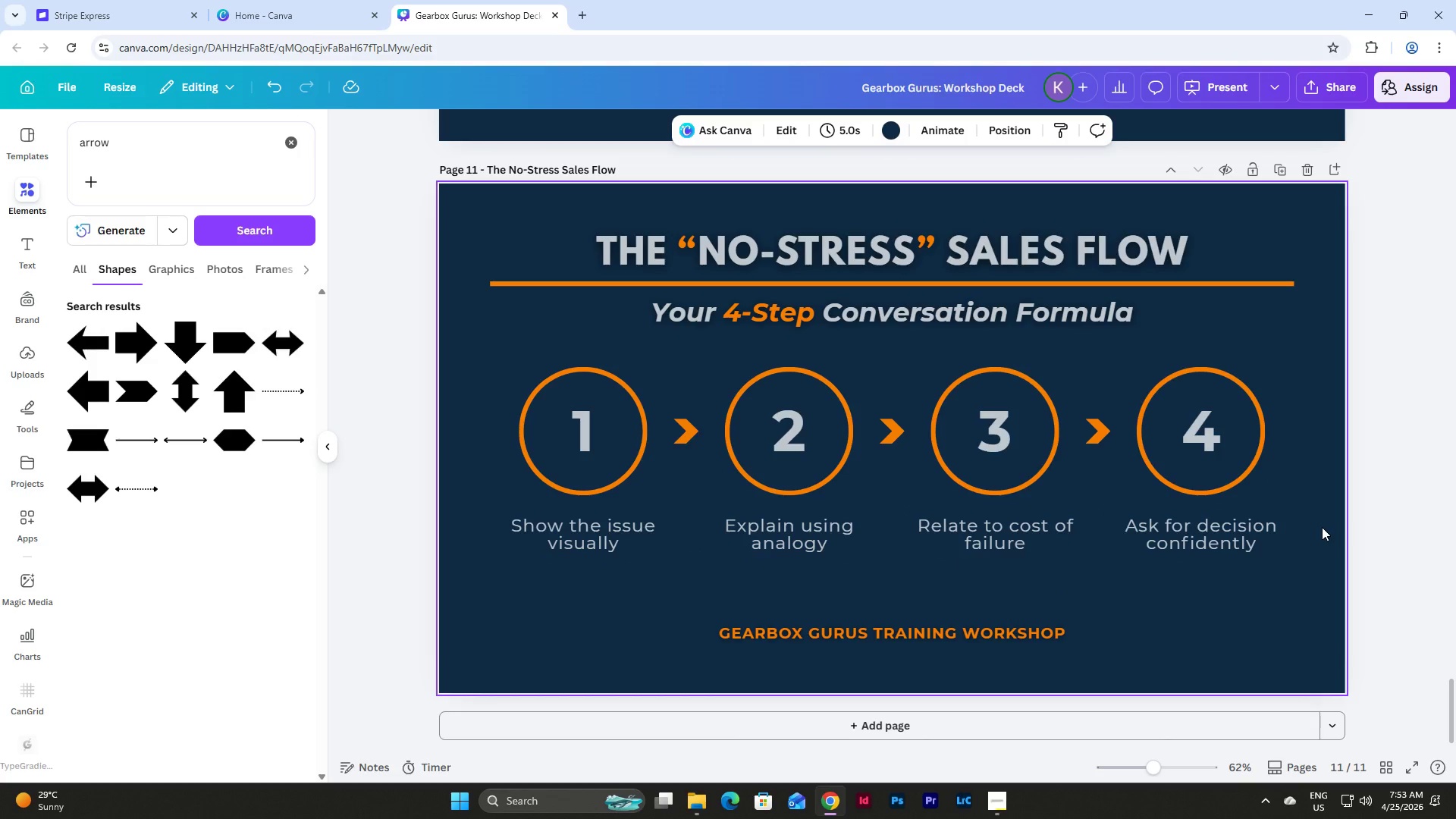 
scroll: coordinate [1322, 527], scroll_direction: up, amount: 6.0
 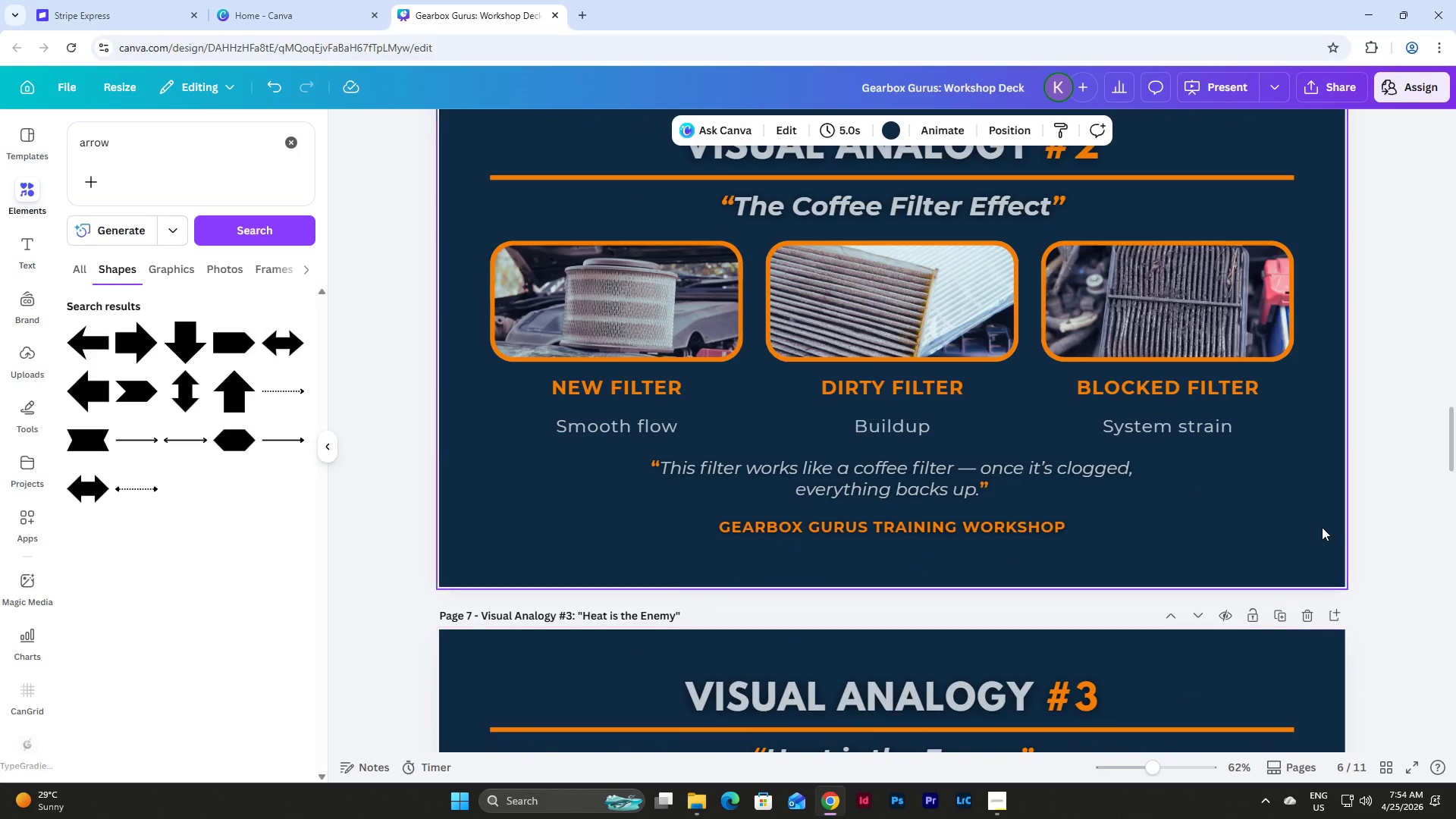 
scroll: coordinate [1322, 527], scroll_direction: down, amount: 2.0
 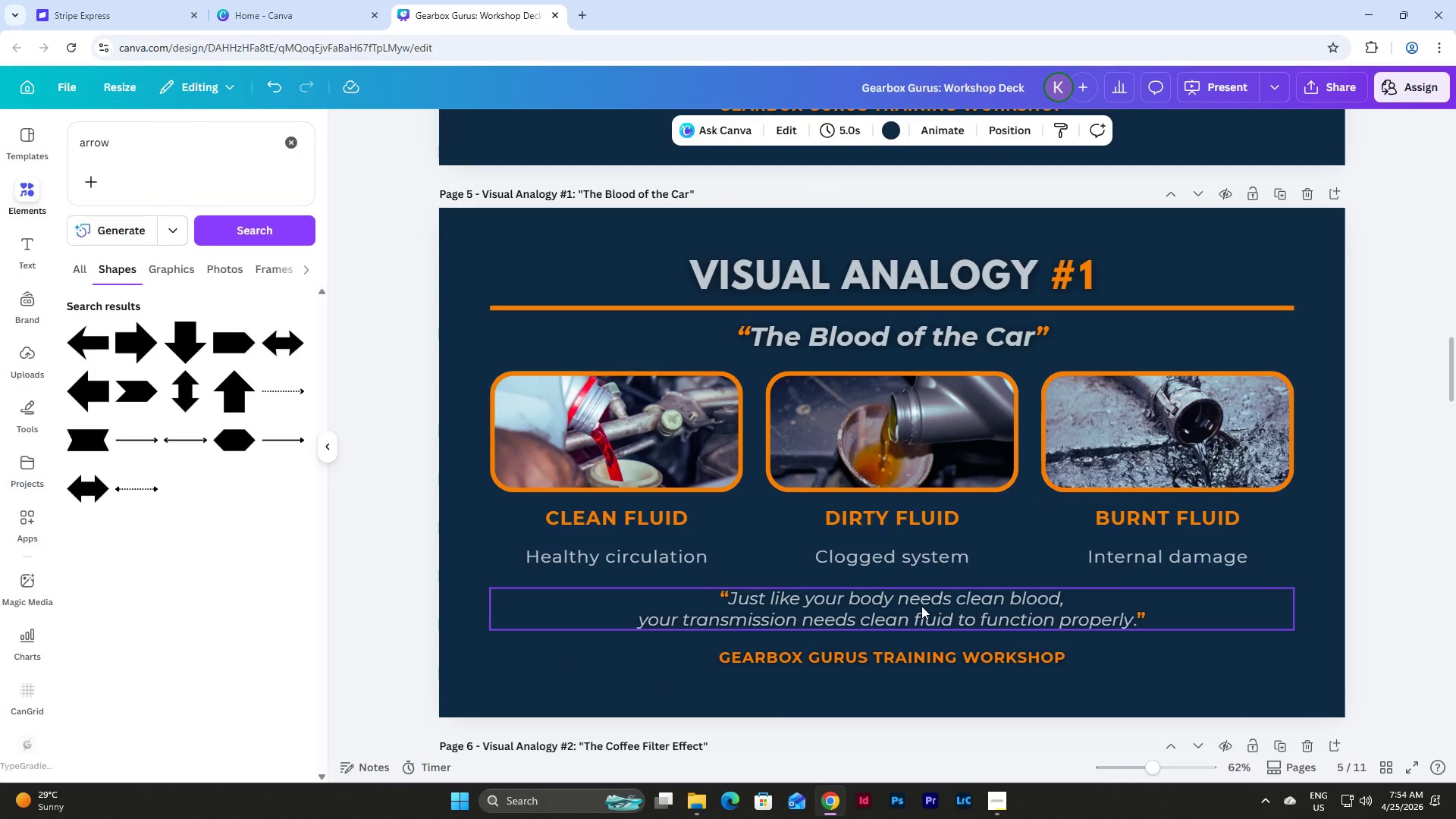 
left_click([921, 606])
 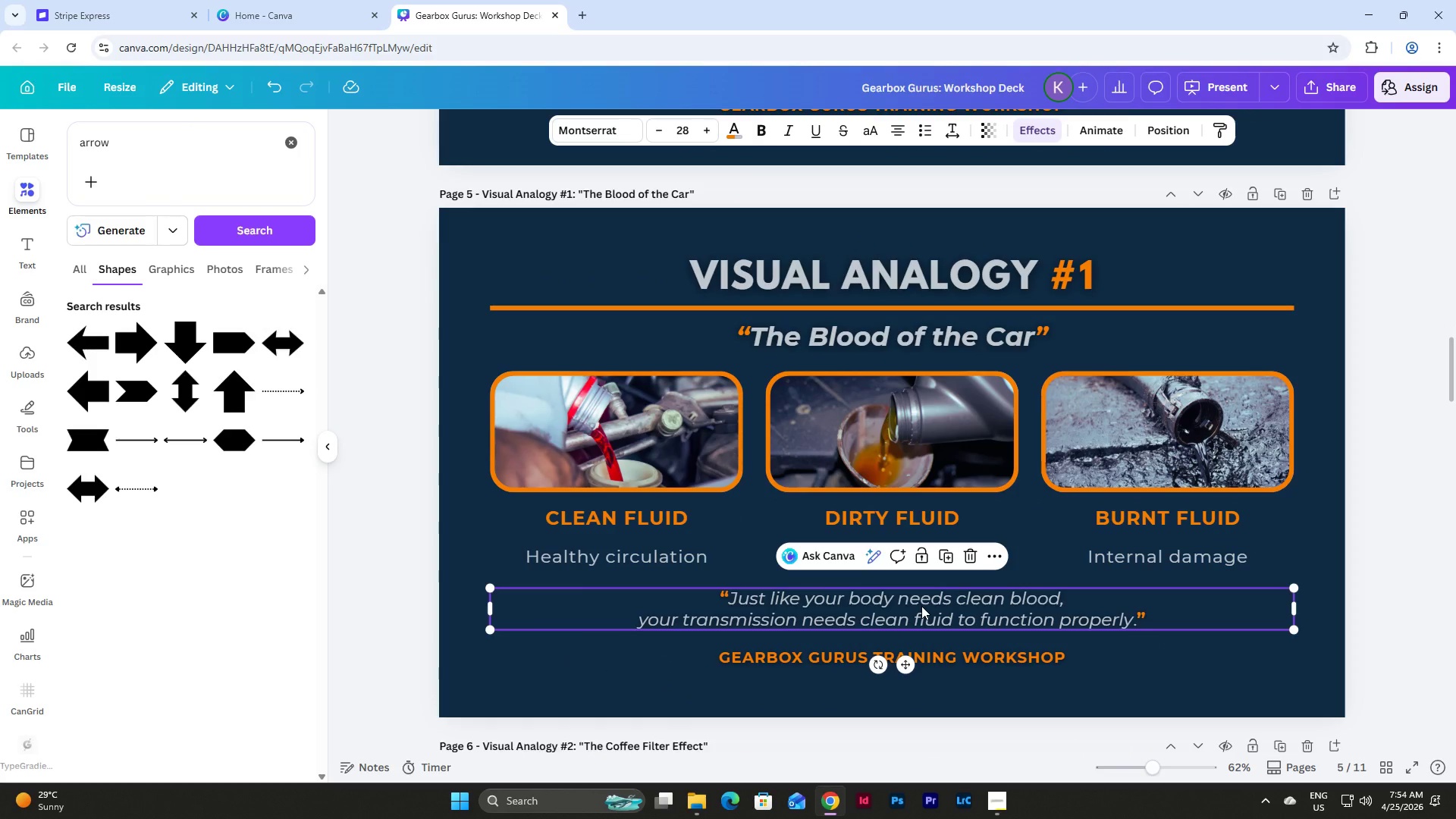 
key(Control+C)
 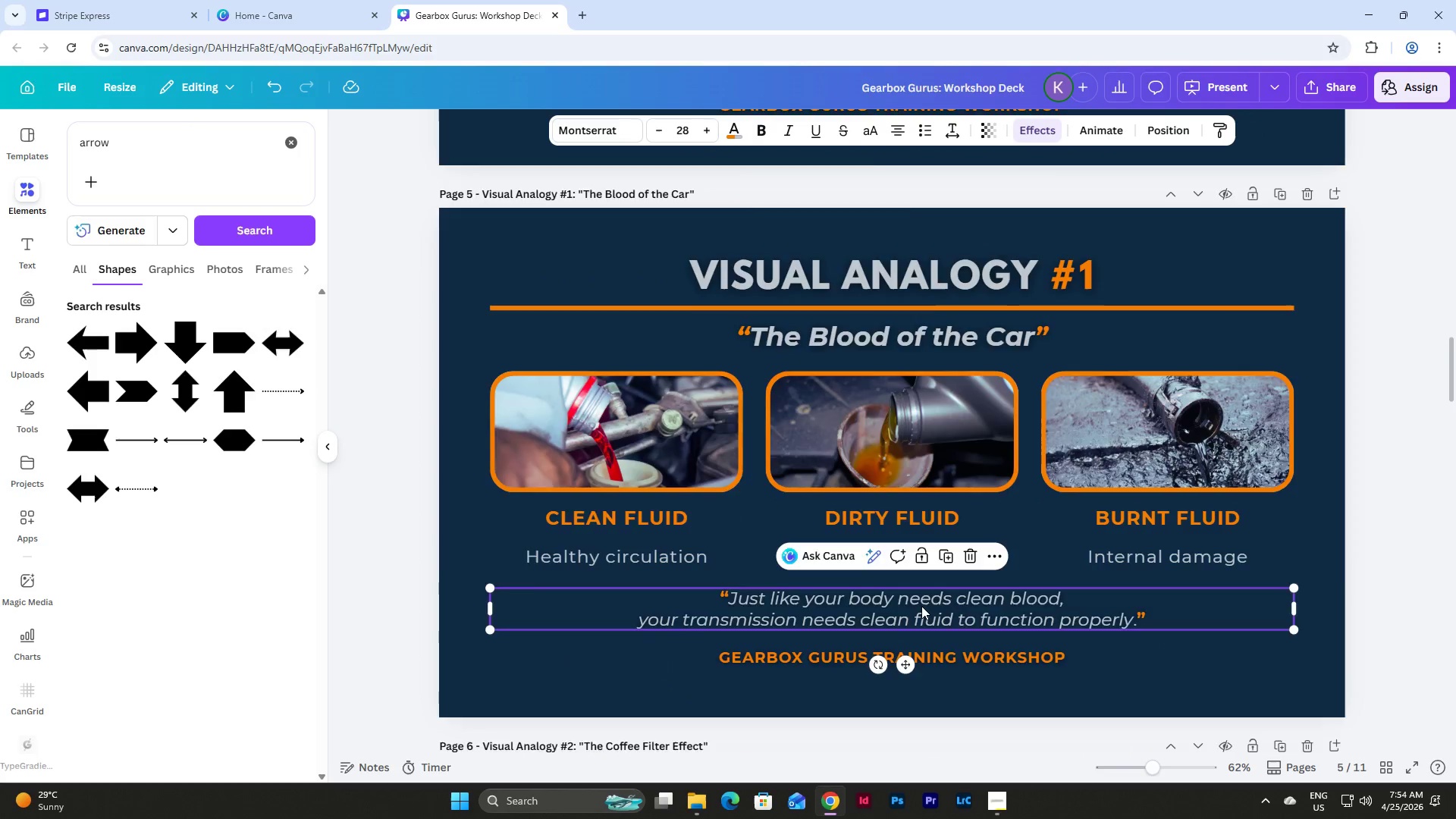 
scroll: coordinate [921, 606], scroll_direction: down, amount: 40.0
 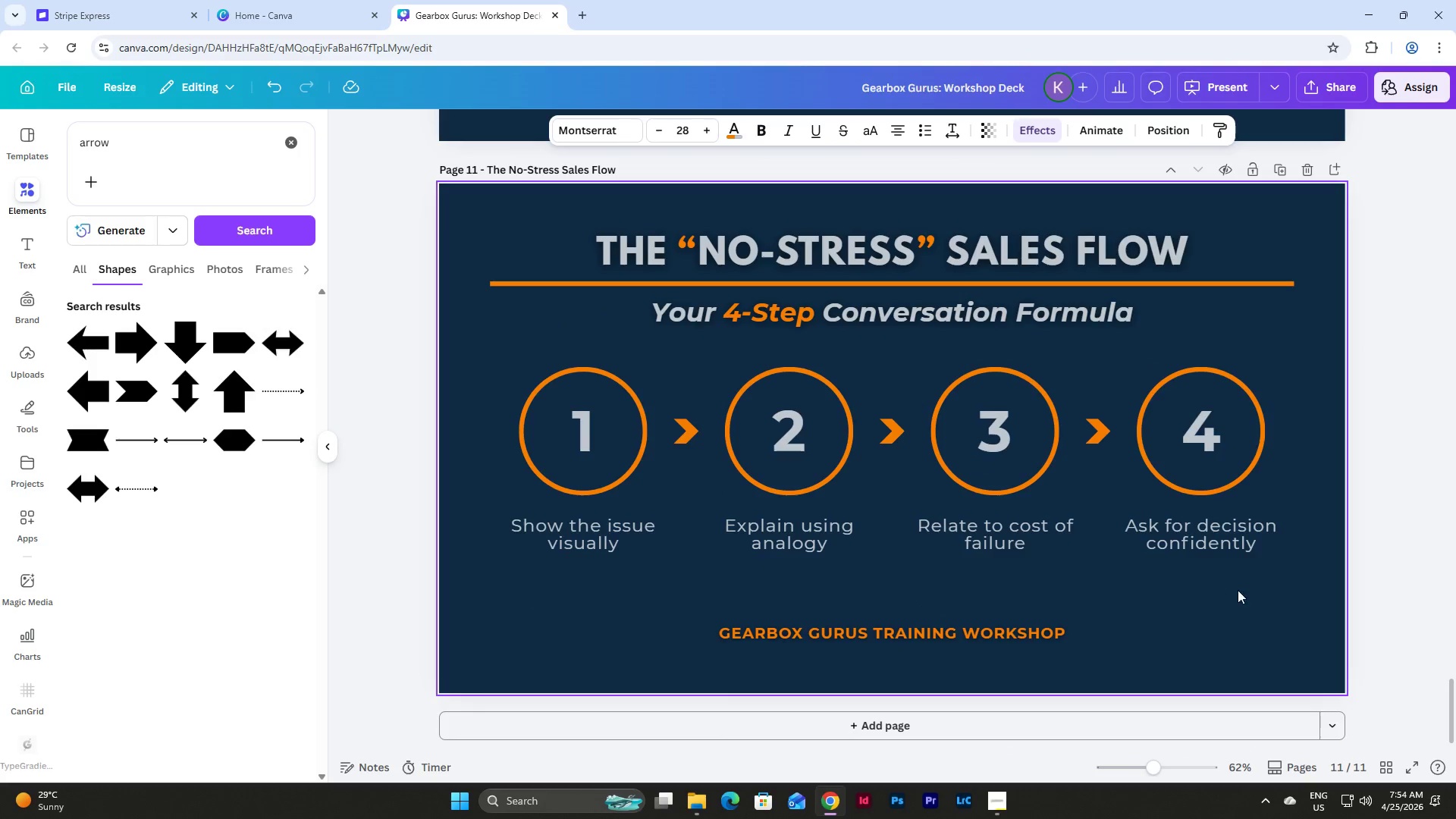 
left_click_drag(start_coordinate=[1286, 563], to_coordinate=[485, 406])
 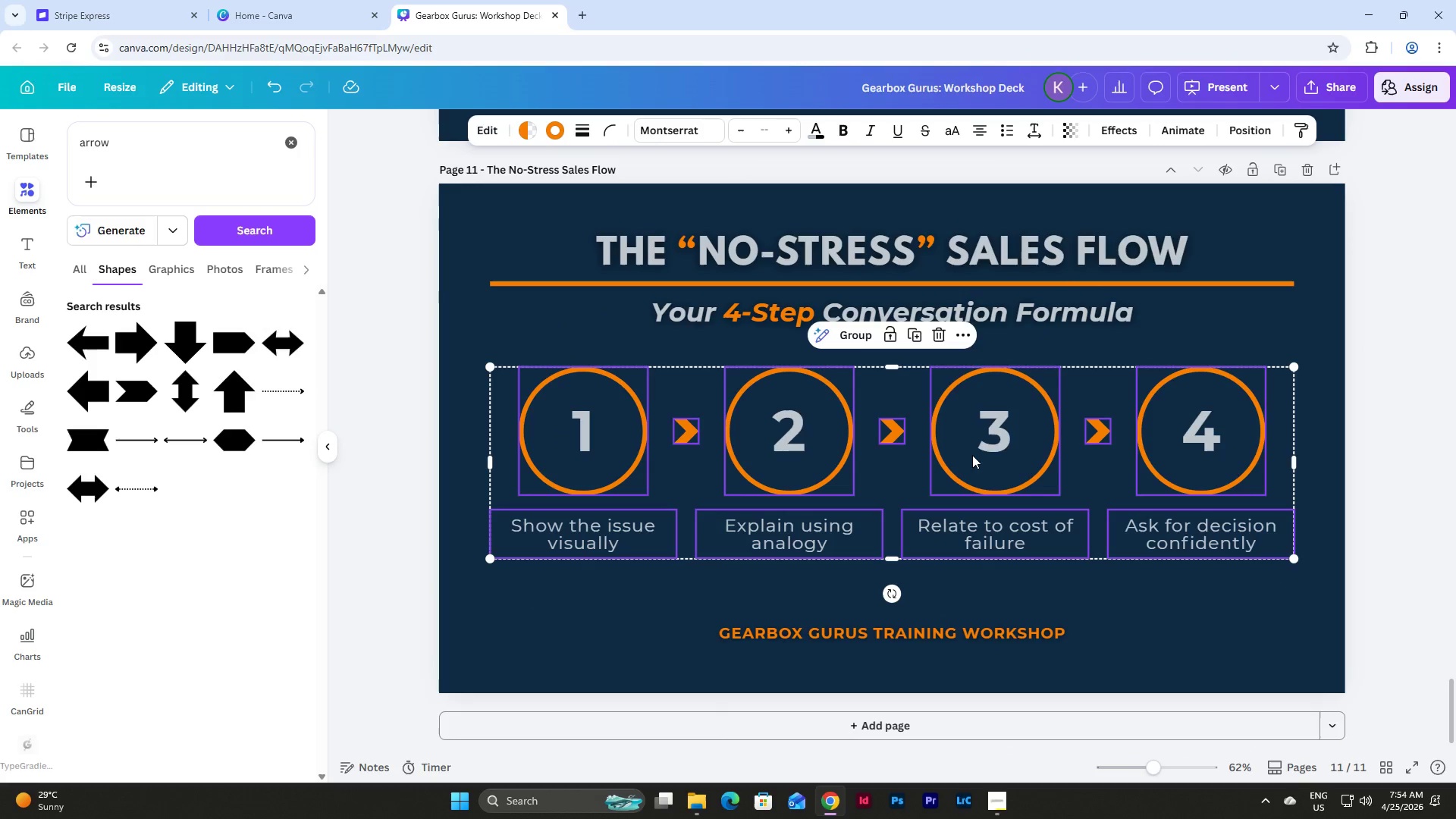 
left_click_drag(start_coordinate=[972, 450], to_coordinate=[972, 438])
 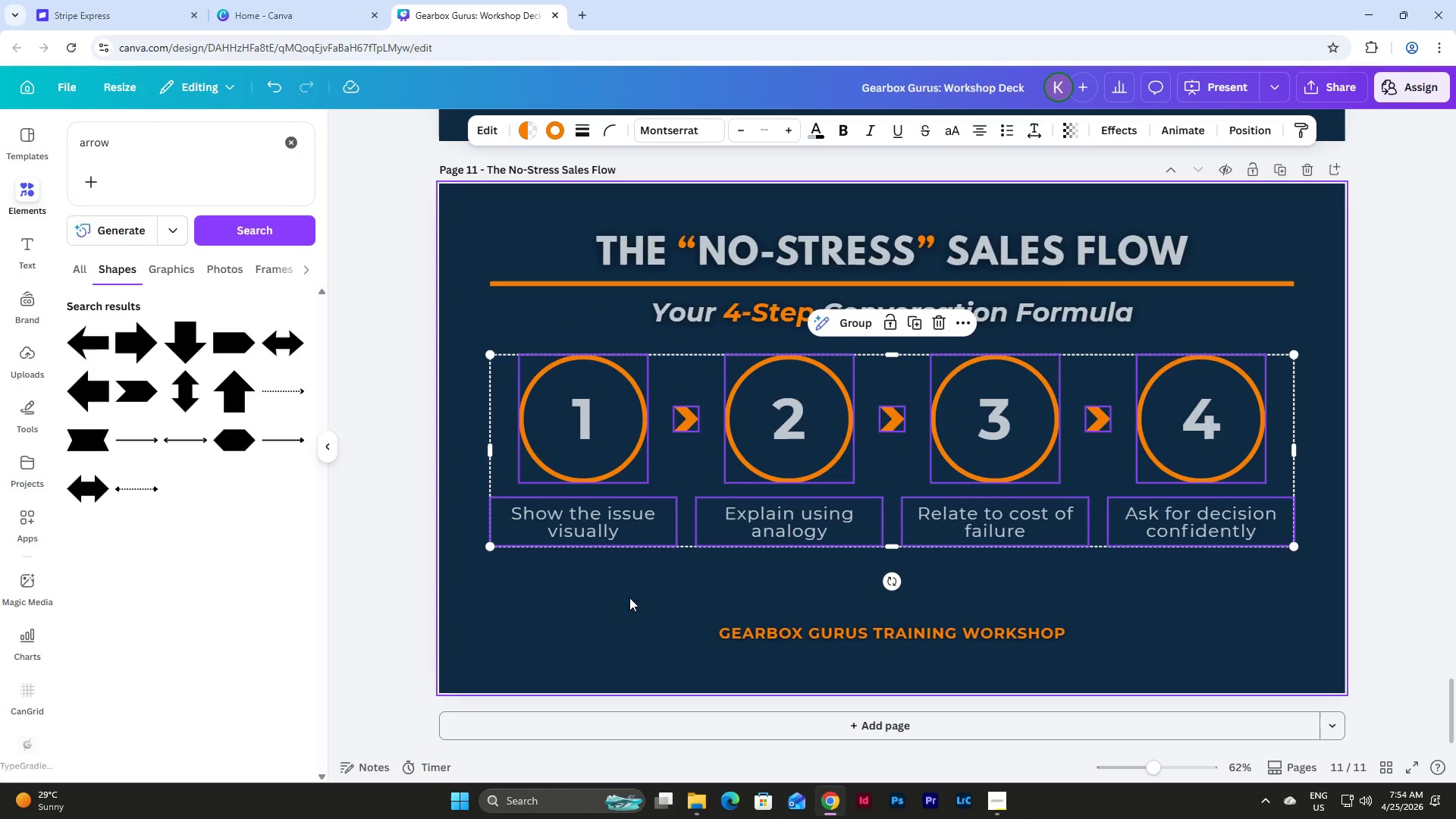 
left_click([607, 590])
 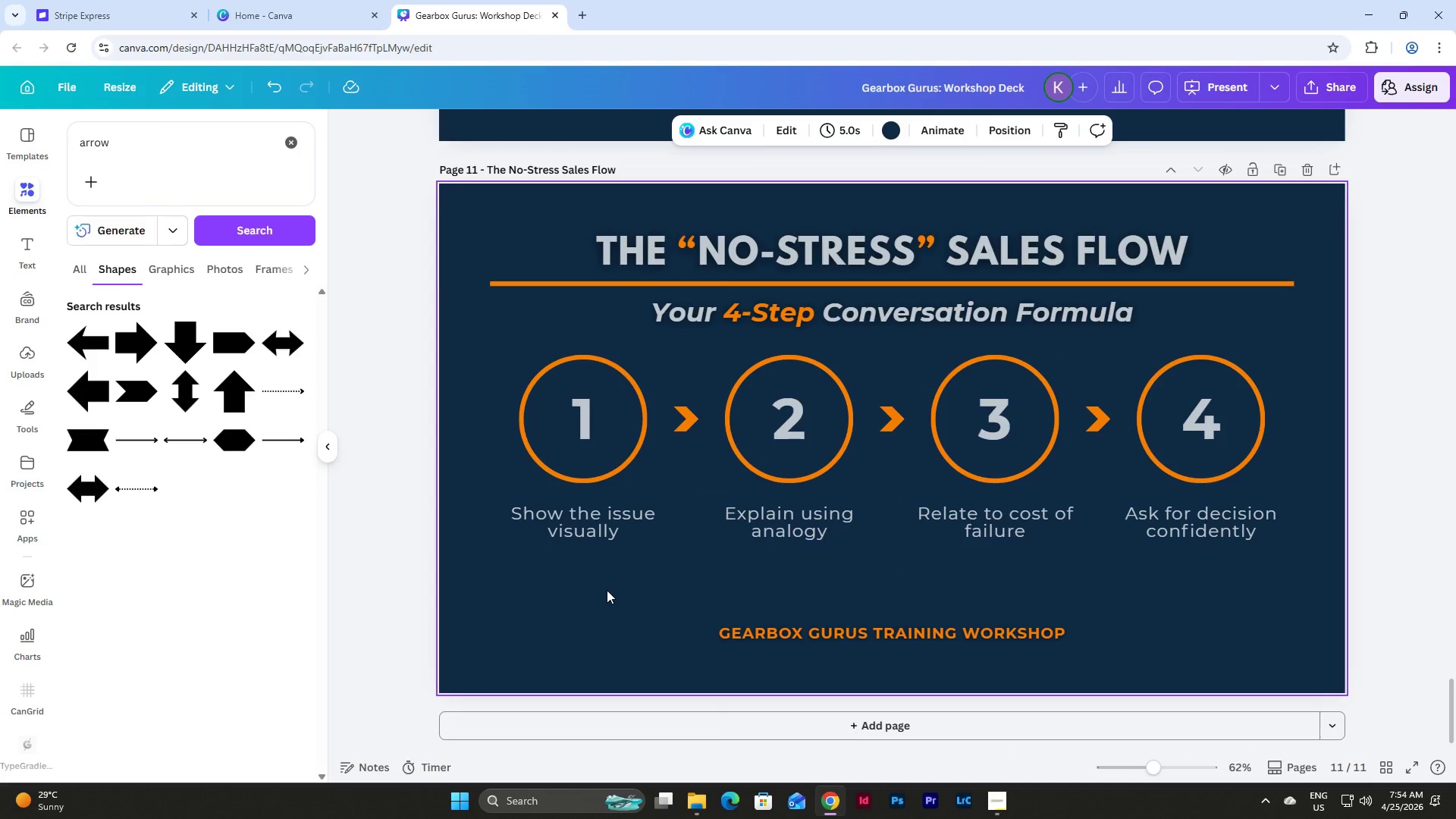 
key(Control+V)
 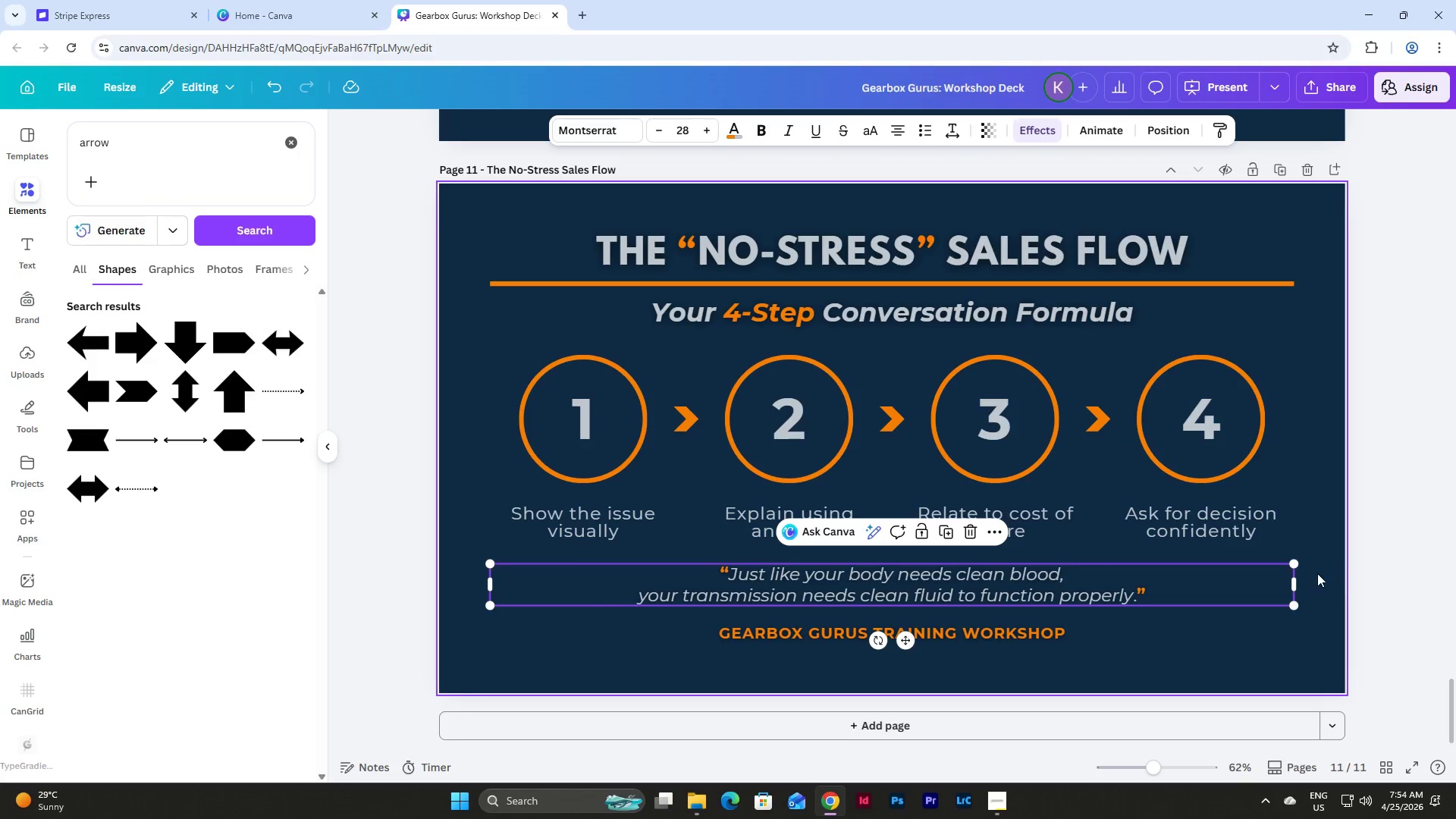 
double_click([1101, 591])
 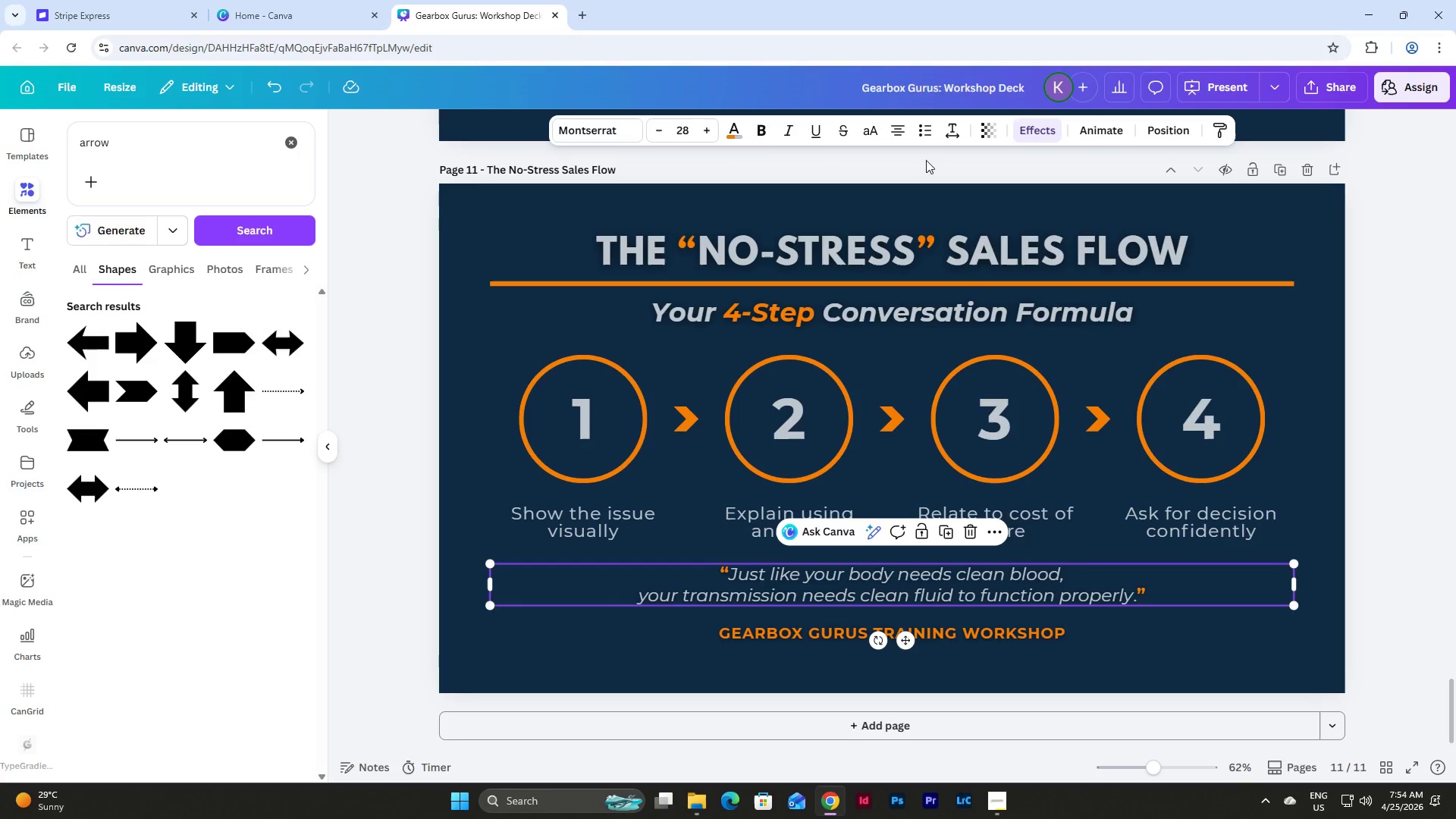 
left_click([742, 129])
 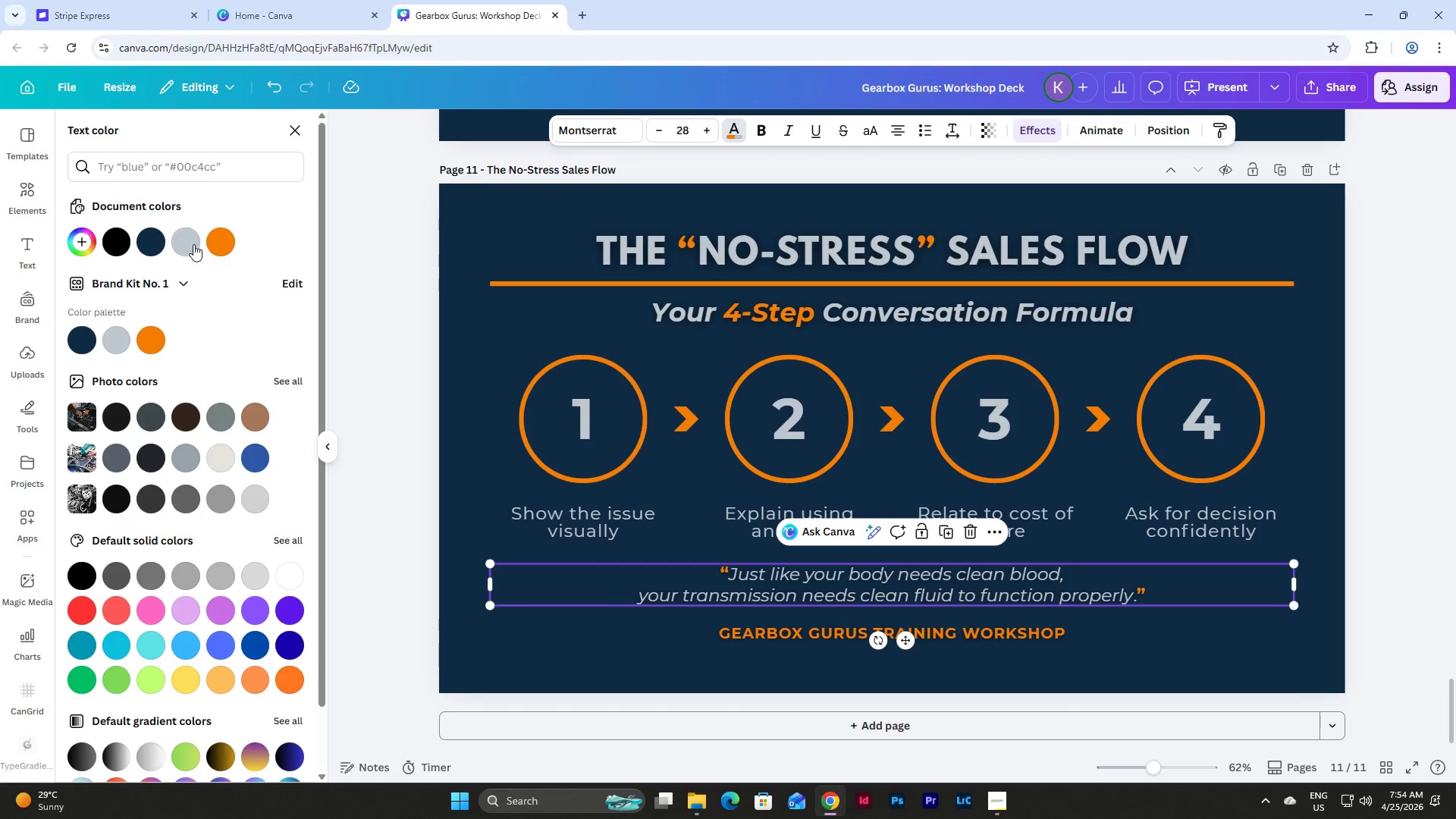 
left_click([186, 242])
 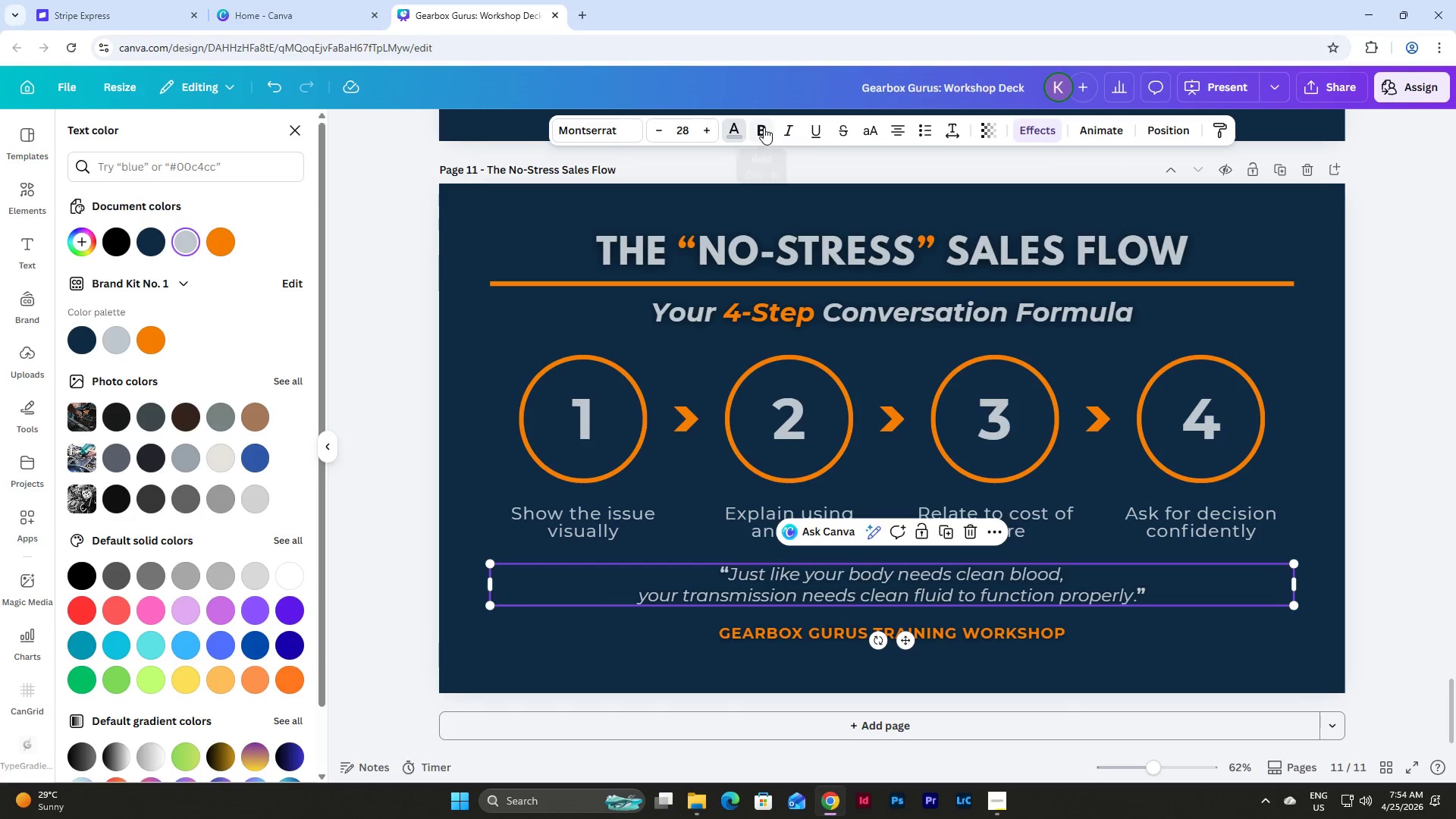 
double_click([764, 127])
 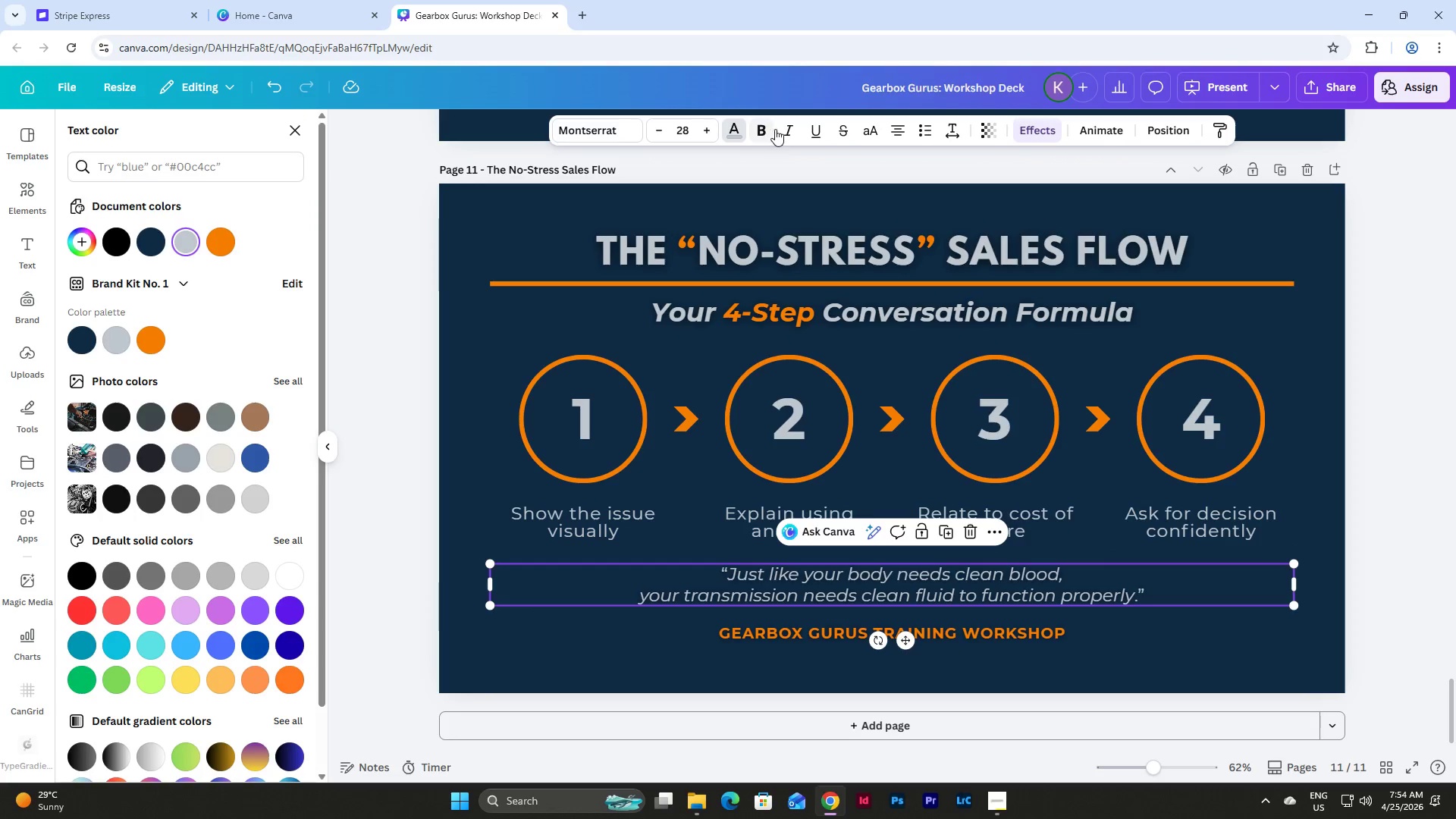 
left_click([785, 129])
 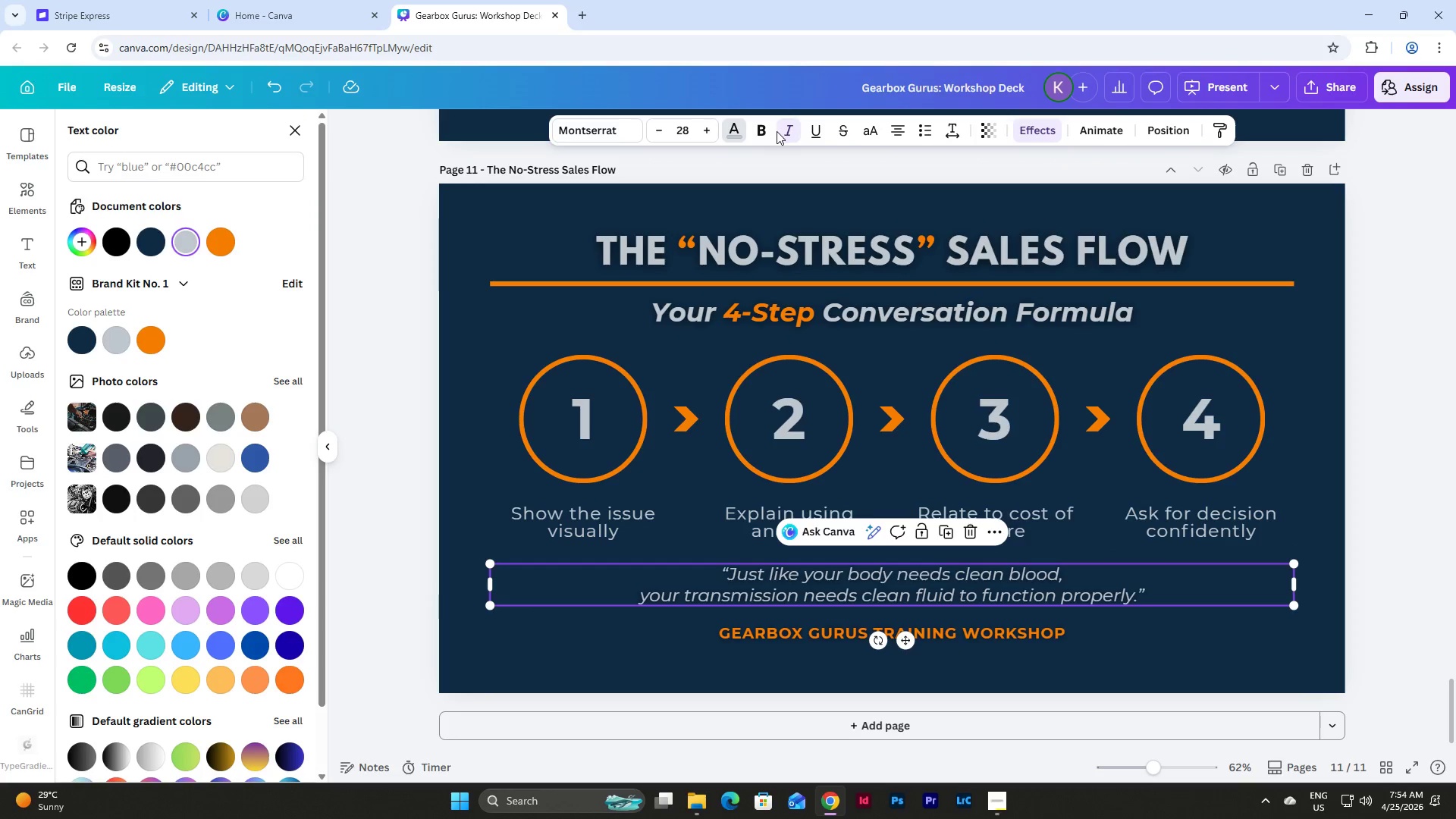 
left_click([789, 133])
 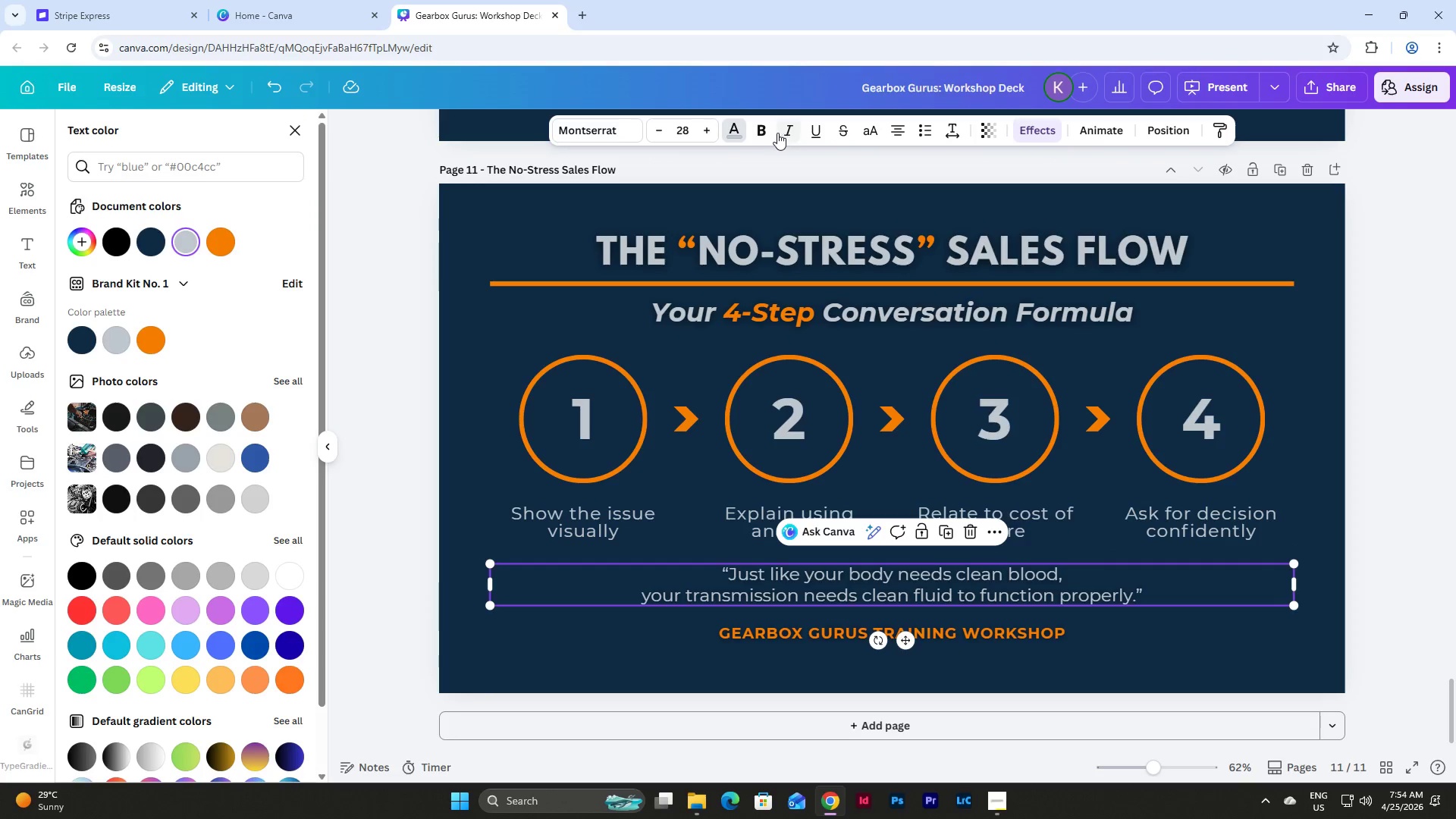 
left_click([773, 134])
 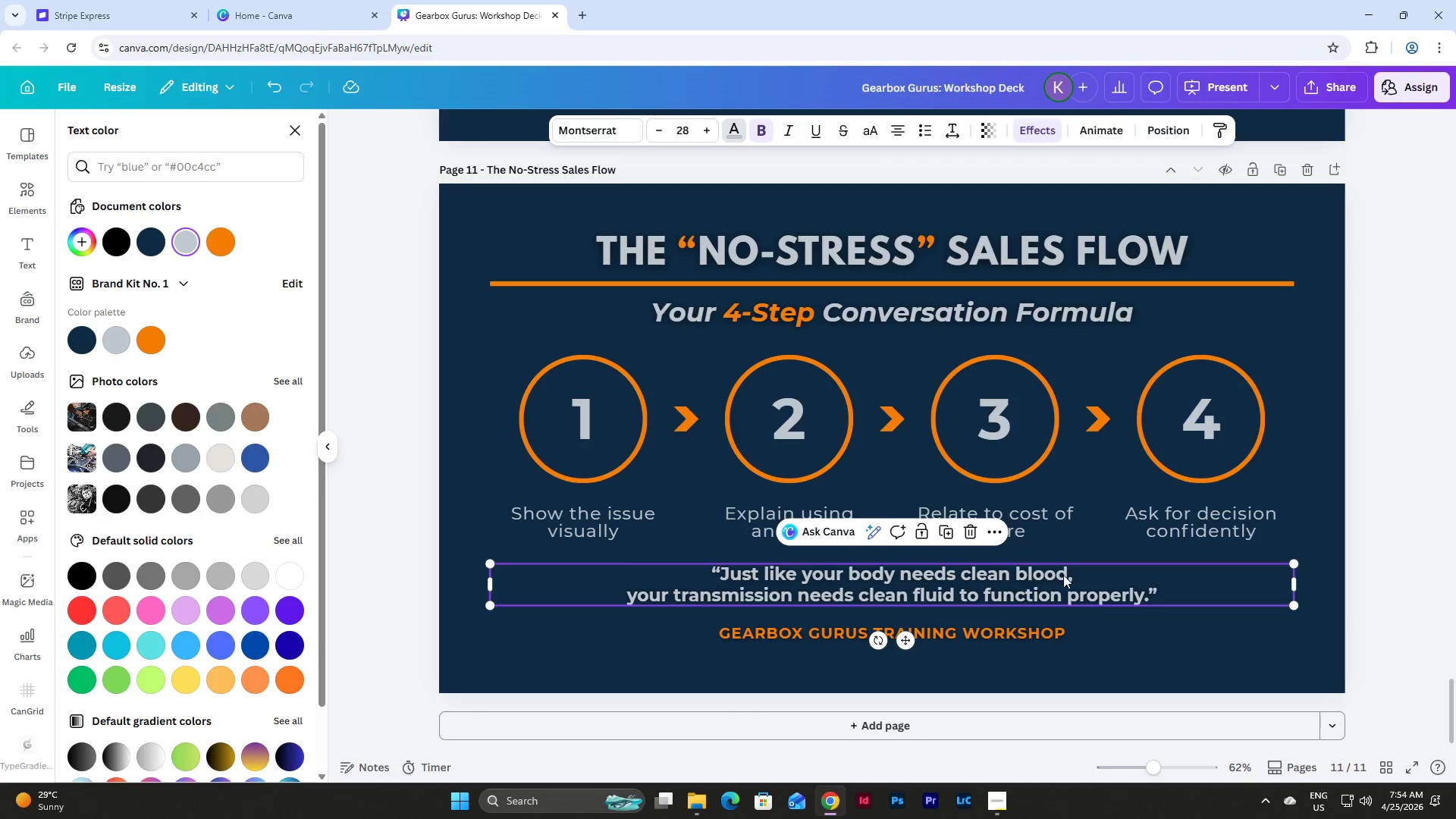 
left_click([1057, 565])
 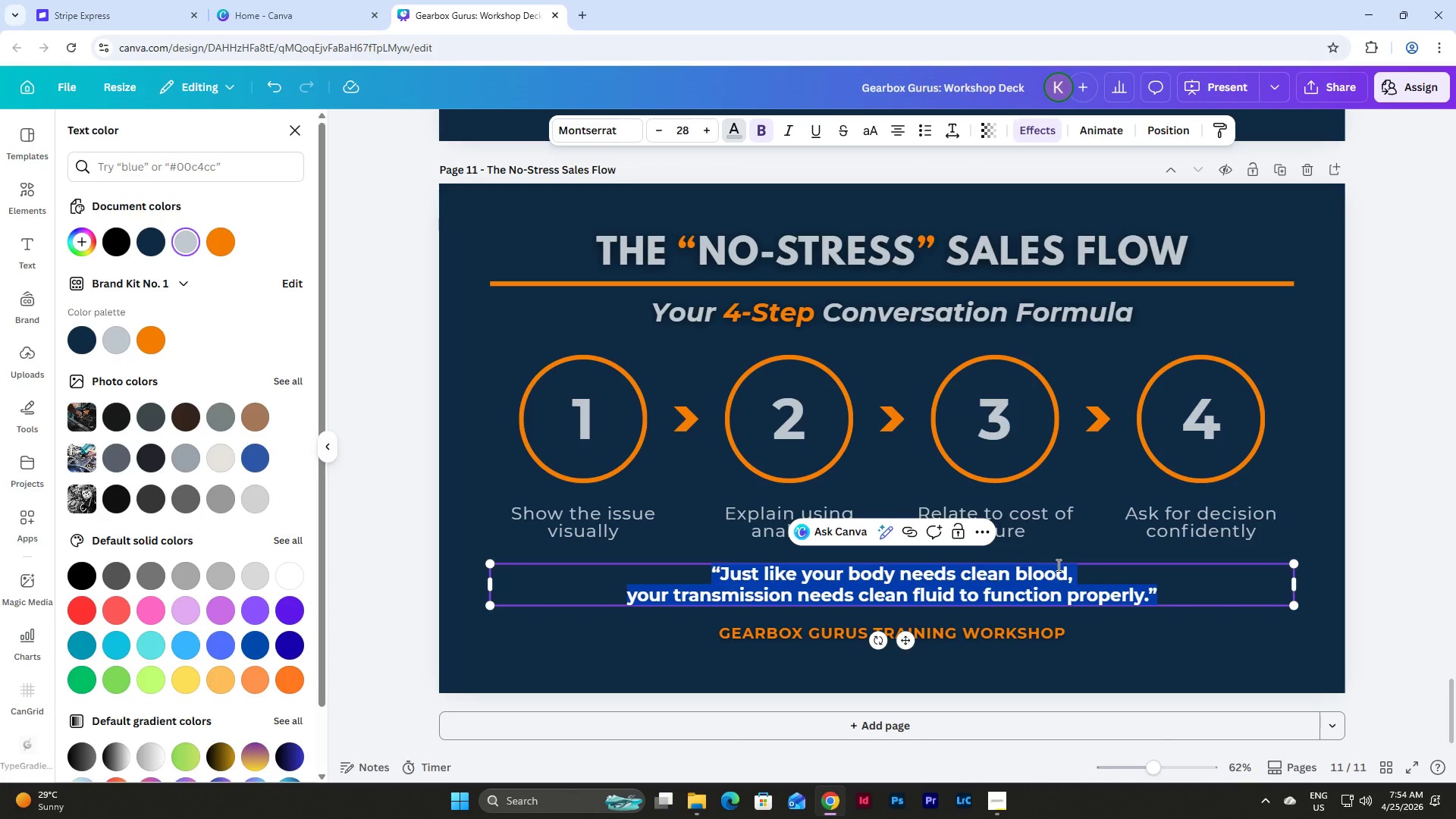 
type(CLARITY BUILDS TRUST. TRUST DRIVES DECUSU)
key(Backspace)
key(Backspace)
key(Backspace)
type(IO)
key(Backspace)
type(SIONS.)
 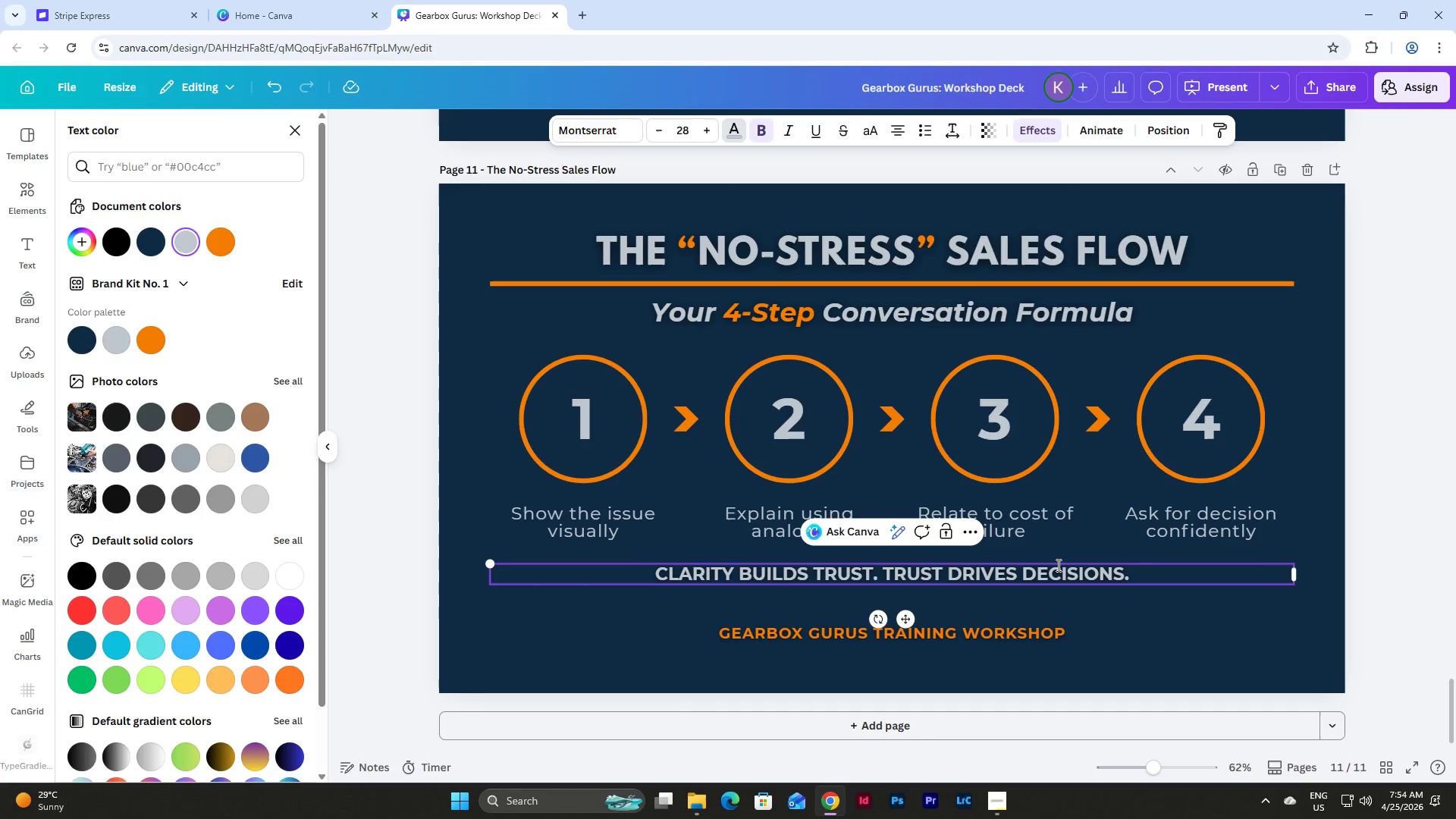 
left_click([1325, 589])
 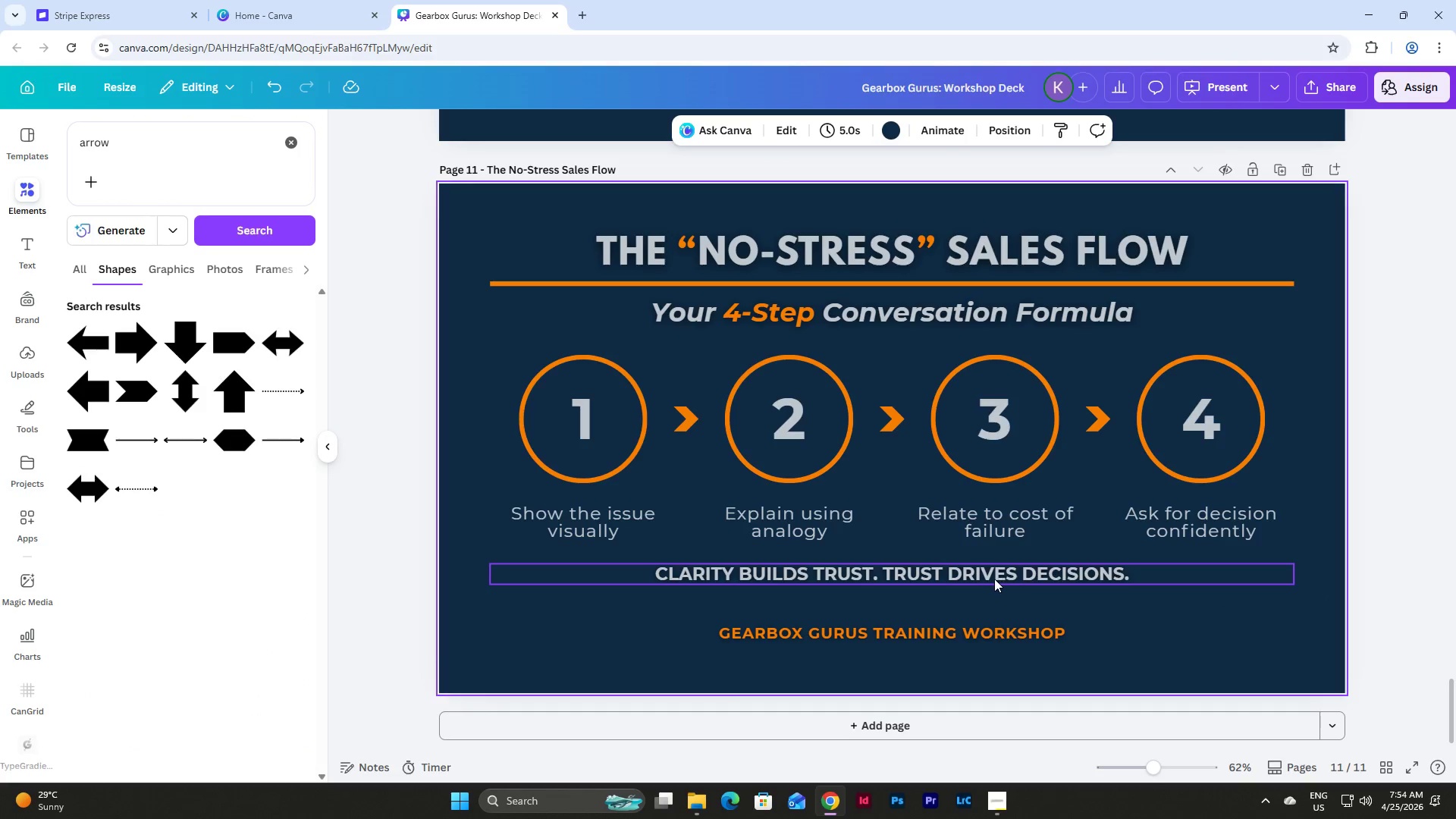 
left_click_drag(start_coordinate=[975, 570], to_coordinate=[974, 581])
 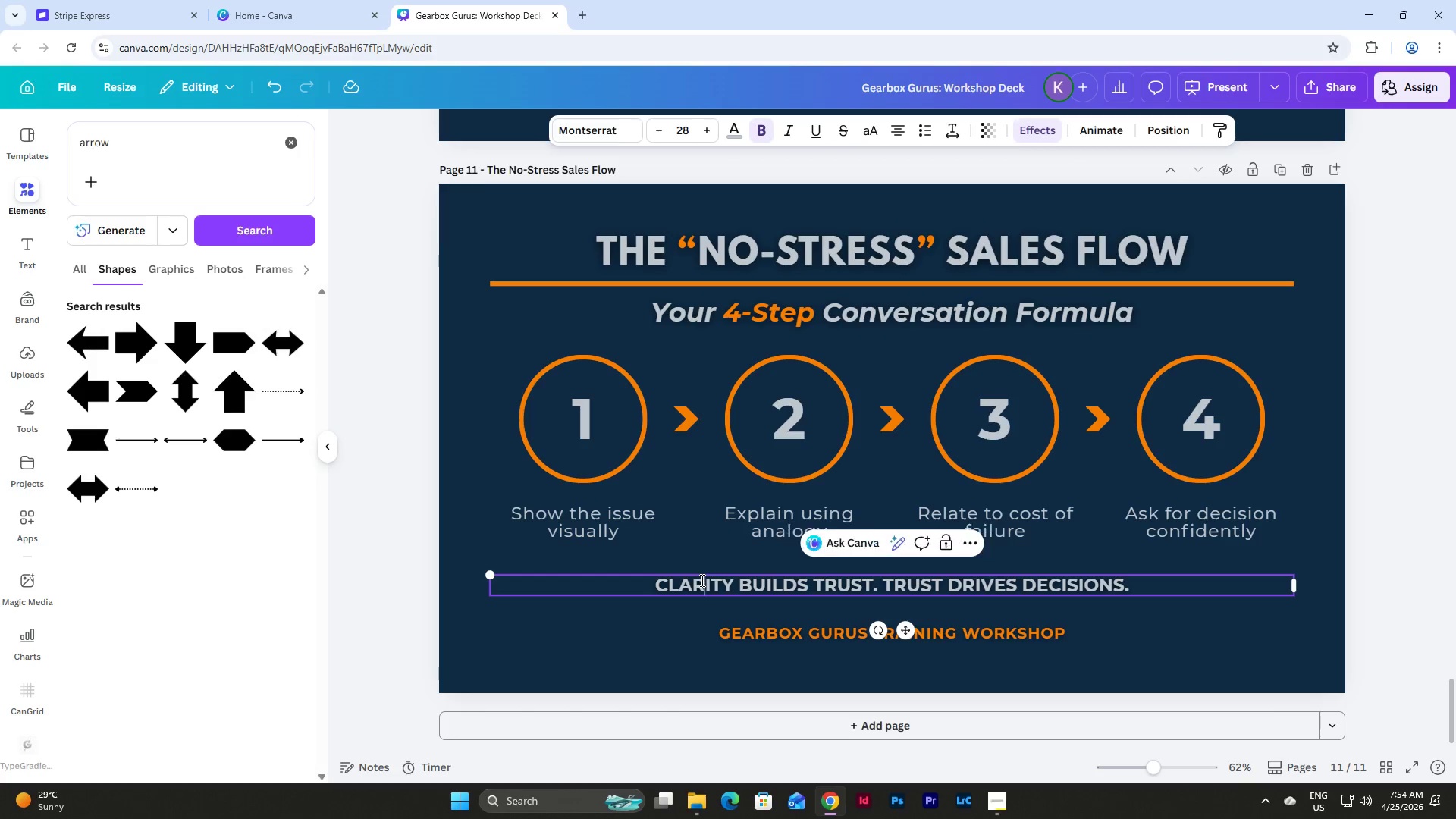 
left_click_drag(start_coordinate=[656, 585], to_coordinate=[731, 584])
 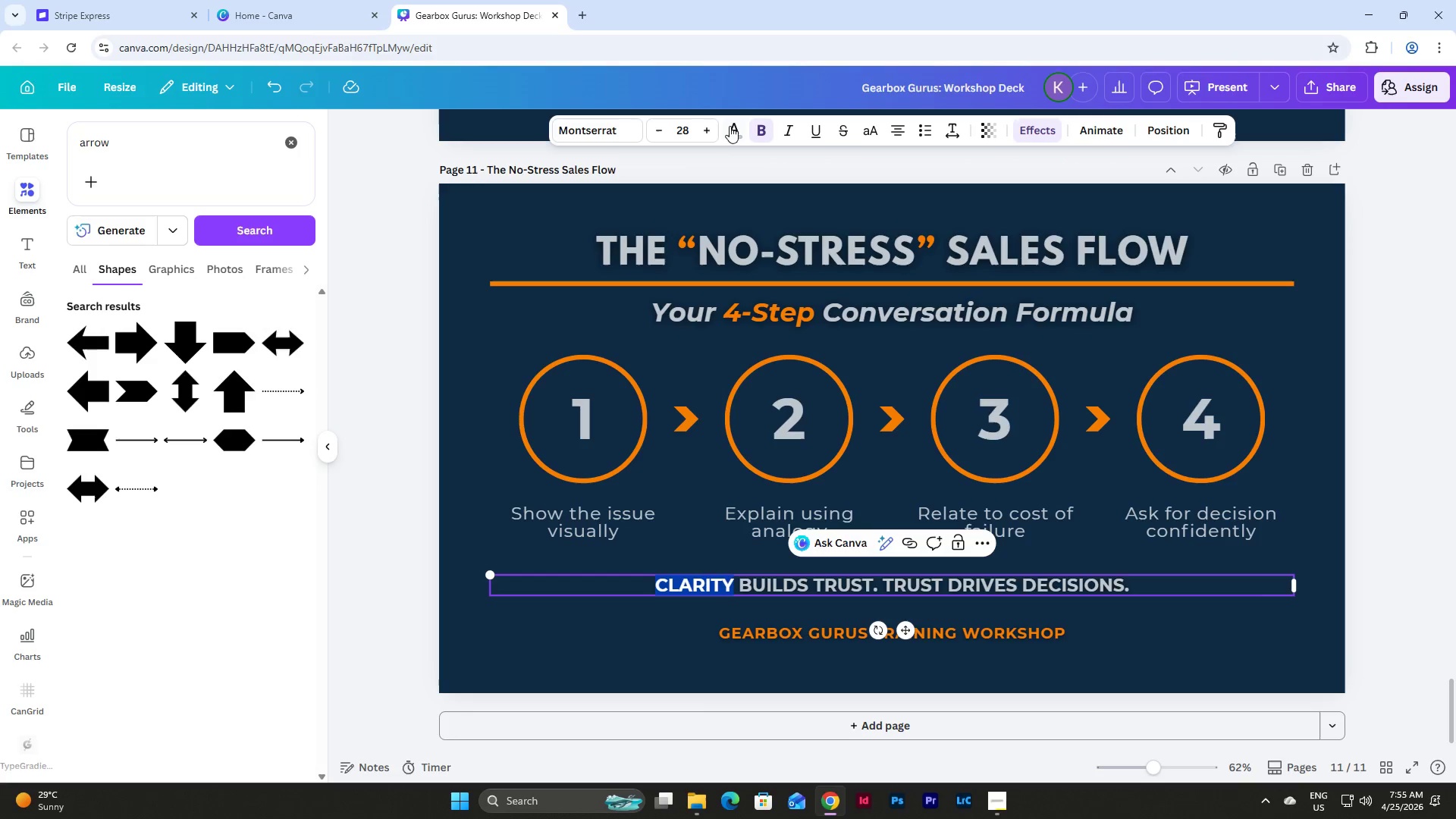 
left_click([731, 121])
 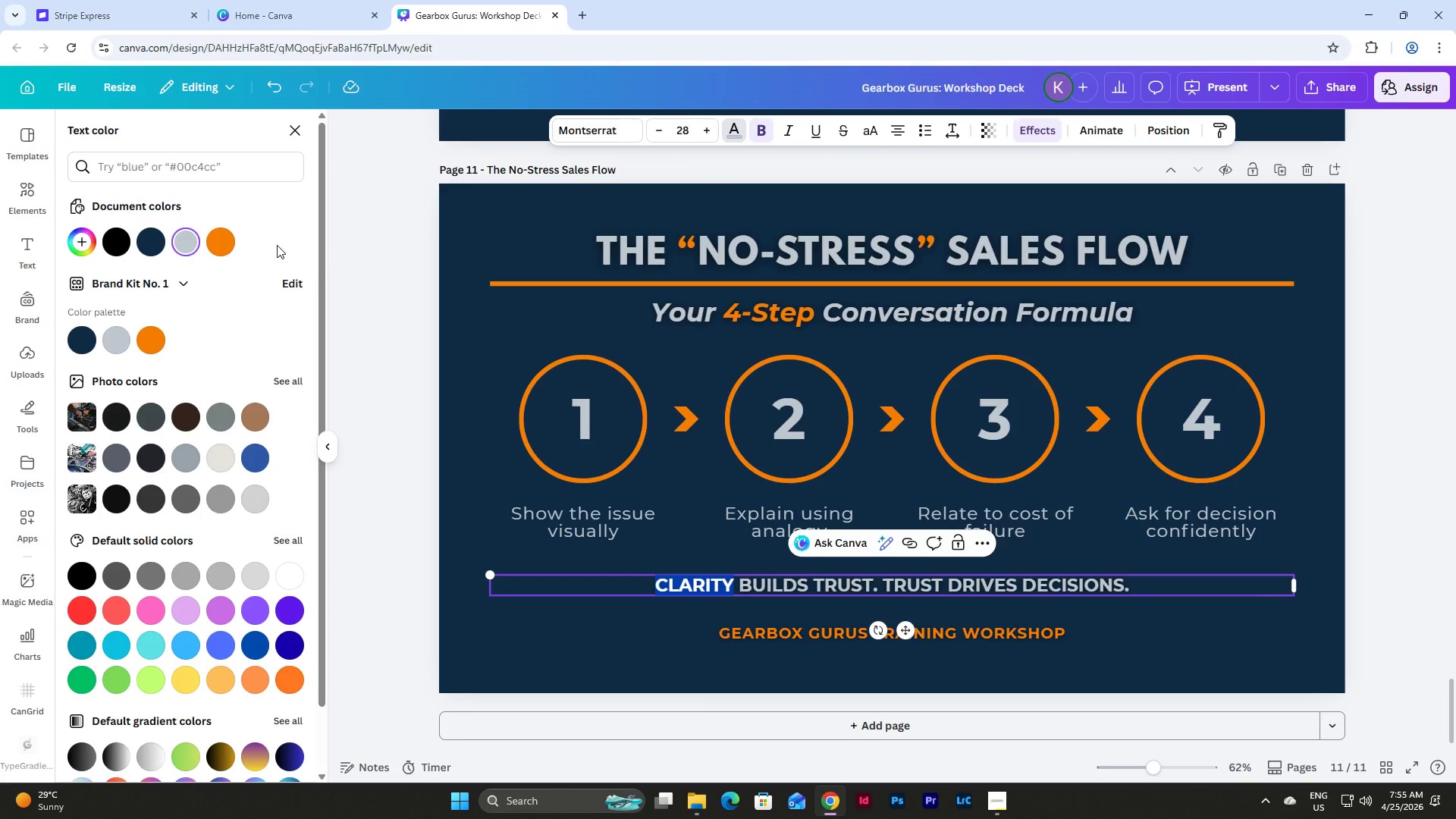 
left_click([228, 244])
 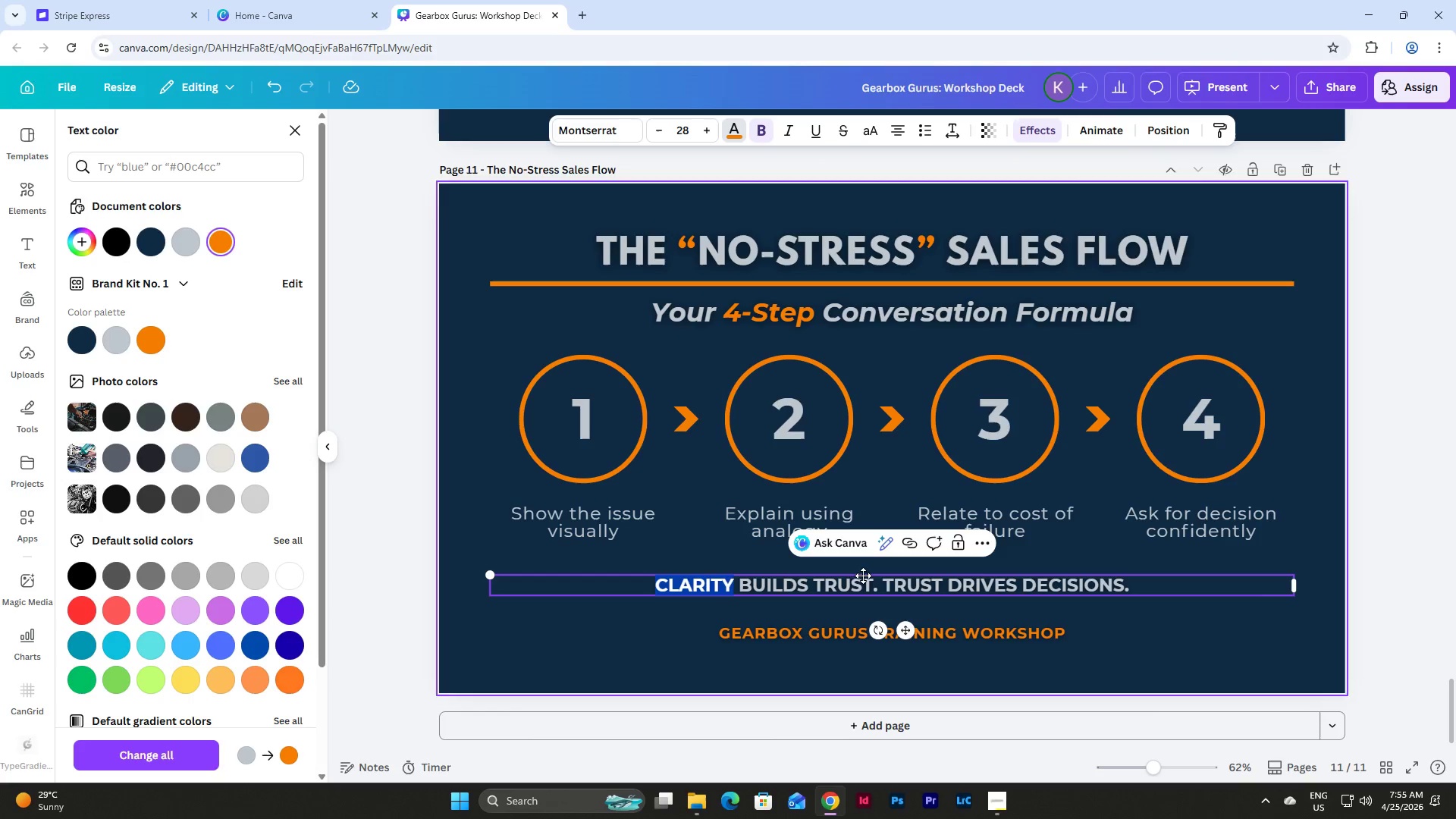 
left_click([891, 590])
 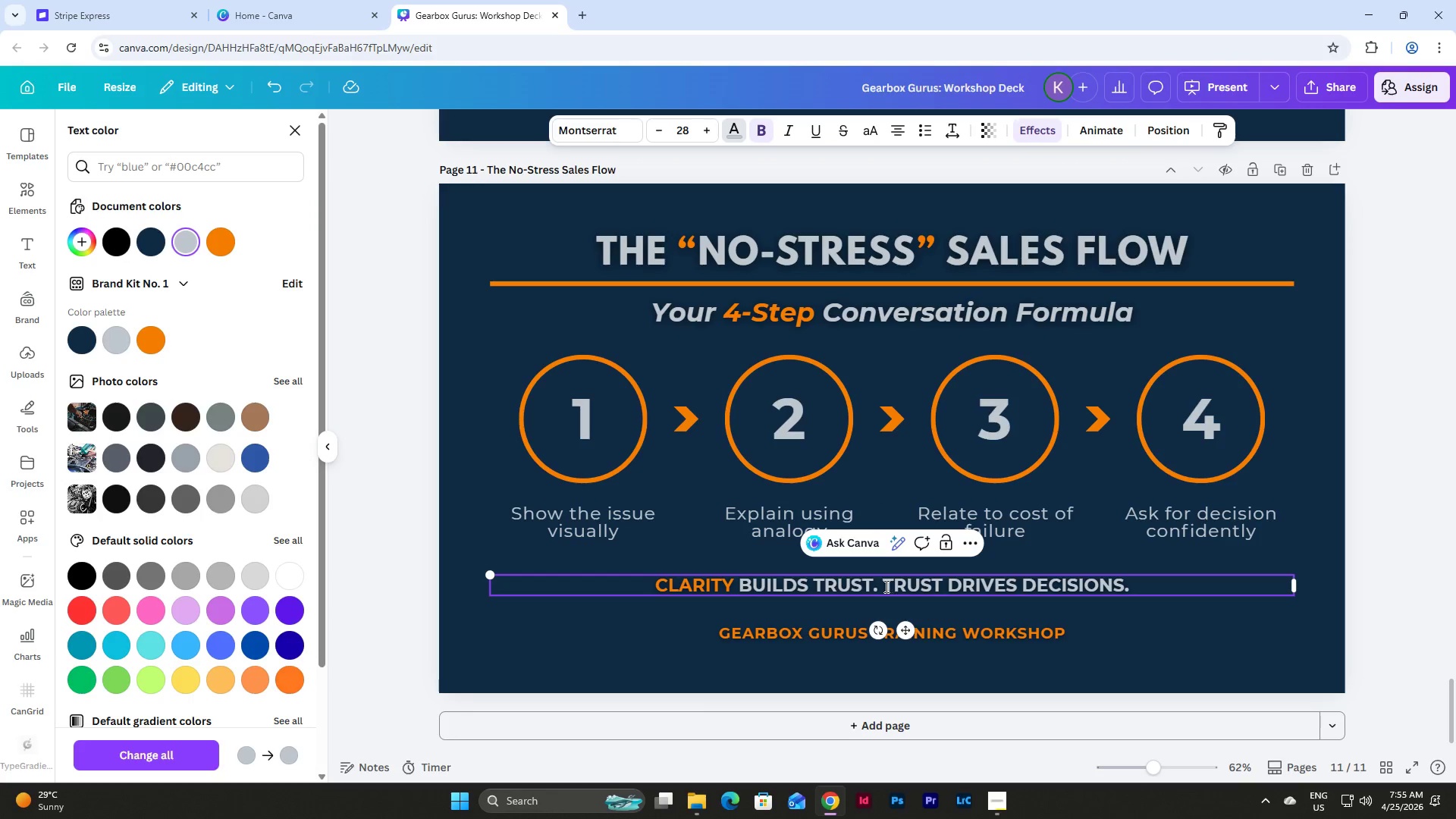 
left_click_drag(start_coordinate=[884, 586], to_coordinate=[940, 585])
 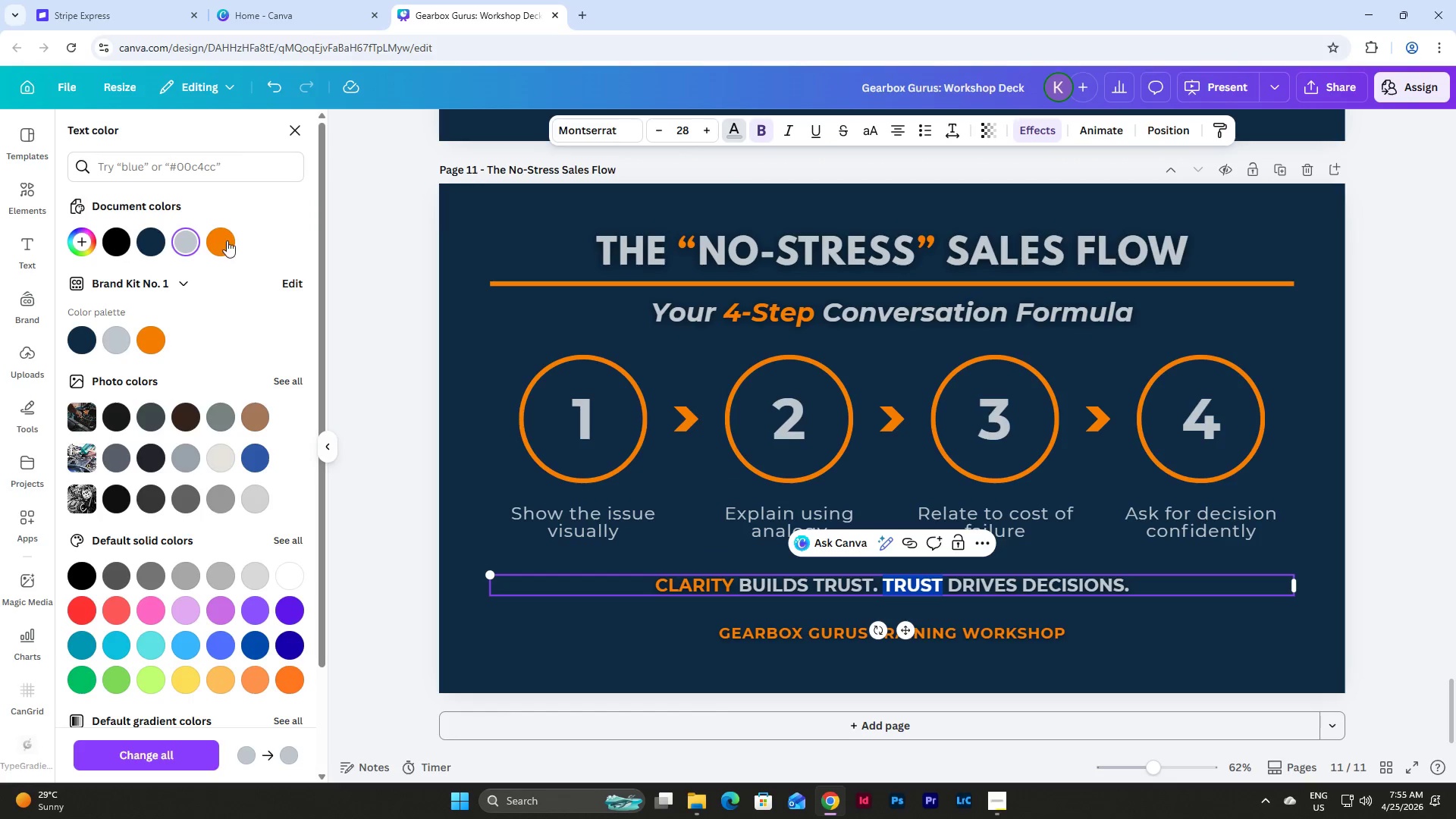 
left_click([209, 234])
 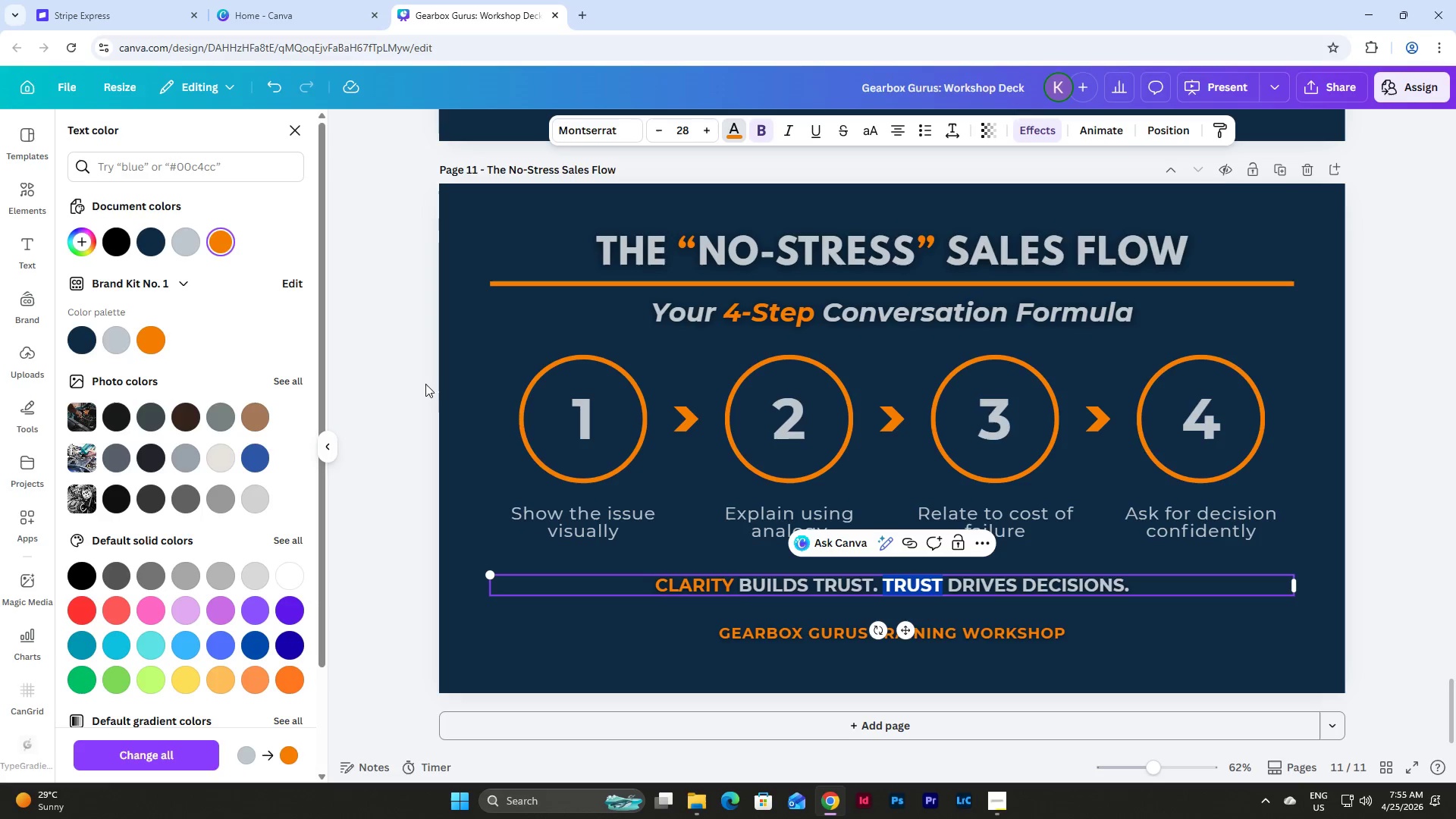 
left_click([472, 410])
 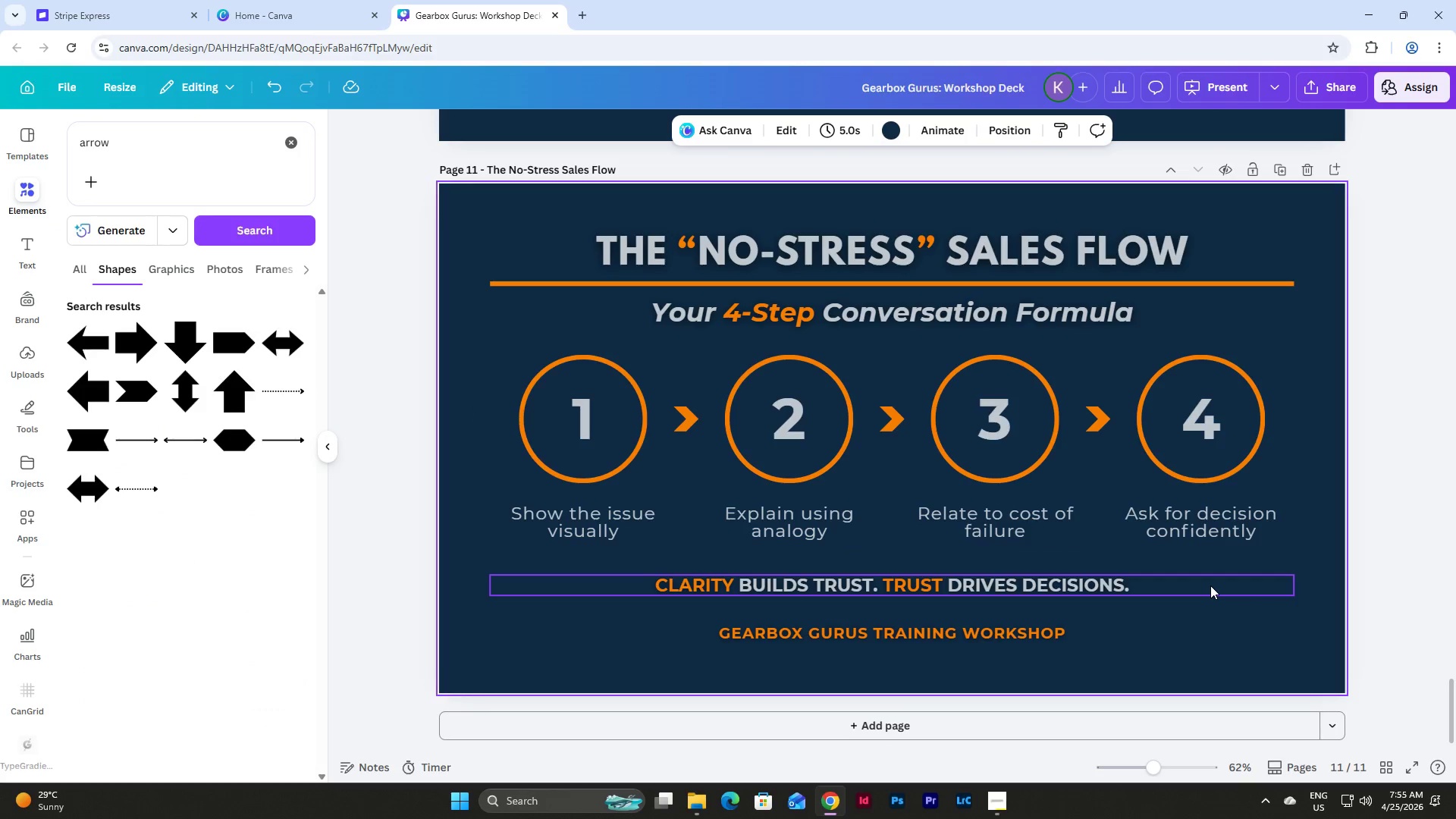 
key(Control+Z)
 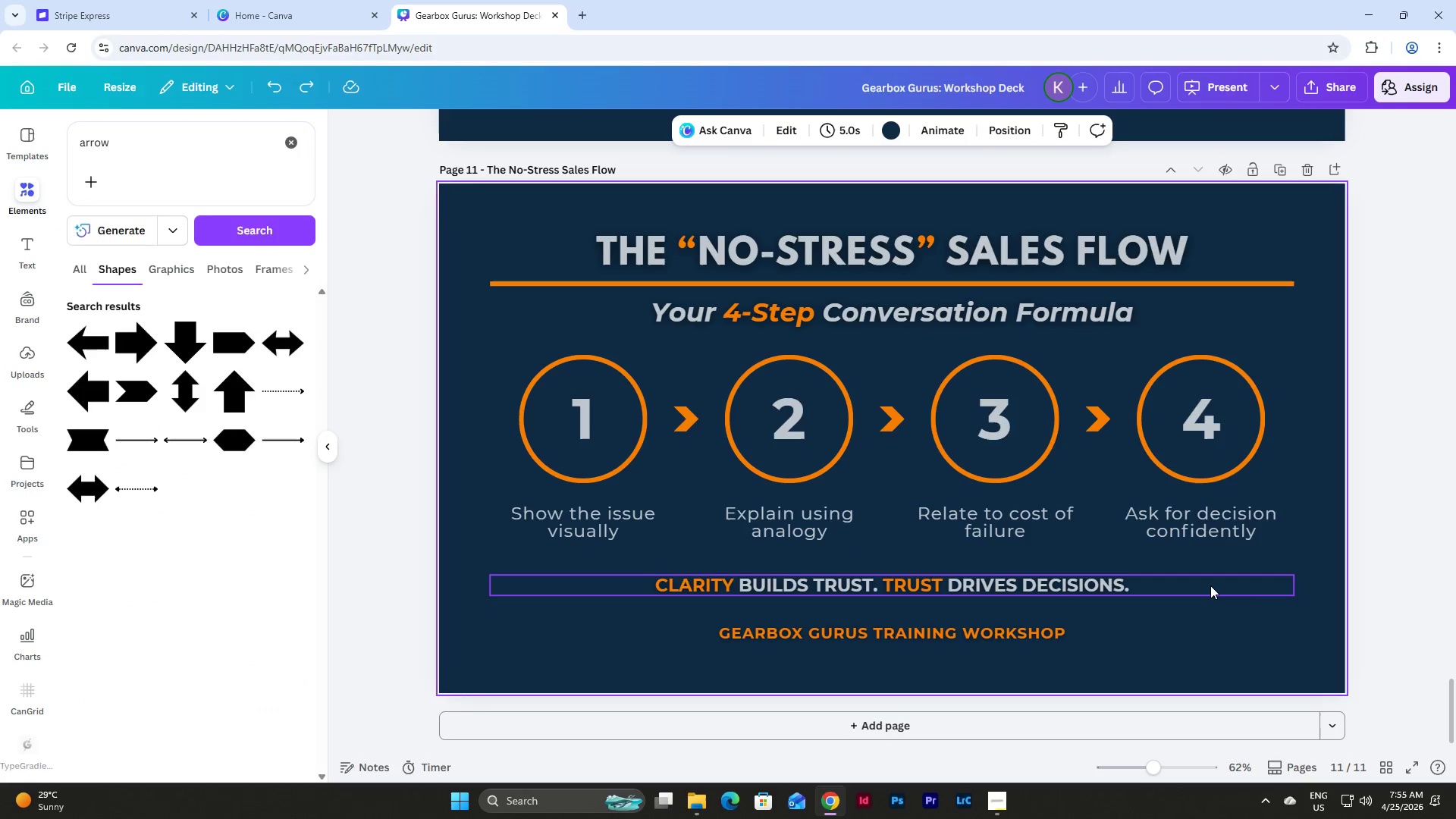 
key(Control+Z)
 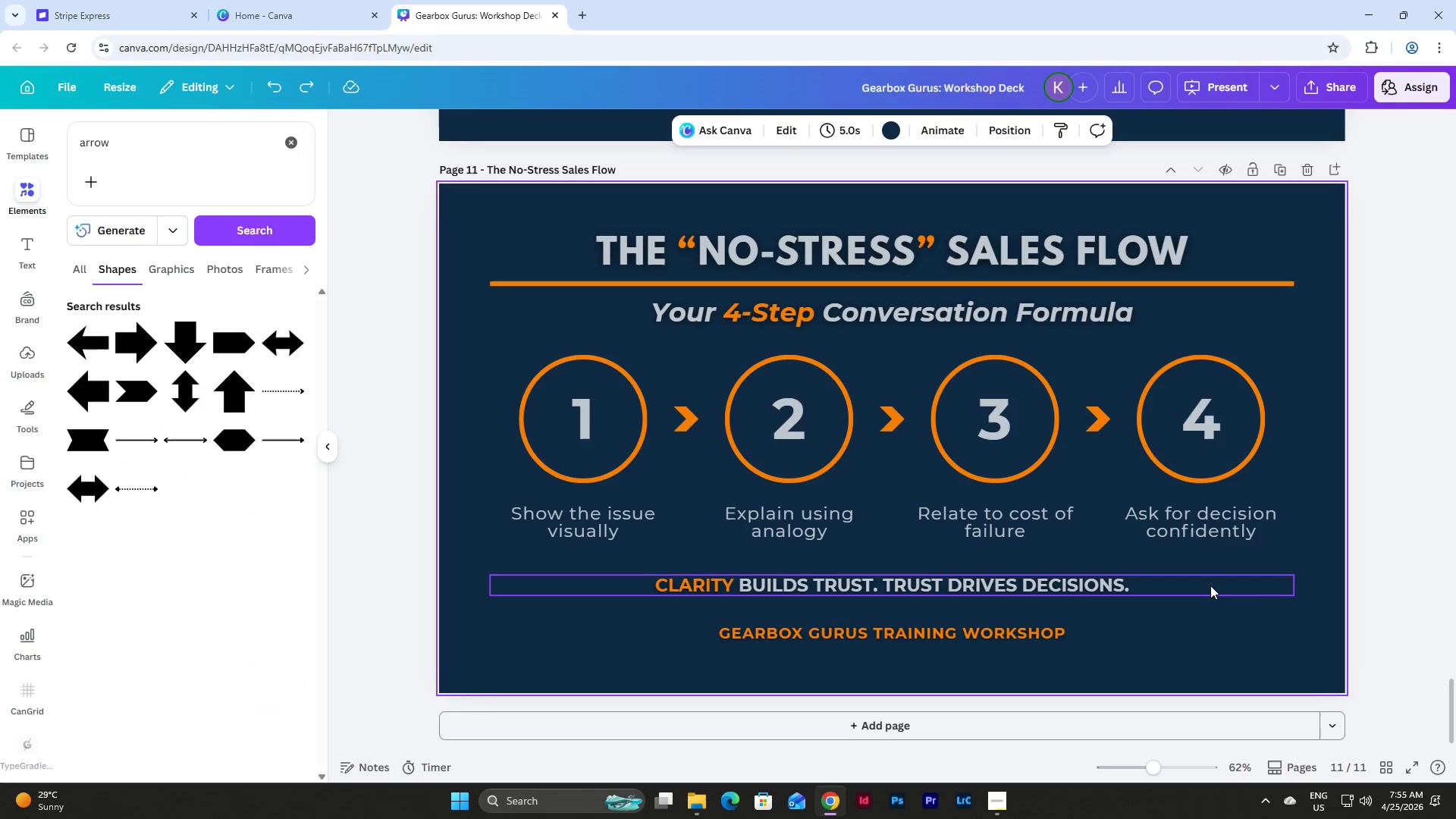 
key(Control+Z)
 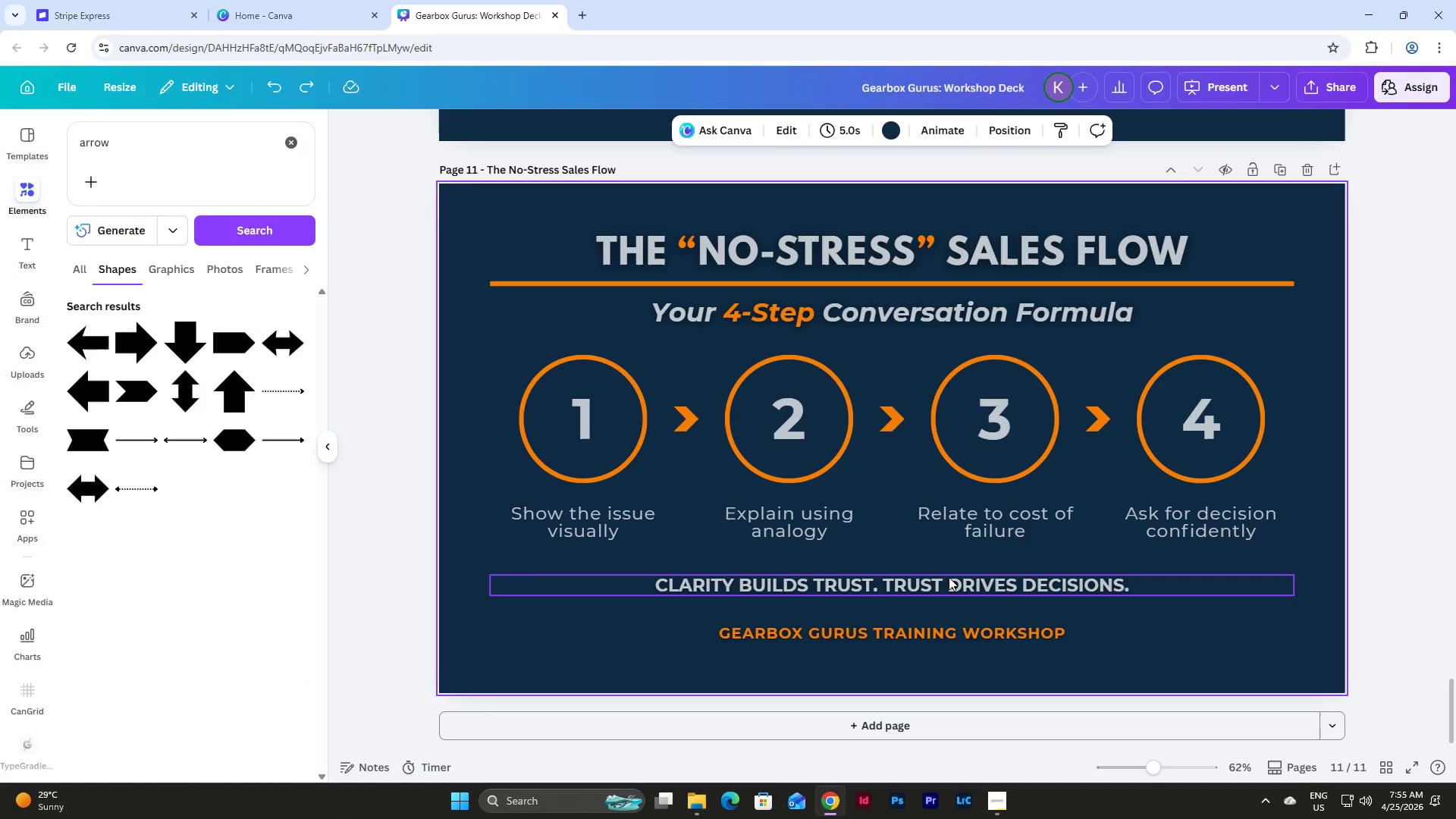 
left_click([871, 585])
 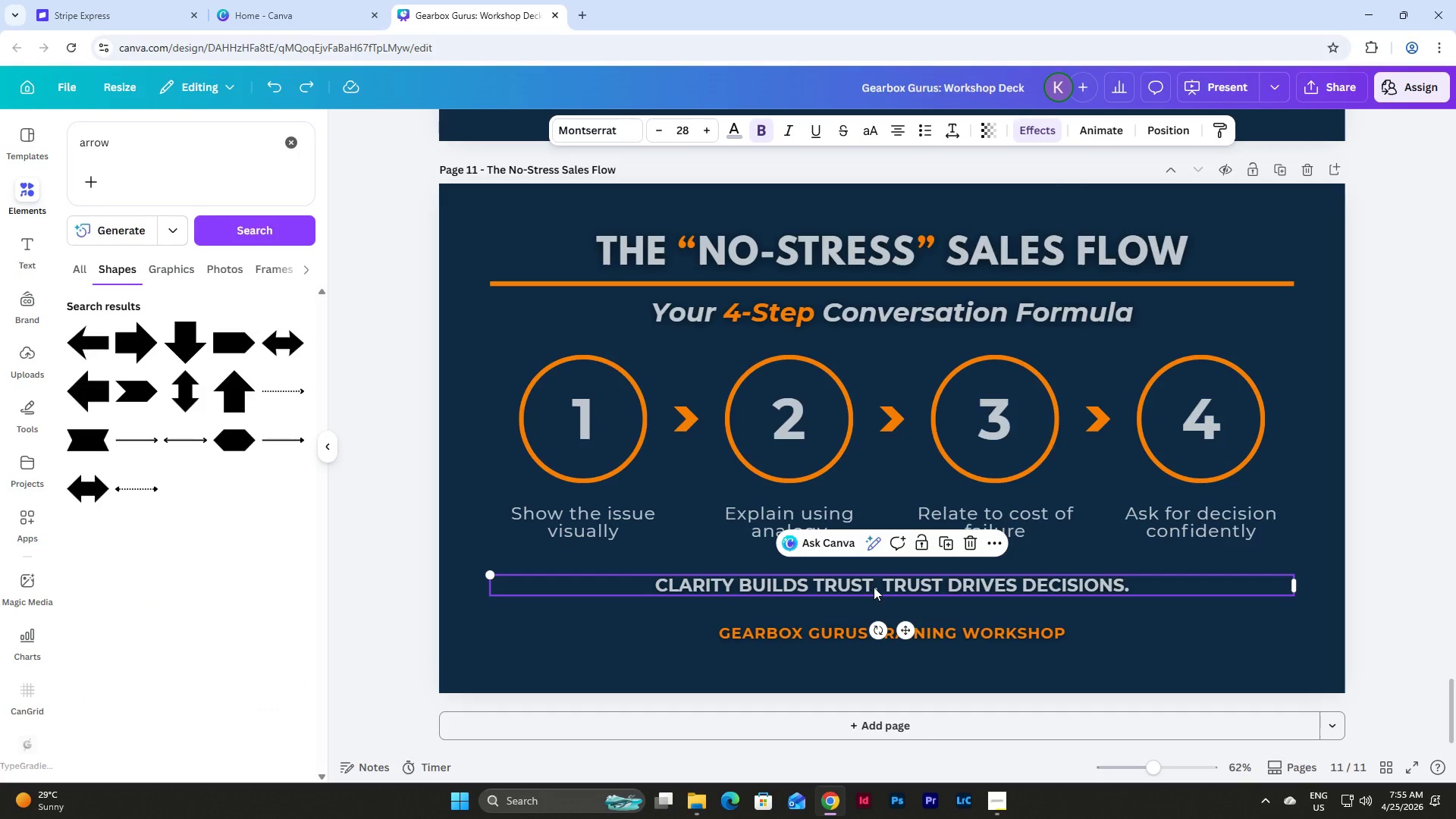 
left_click([874, 586])
 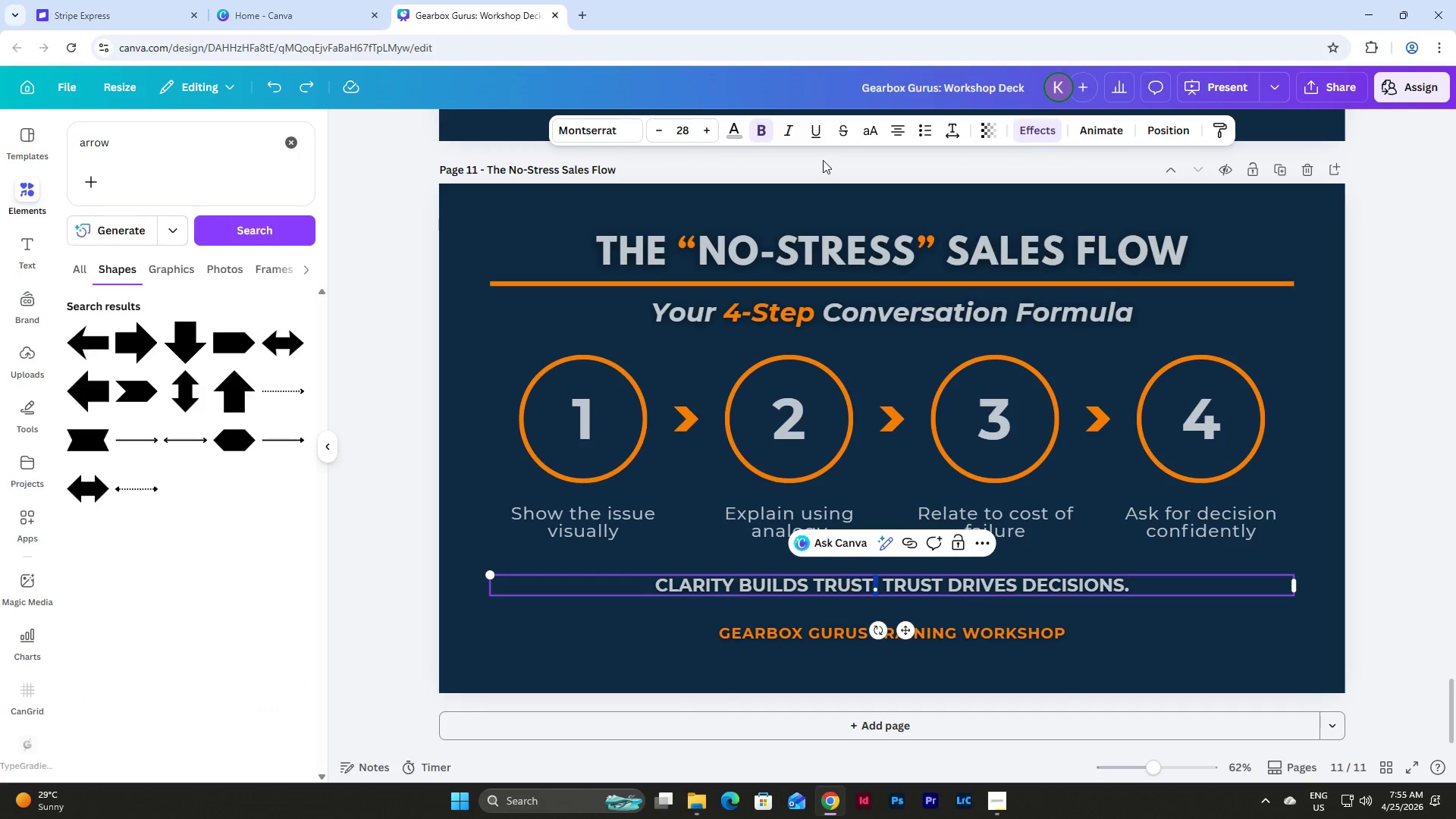 
left_click([730, 127])
 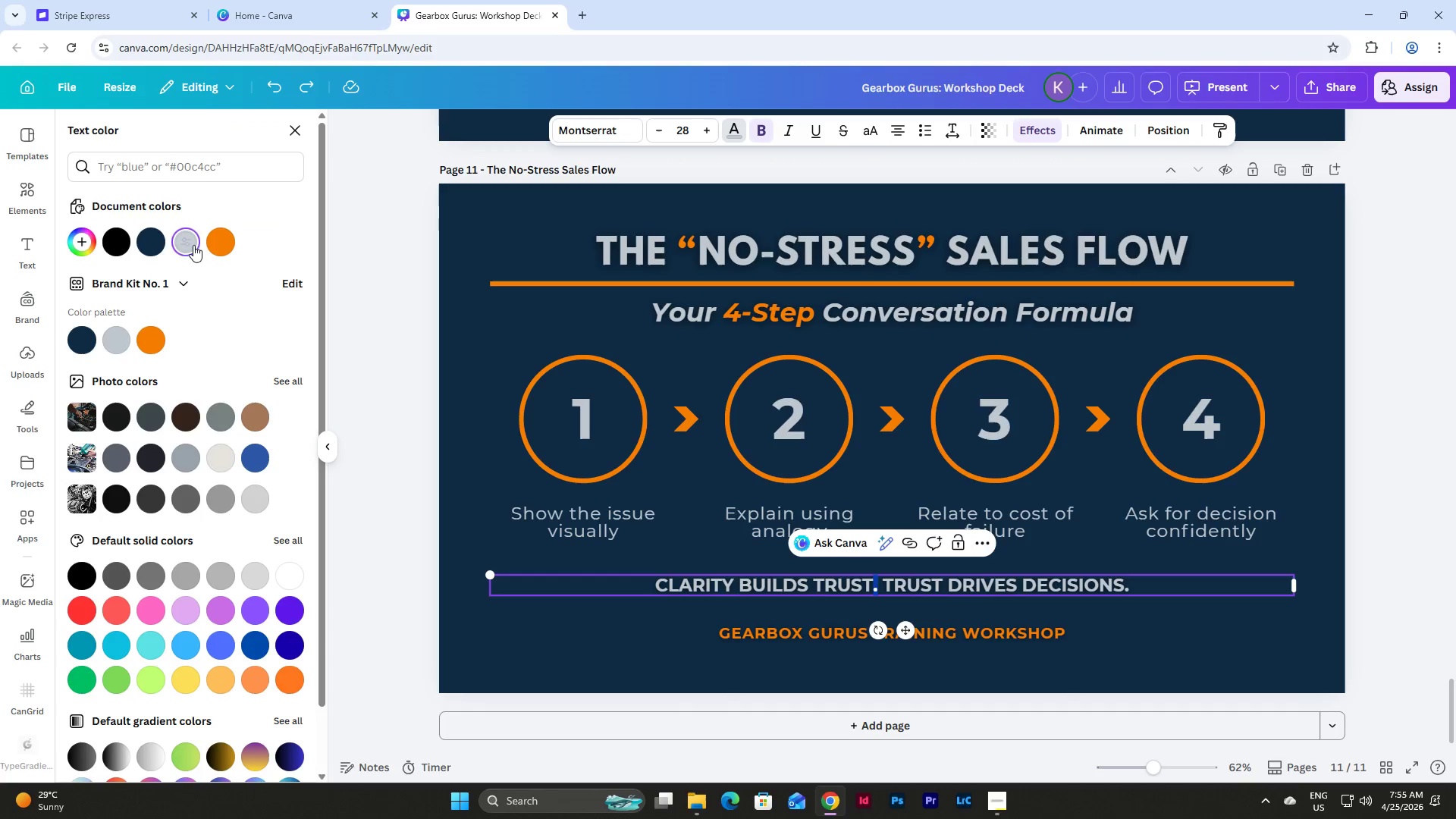 
left_click([212, 239])
 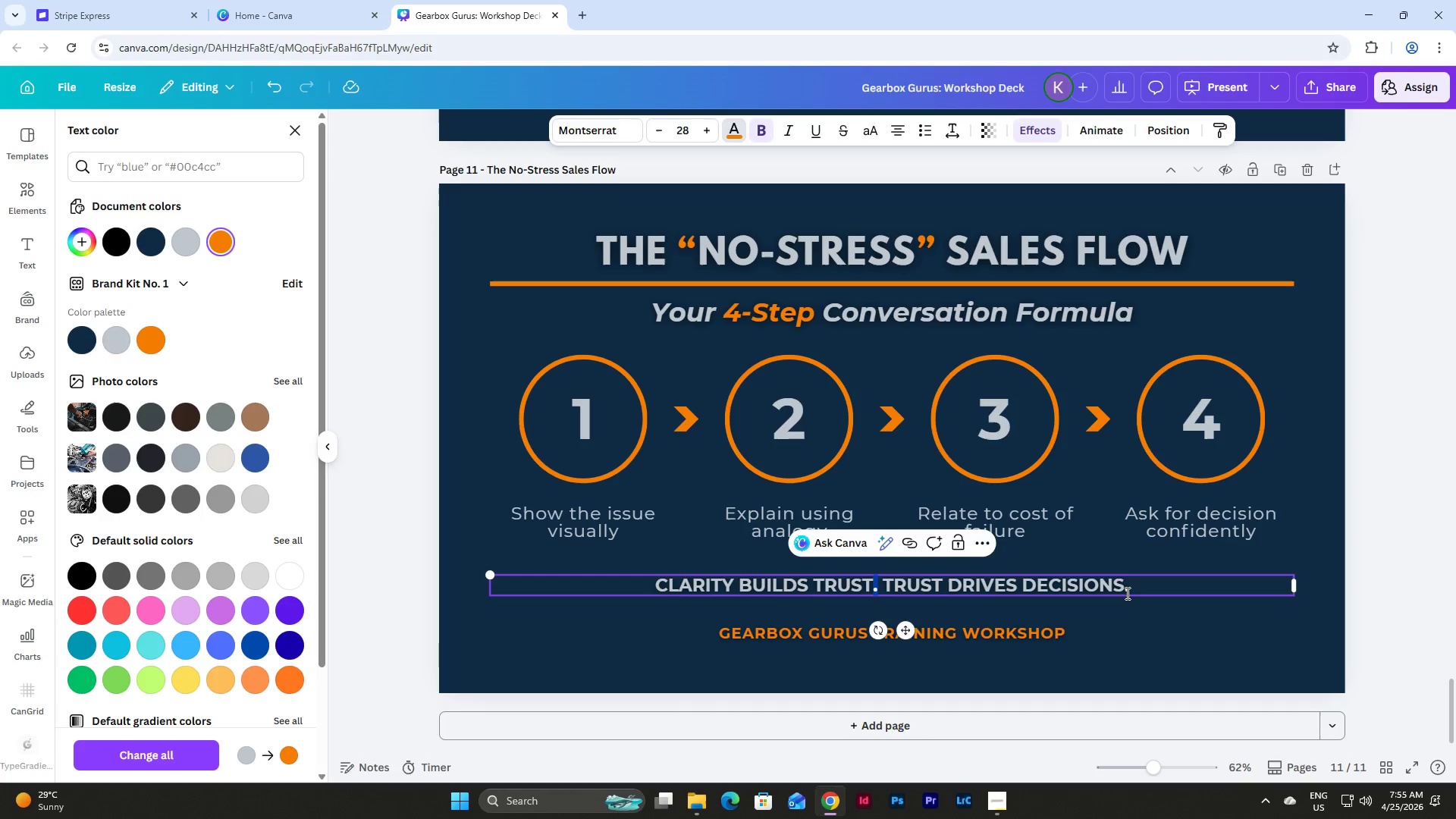 
left_click_drag(start_coordinate=[1125, 588], to_coordinate=[1129, 588])
 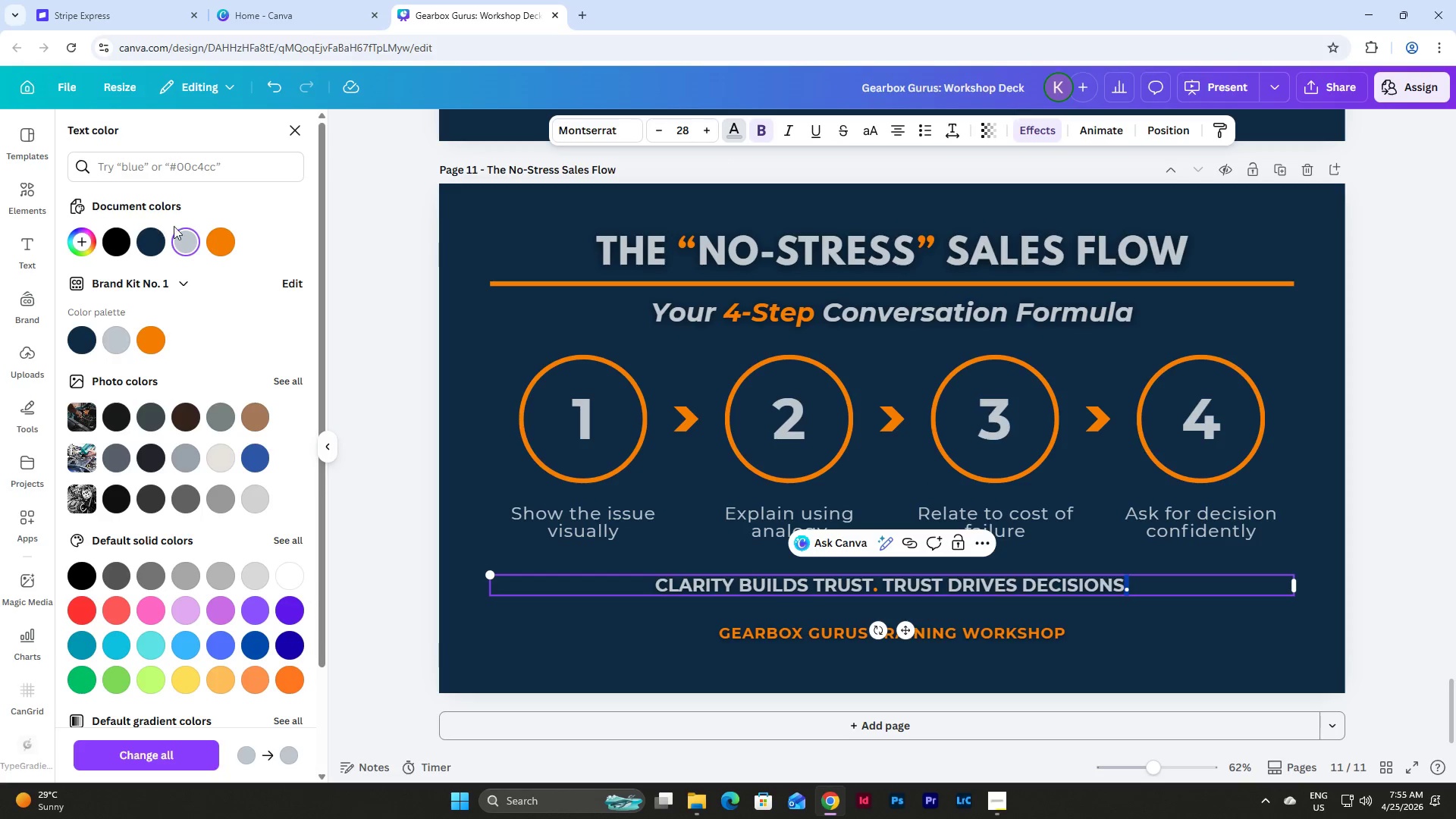 
left_click([226, 240])
 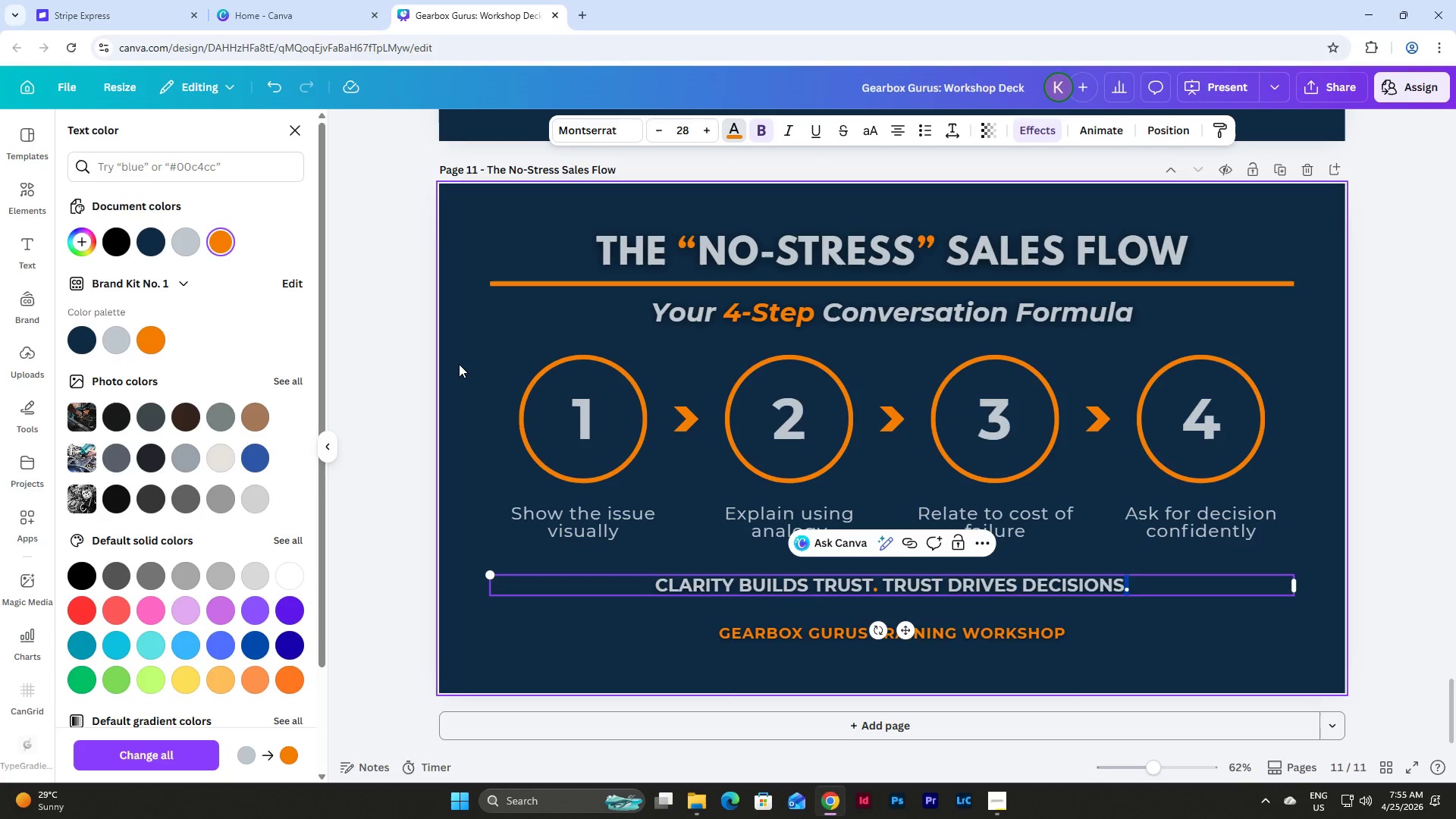 
left_click([459, 364])
 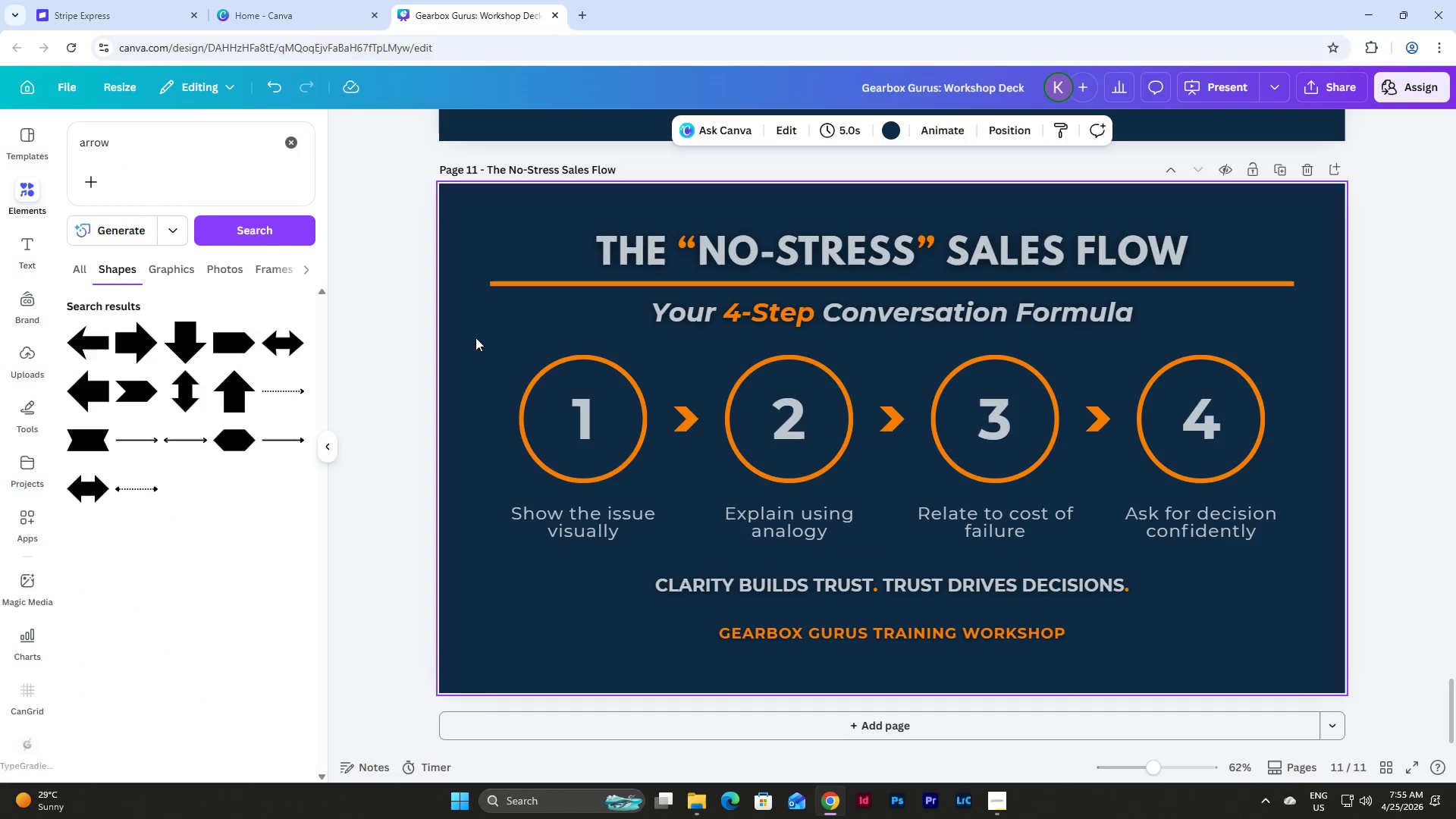 
left_click_drag(start_coordinate=[466, 369], to_coordinate=[1297, 592])
 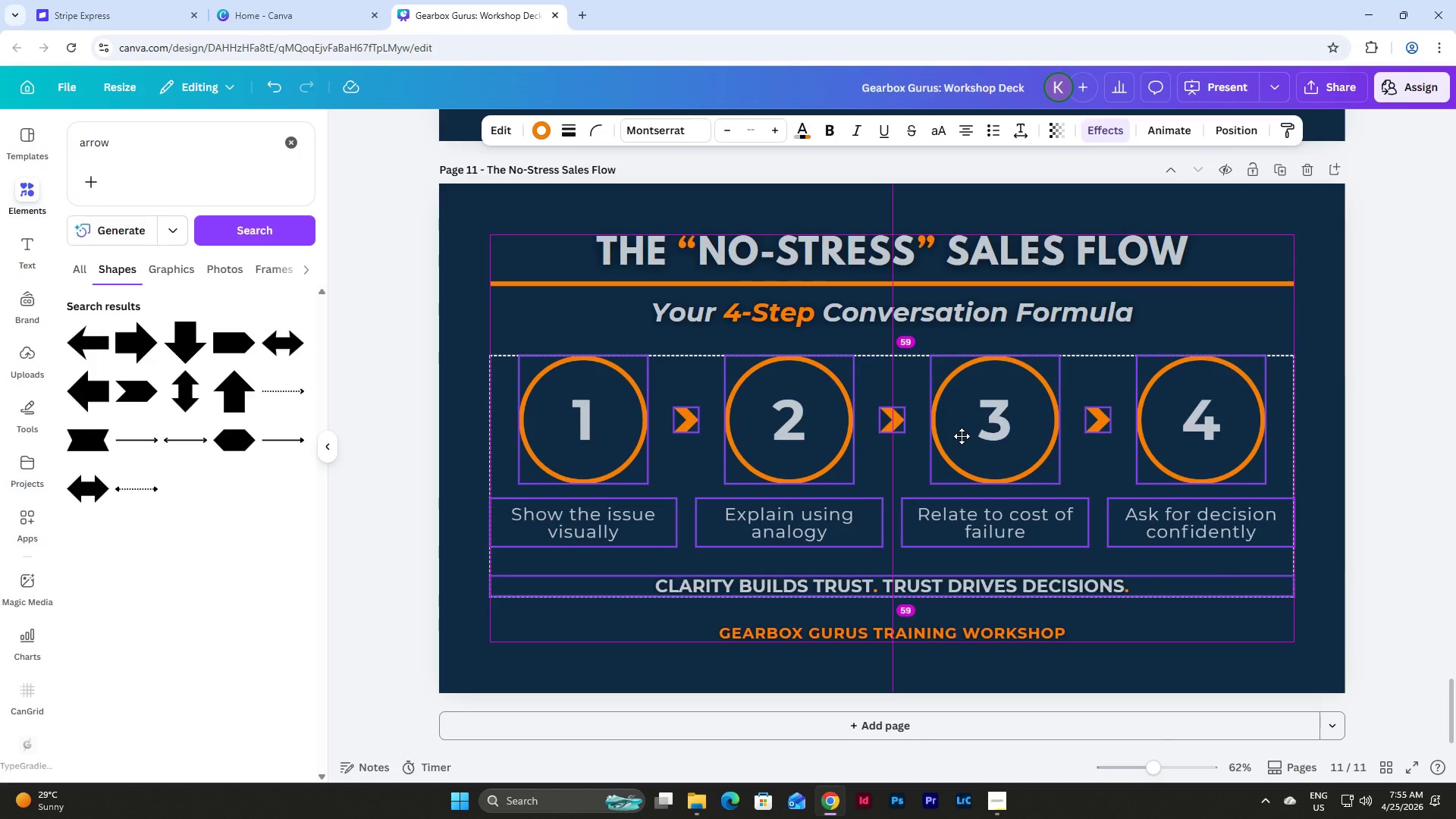 
wait(6.47)
 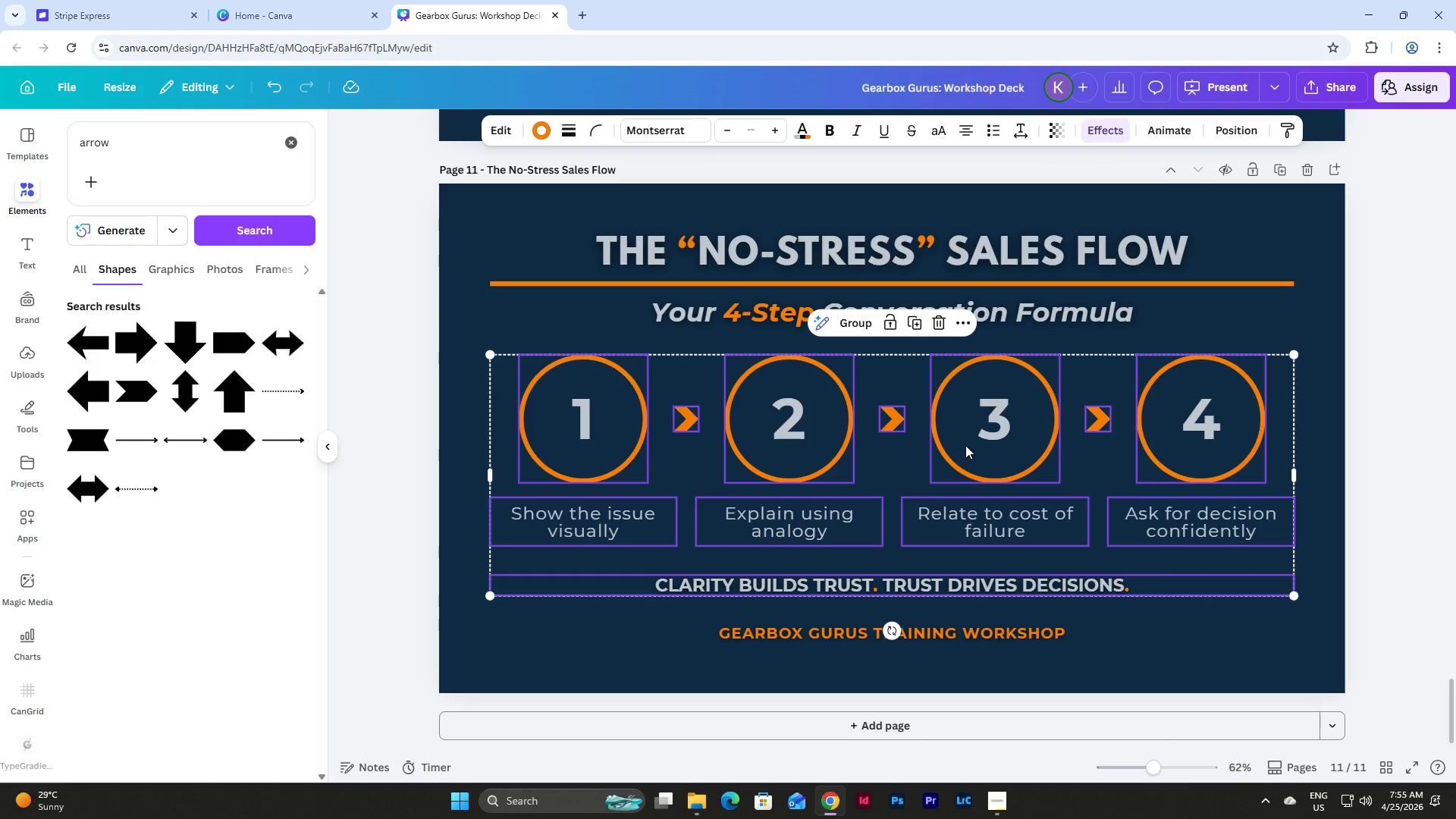 
left_click([1315, 502])
 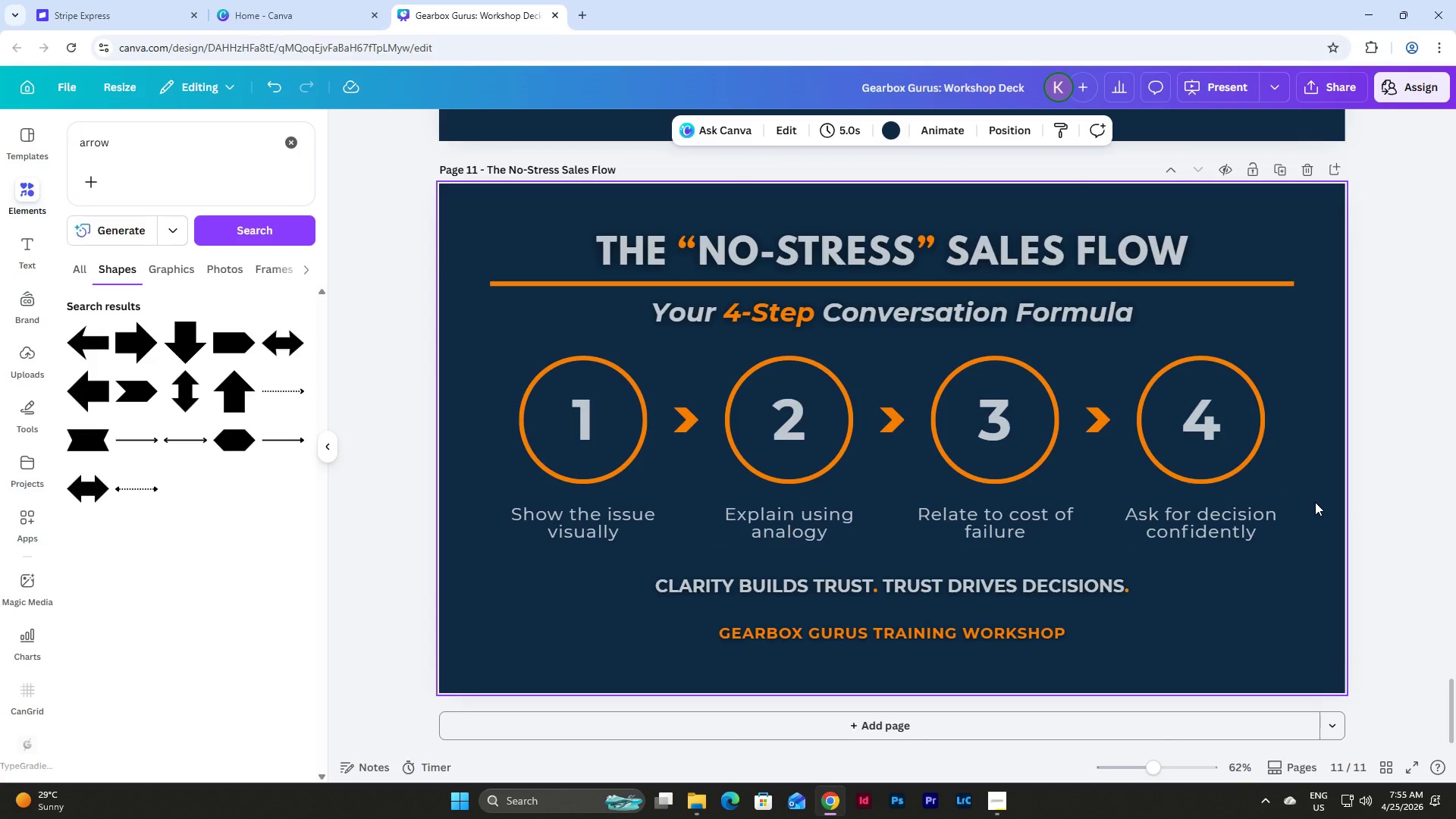 
scroll: coordinate [1315, 502], scroll_direction: up, amount: 2.0
 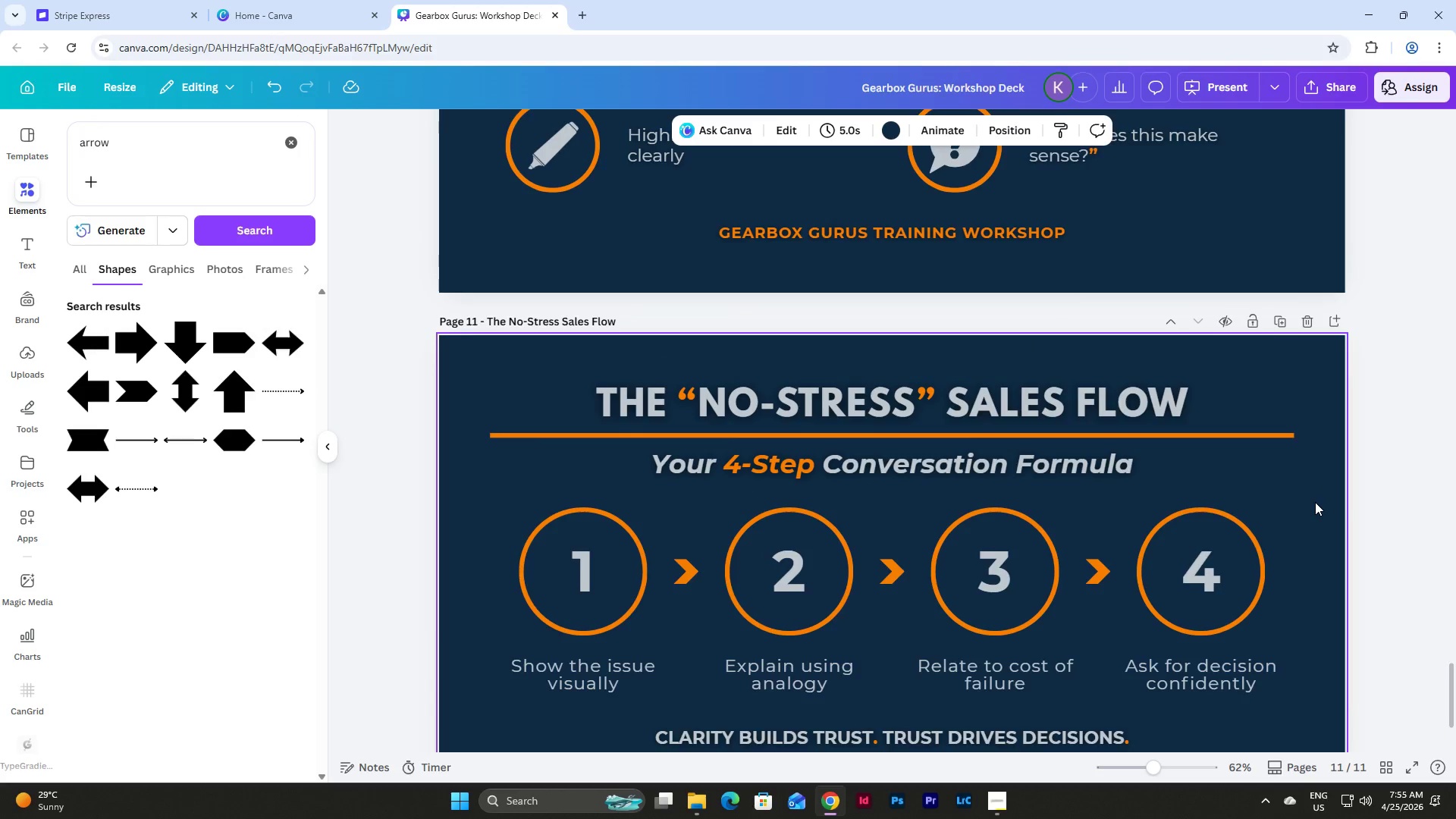 
scroll: coordinate [1315, 502], scroll_direction: down, amount: 2.0
 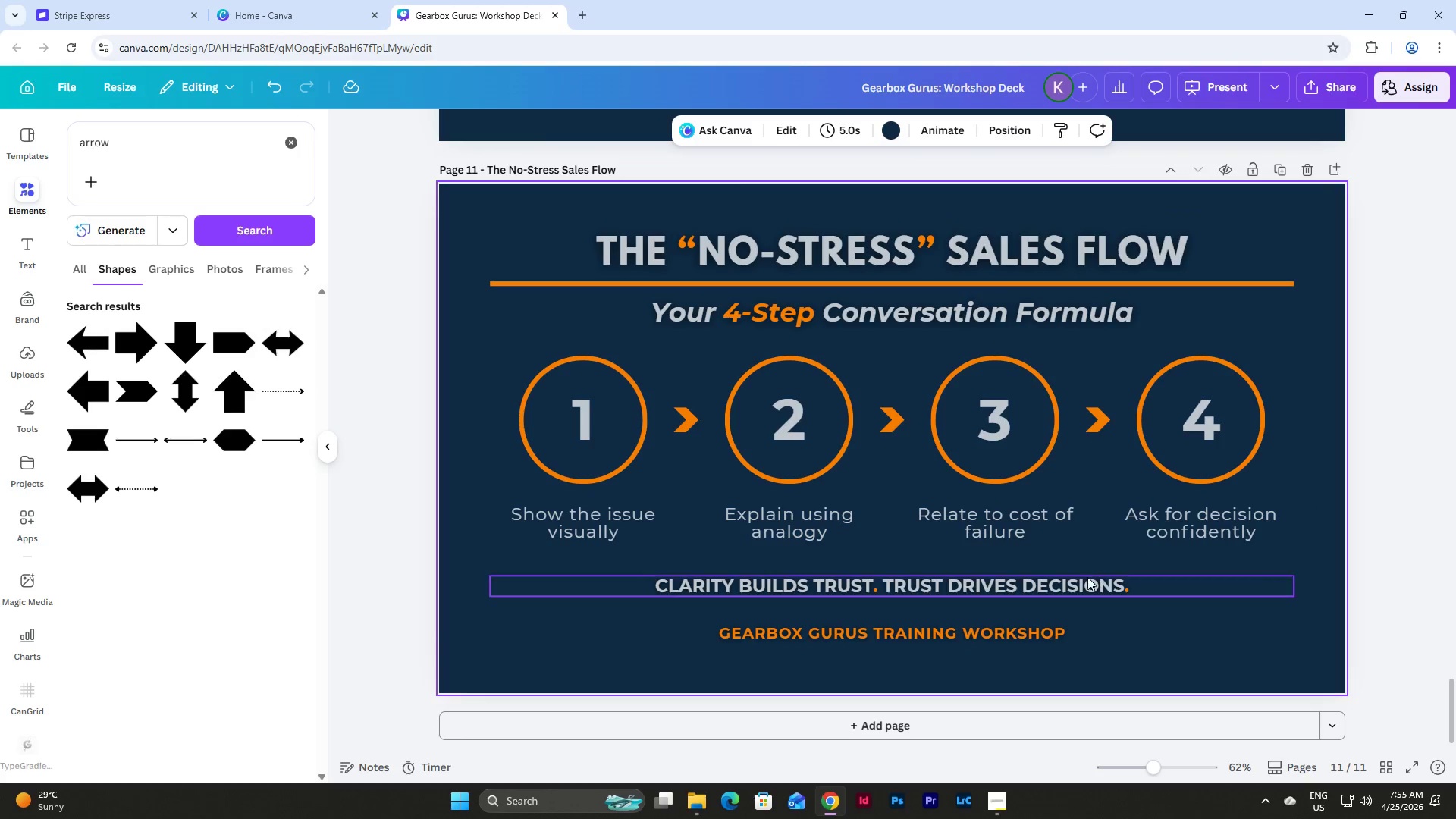 
left_click([1084, 577])
 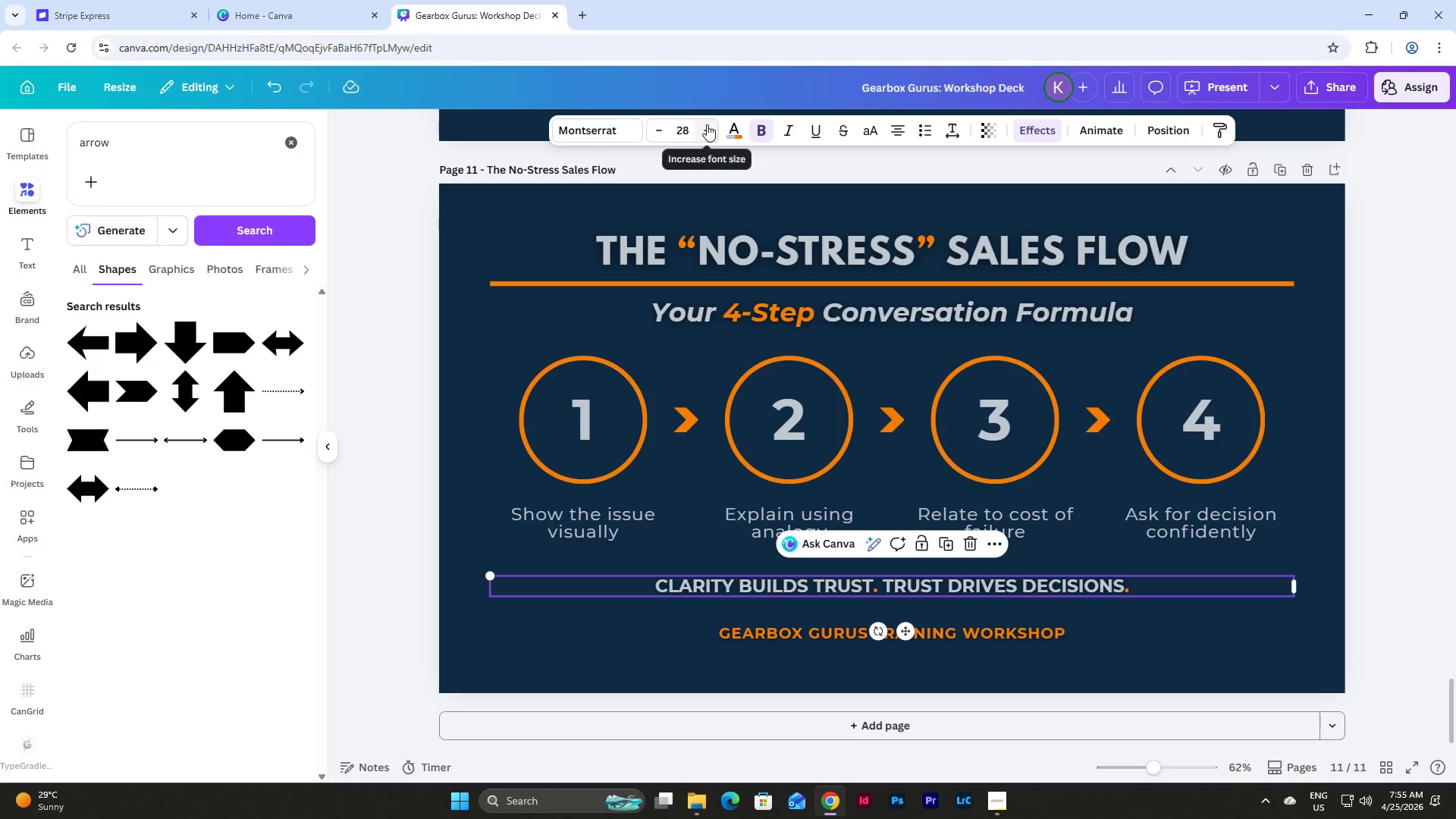 
double_click([707, 124])
 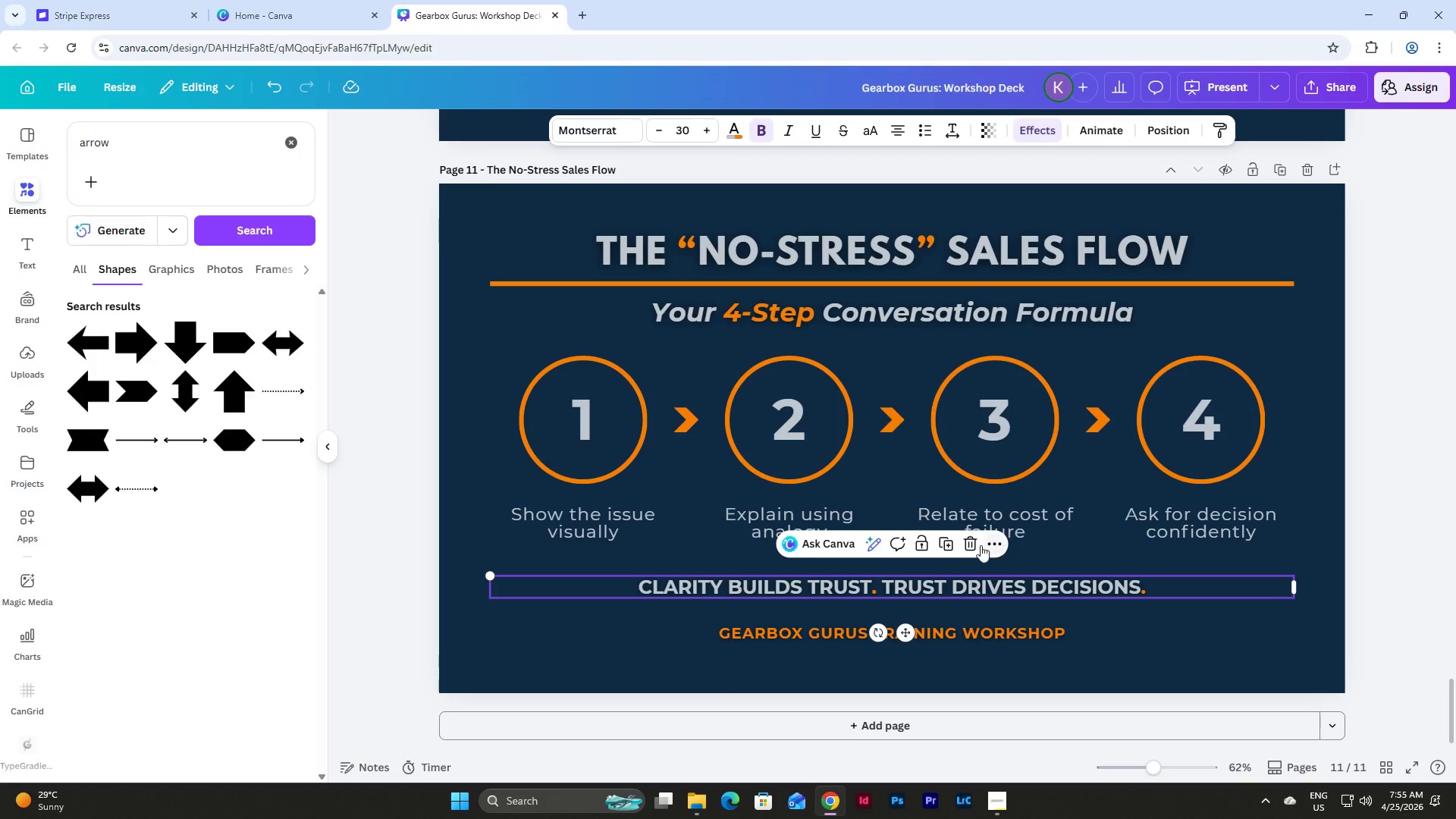 
left_click_drag(start_coordinate=[925, 588], to_coordinate=[925, 585])
 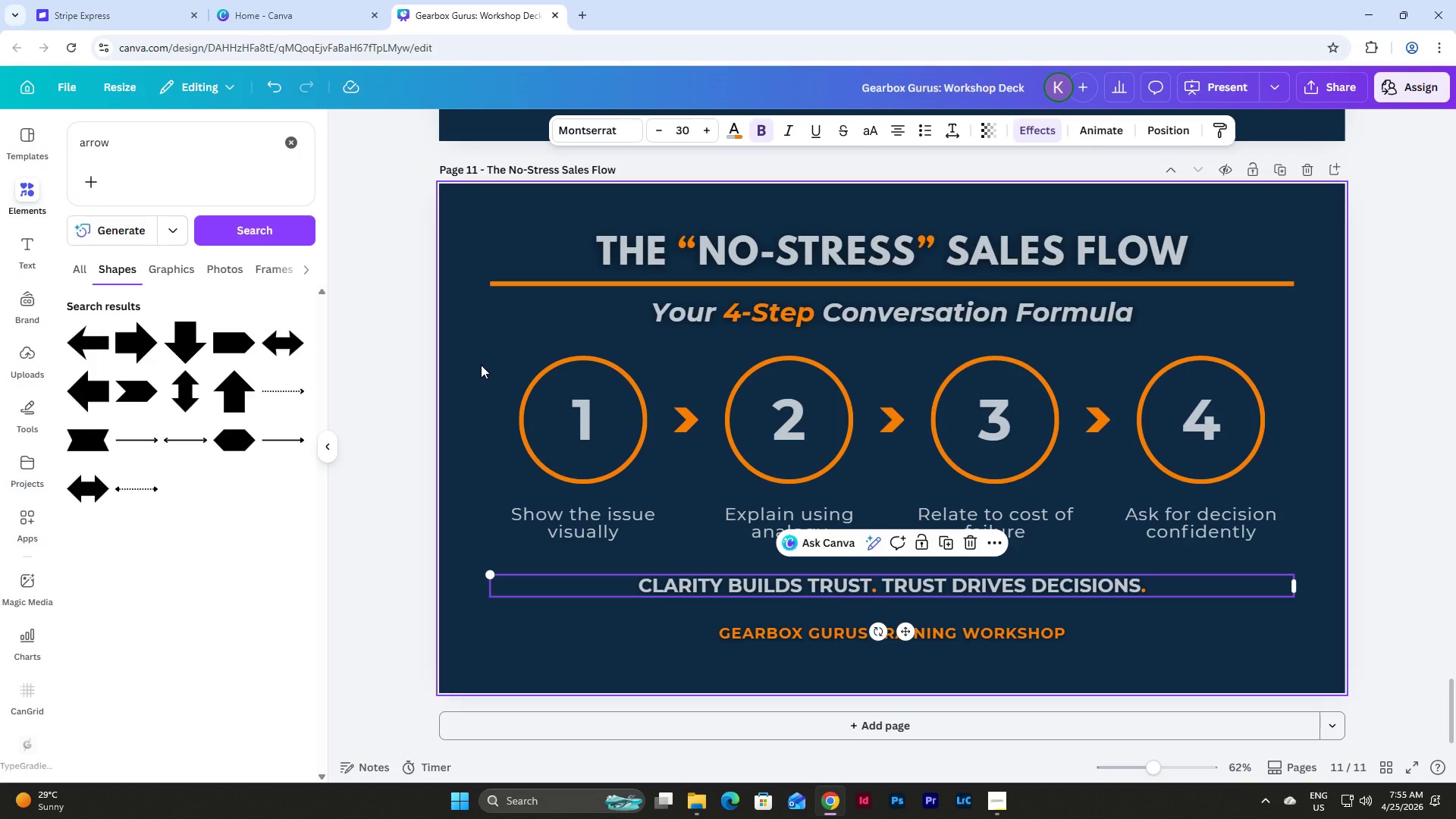 
left_click_drag(start_coordinate=[481, 365], to_coordinate=[1253, 587])
 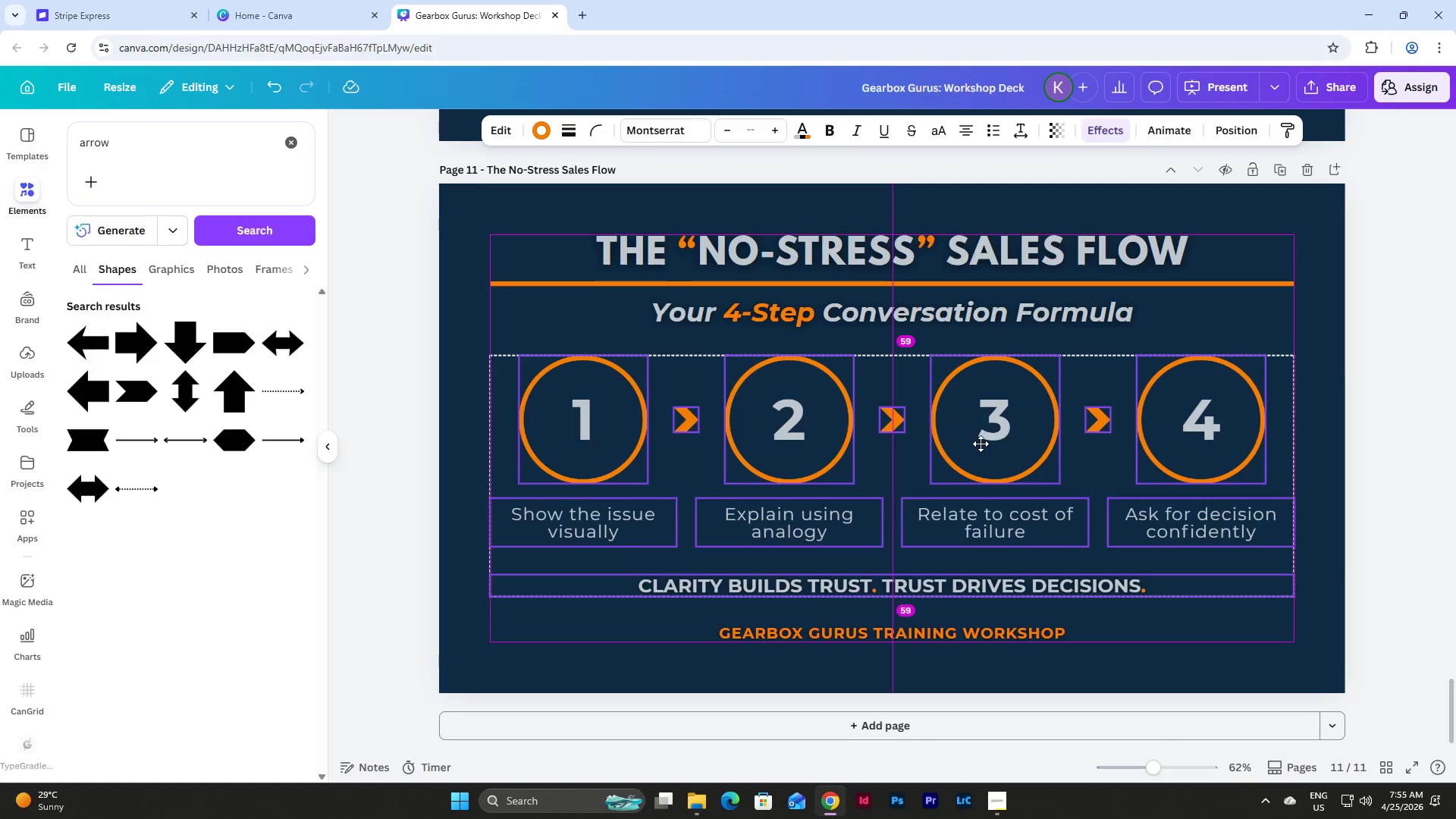 
wait(5.3)
 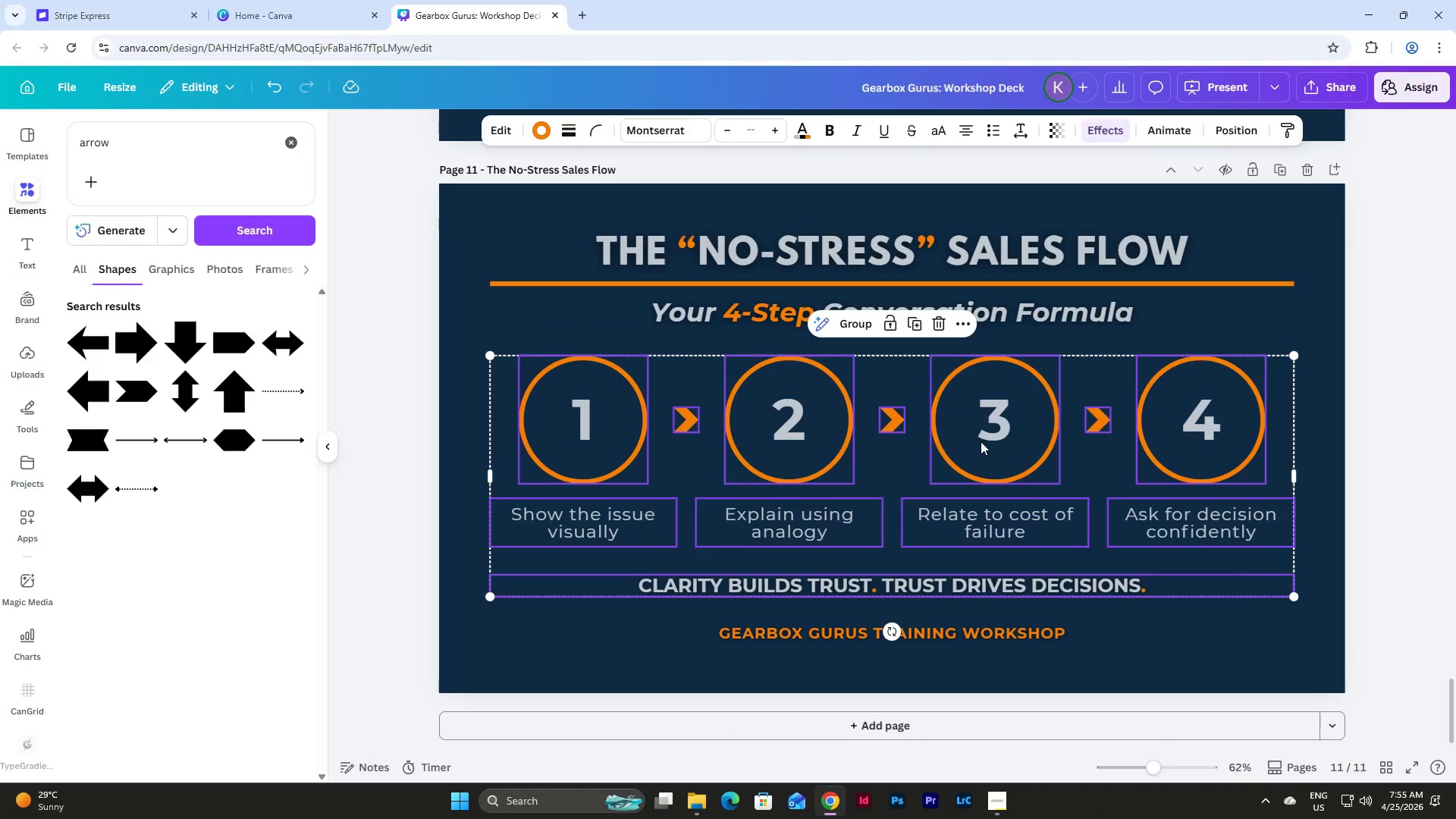 
left_click([981, 444])
 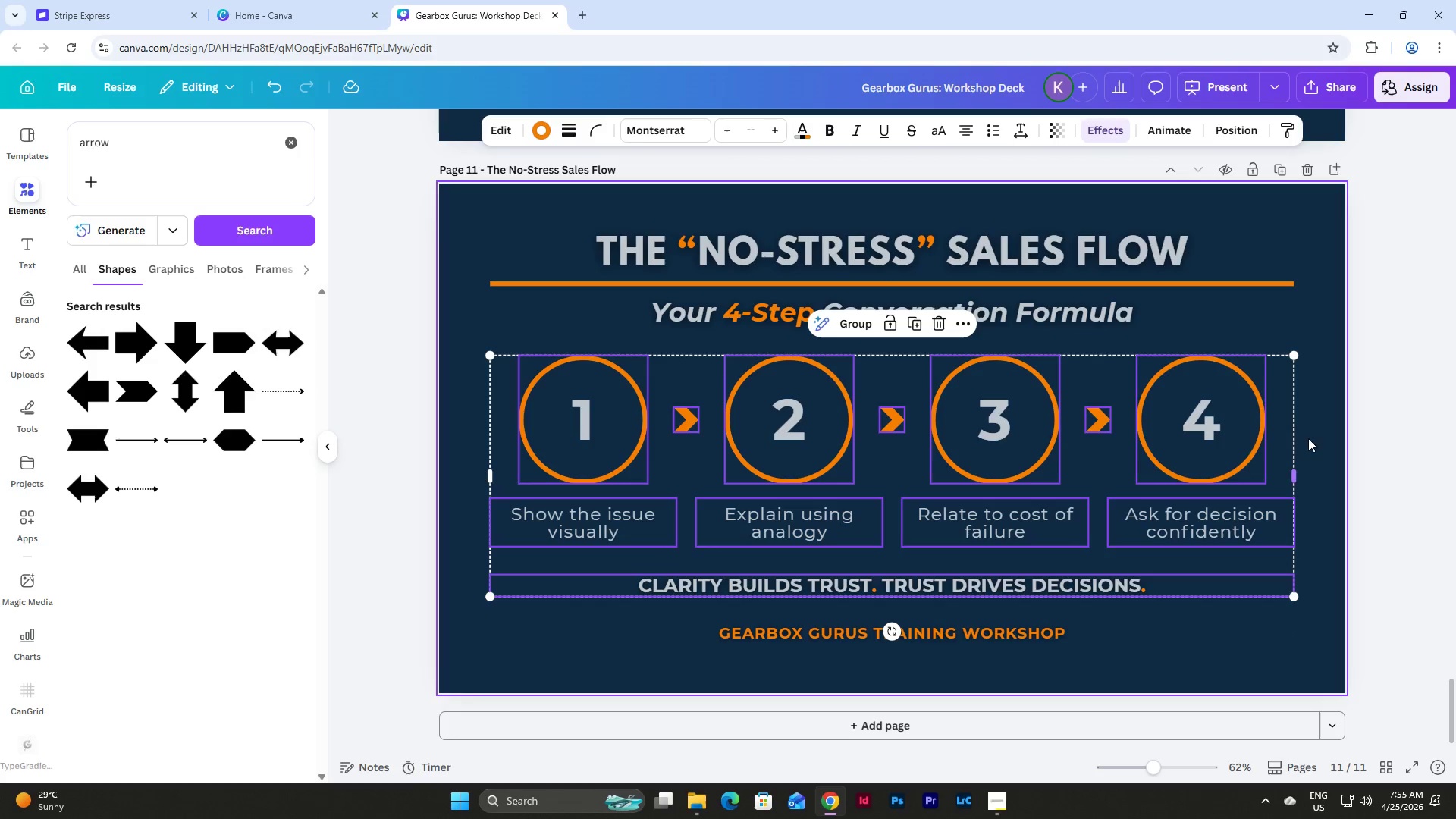 
left_click([1317, 430])
 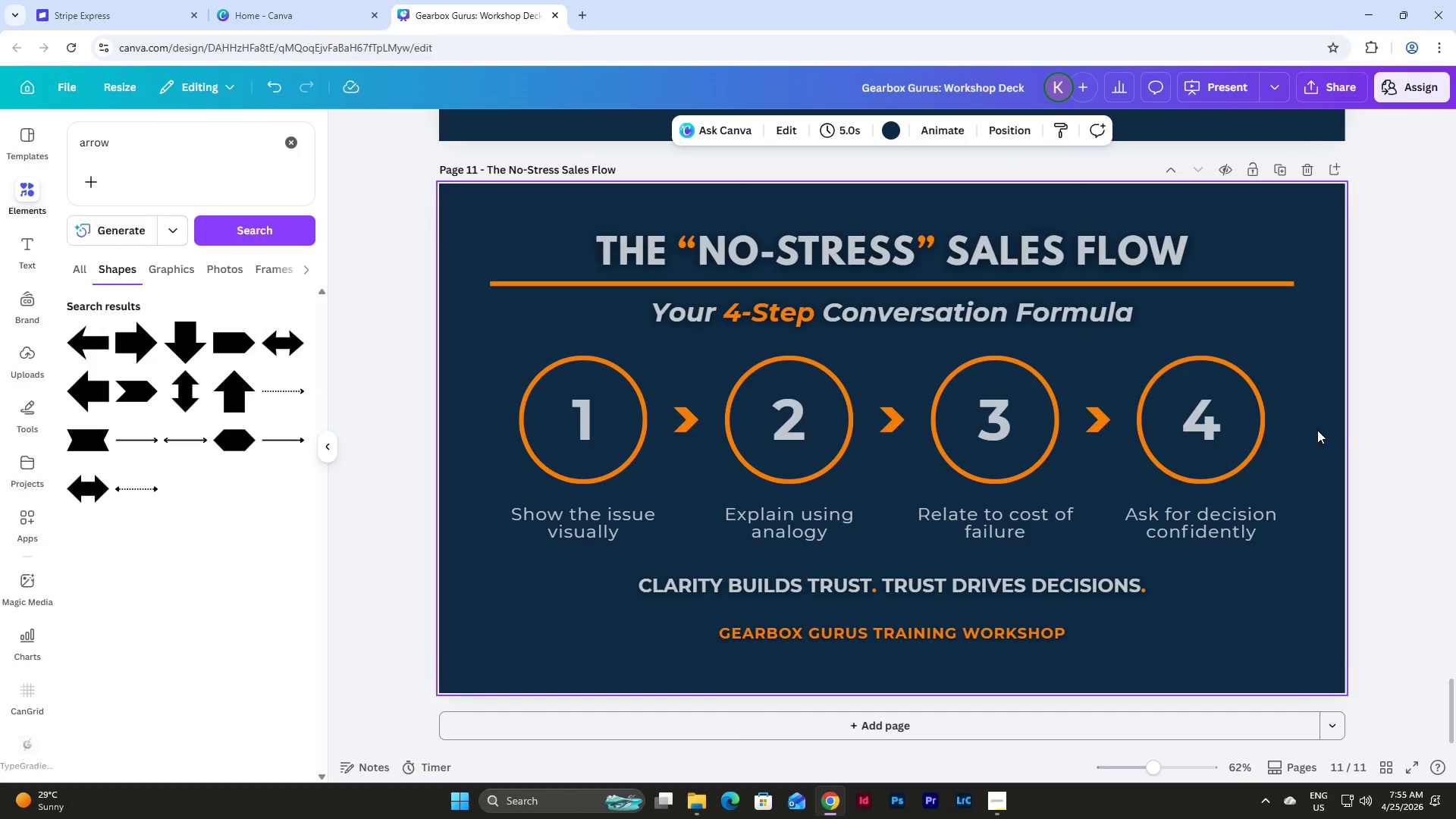 
scroll: coordinate [1323, 423], scroll_direction: up, amount: 23.0
 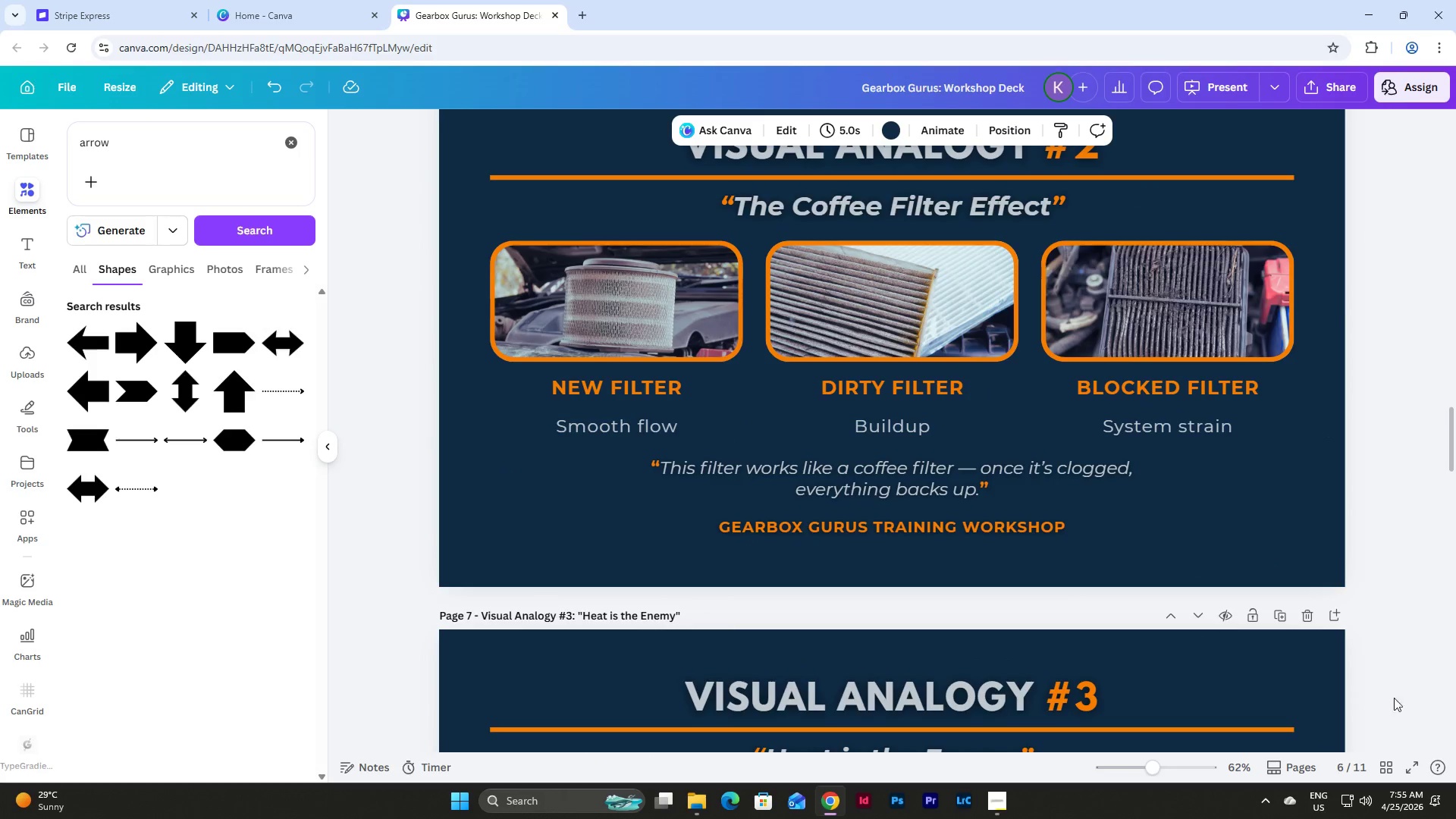 
left_click([1385, 769])
 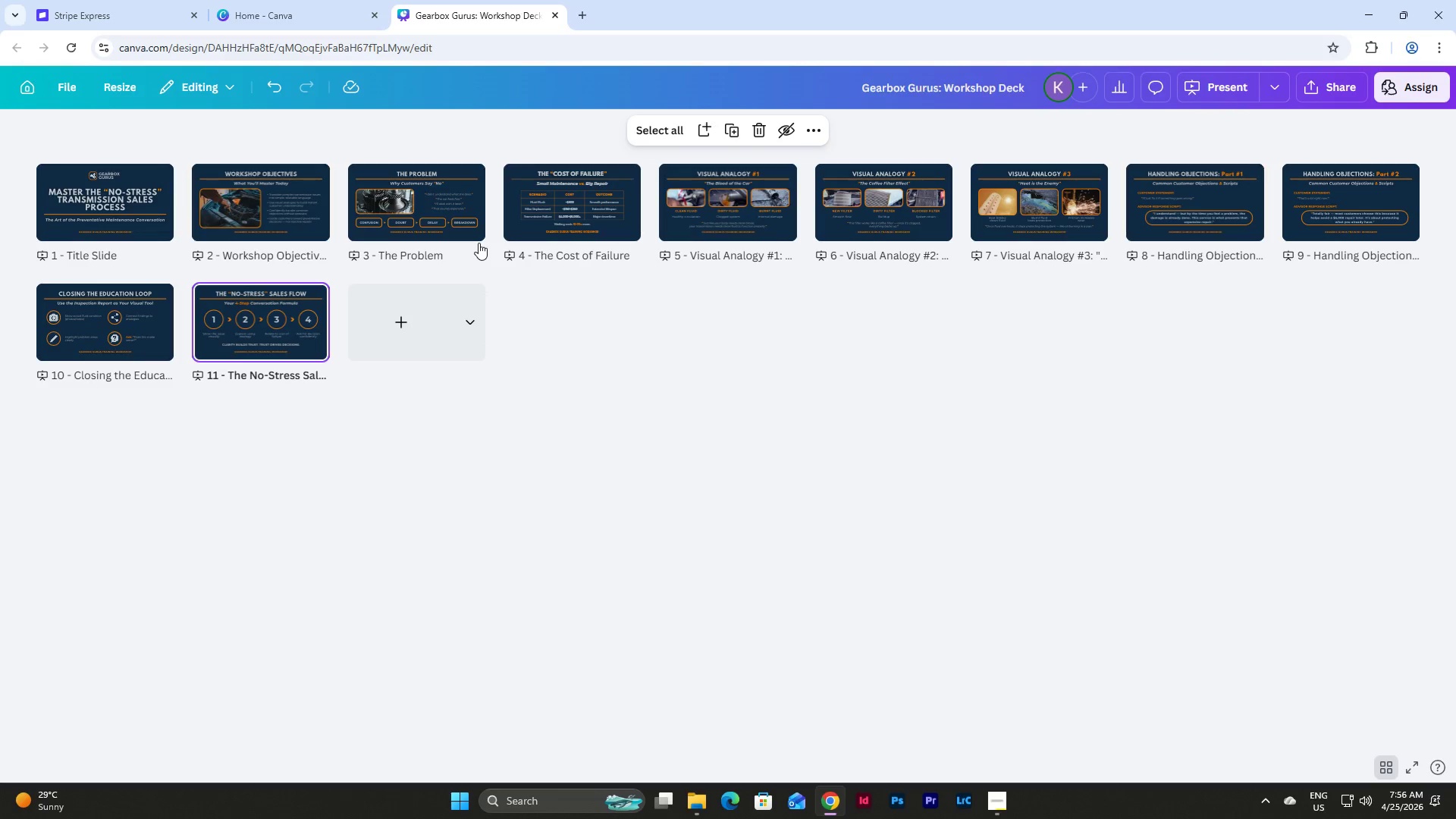 
wait(12.34)
 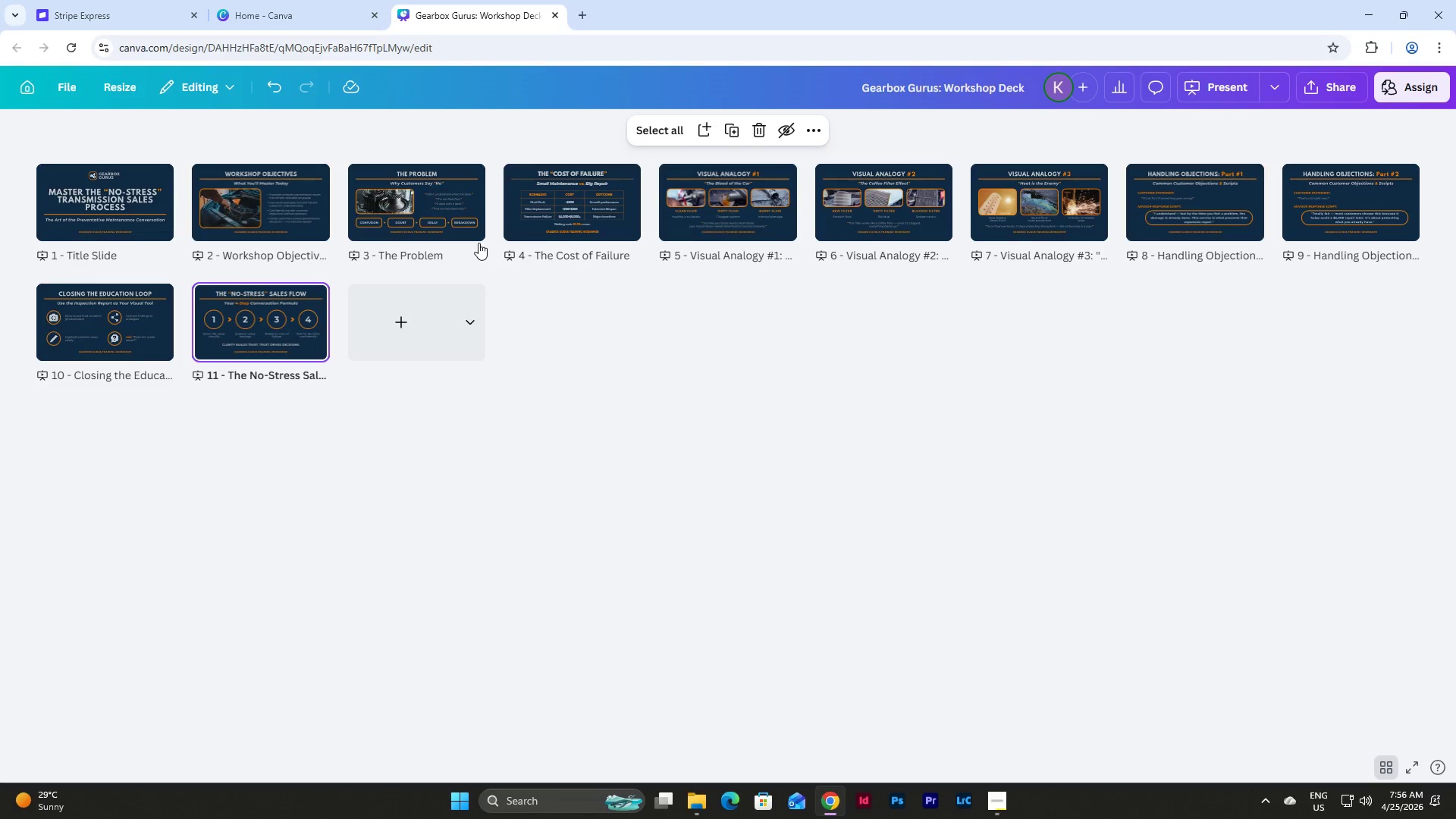 
double_click([244, 311])
 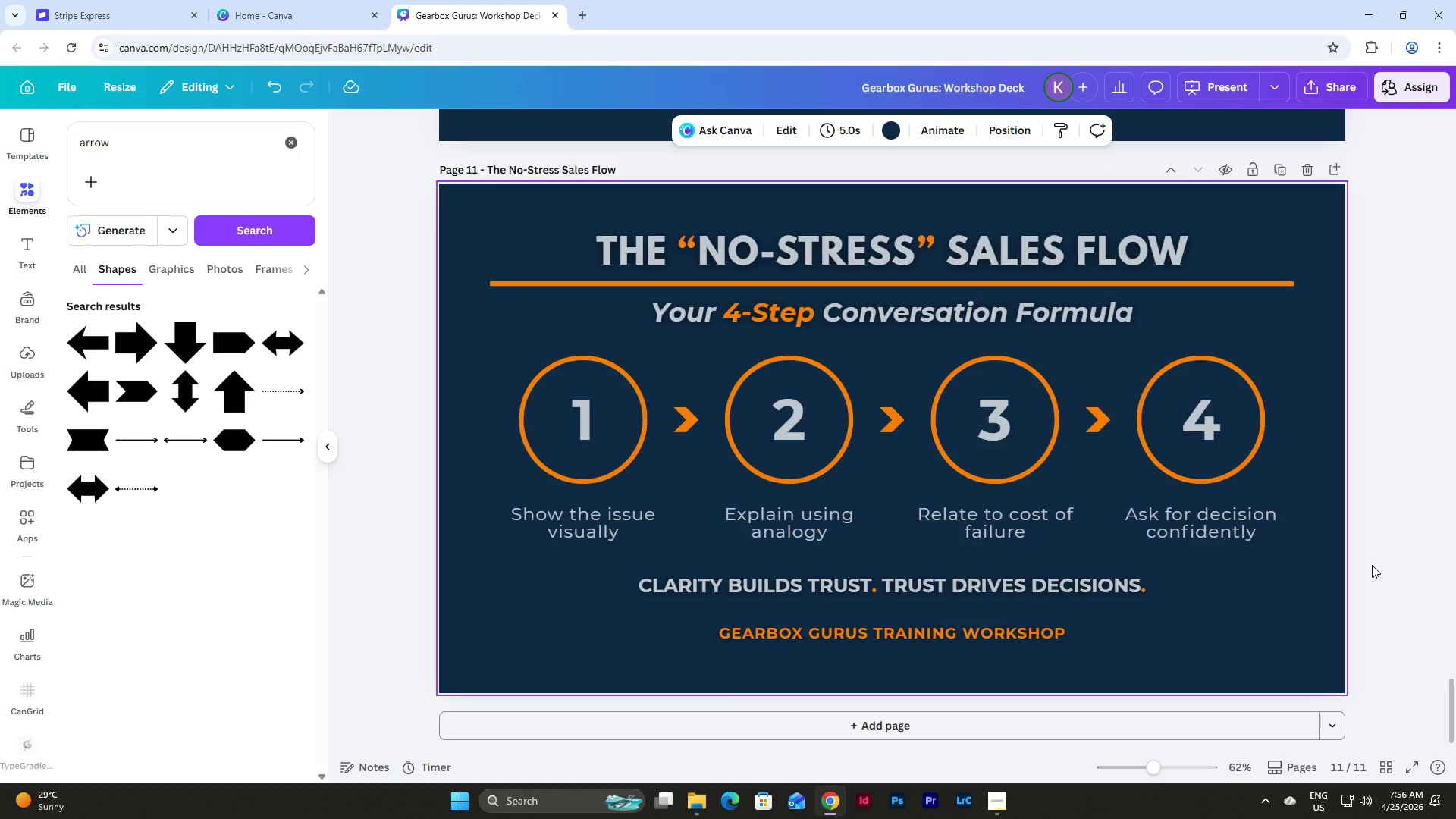 
scroll: coordinate [1225, 385], scroll_direction: down, amount: 6.0
 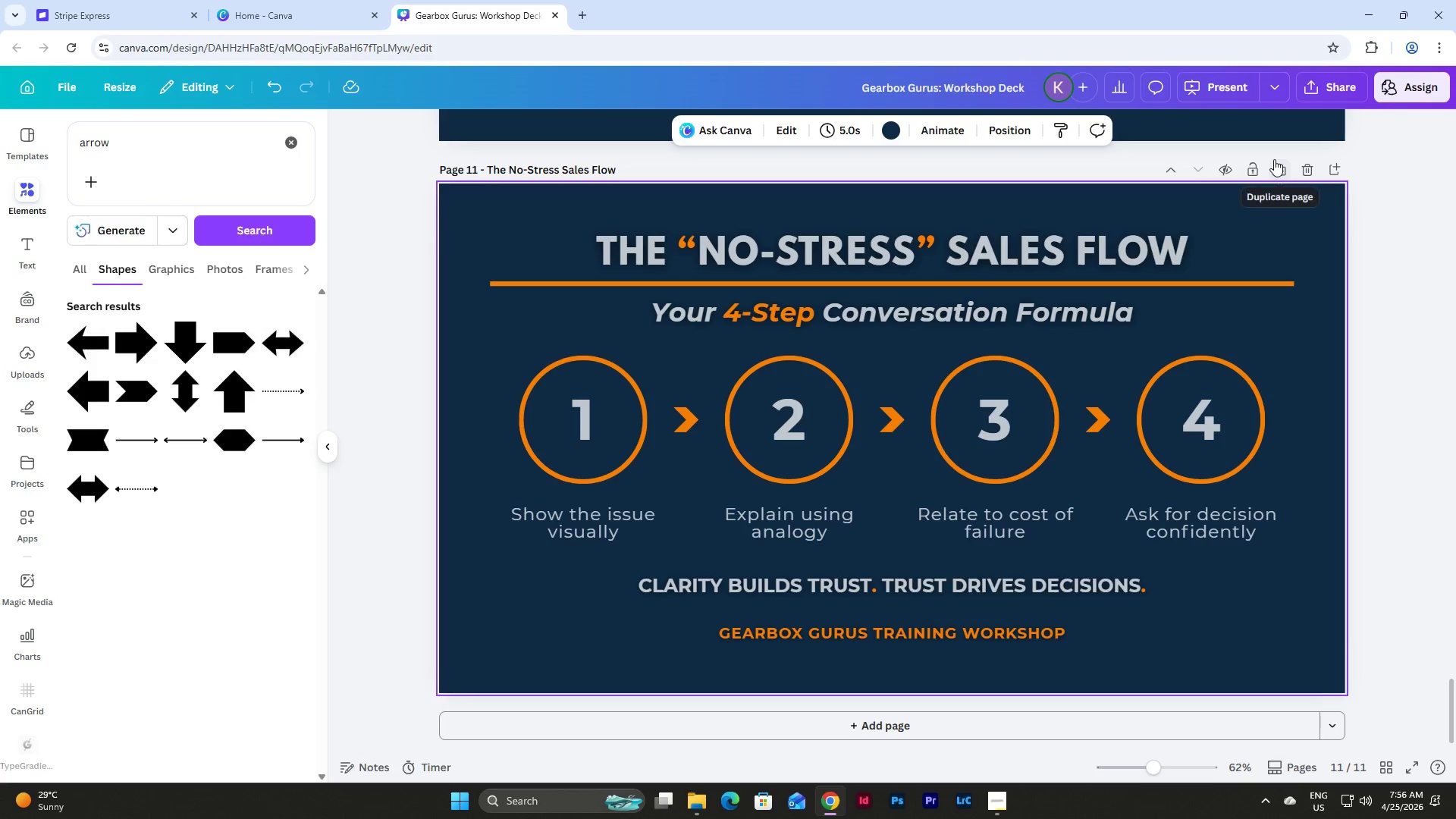 
left_click([1274, 160])
 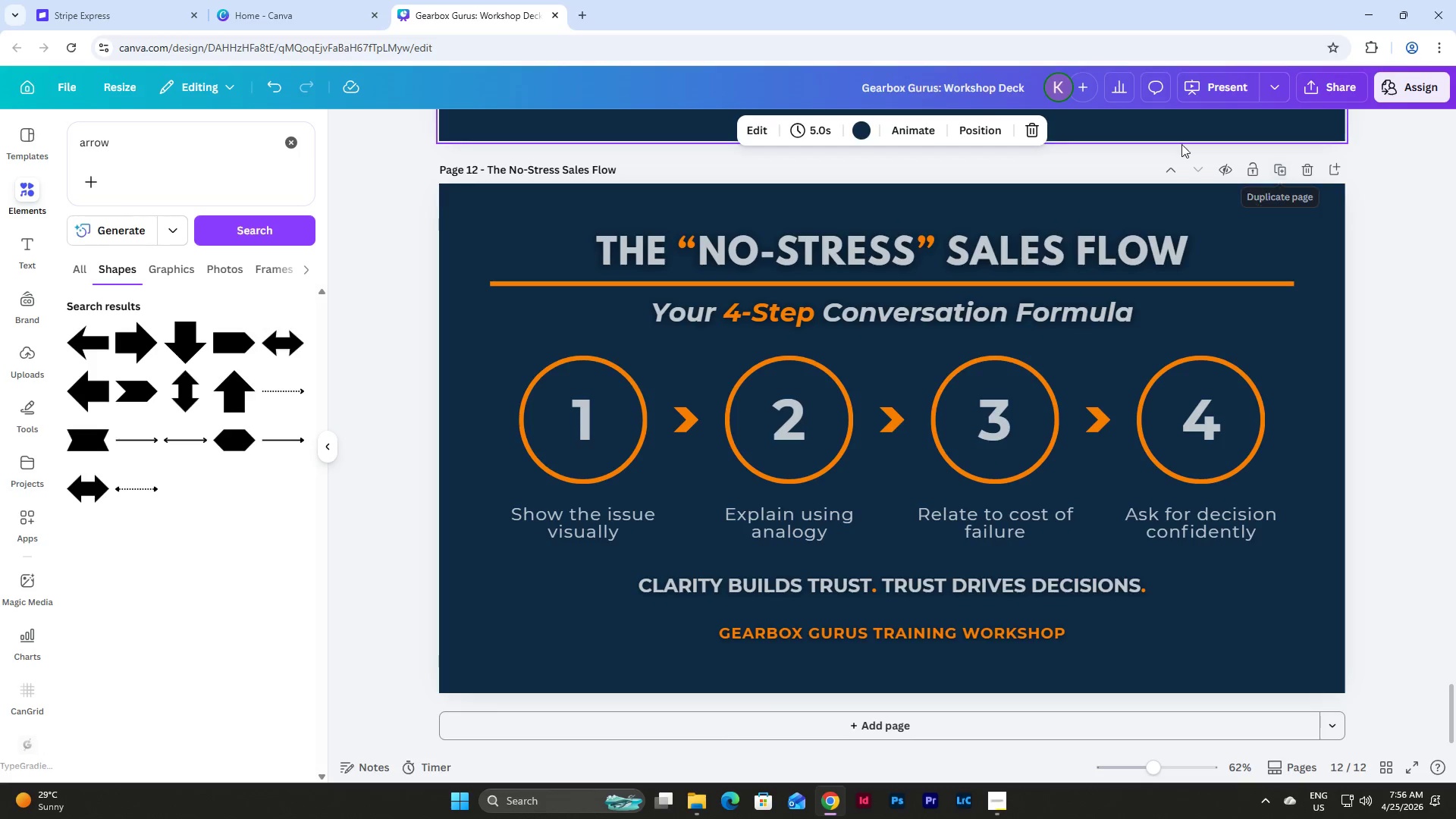 
wait(33.81)
 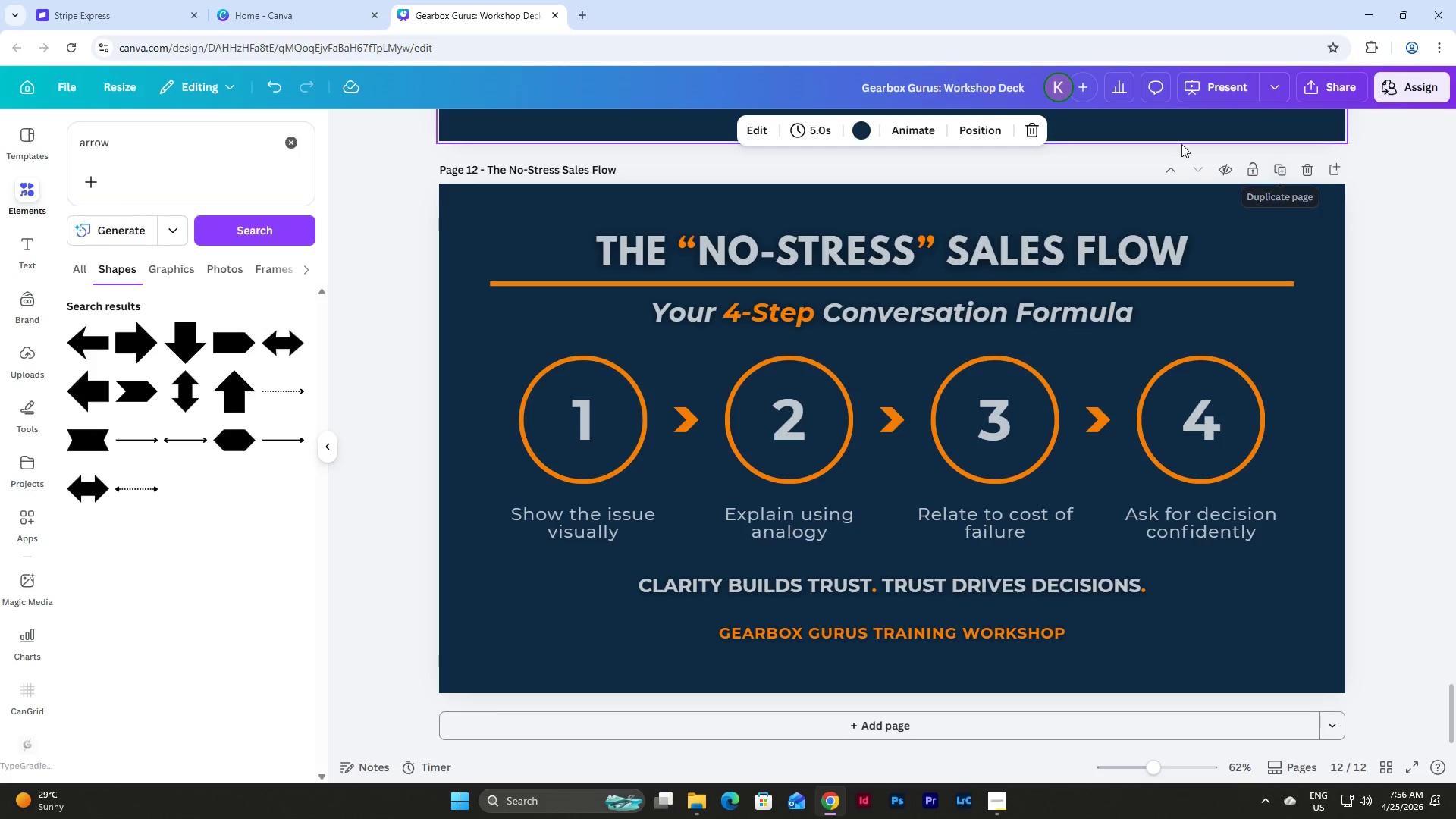 
left_click_drag(start_coordinate=[485, 173], to_coordinate=[494, 172])
 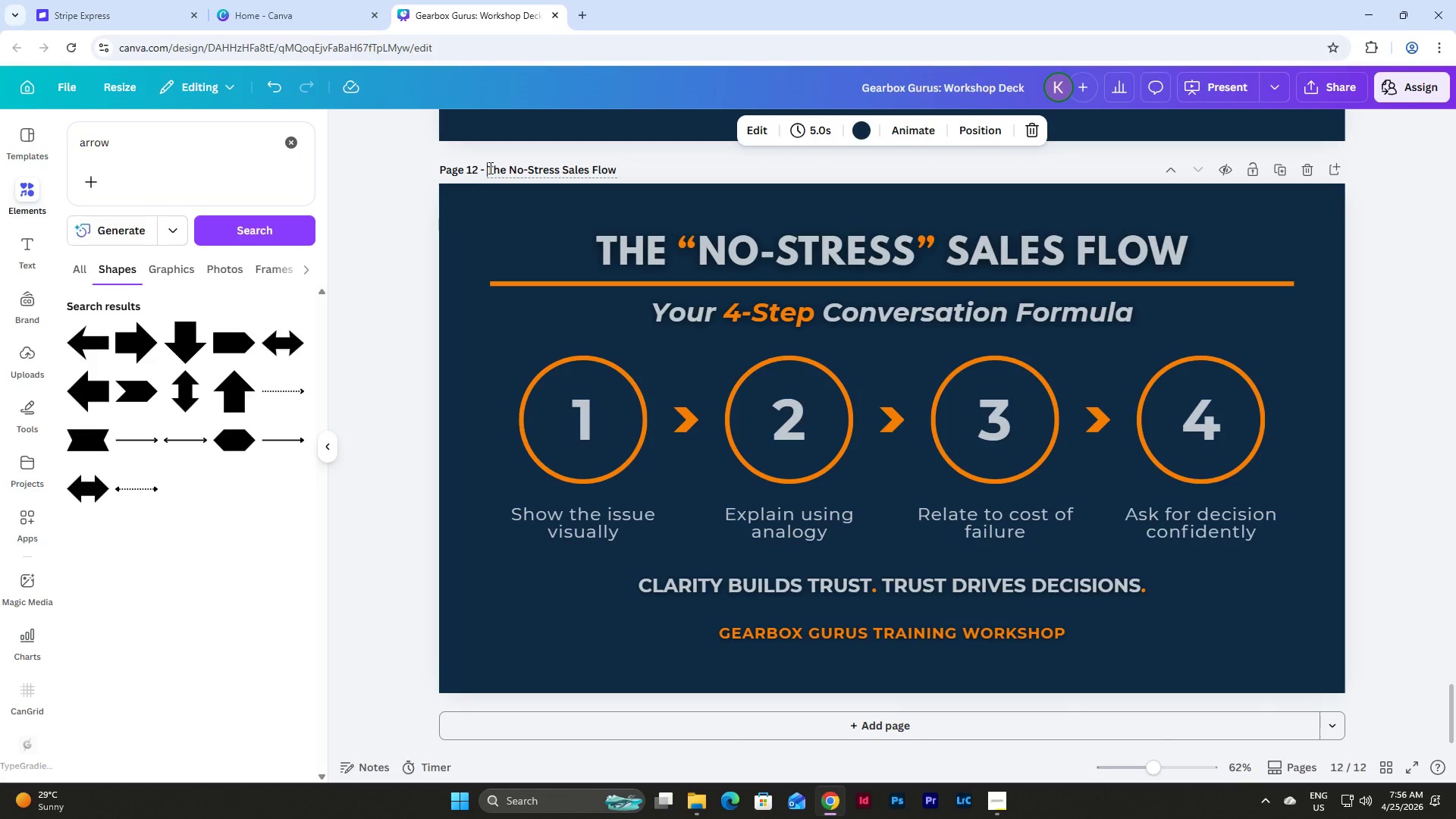 
left_click_drag(start_coordinate=[489, 168], to_coordinate=[646, 161])
 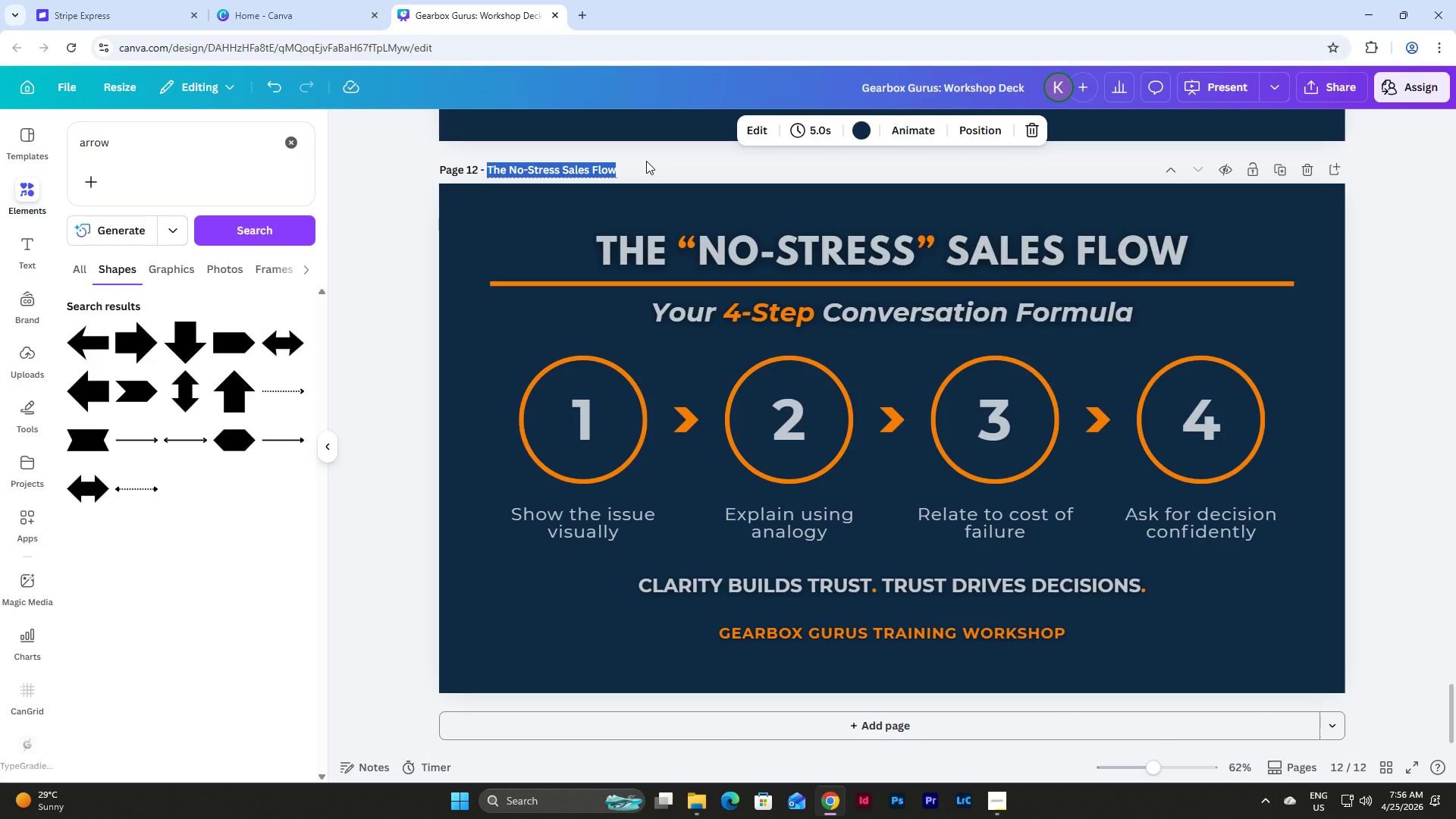 
type(Final Takeaway)
 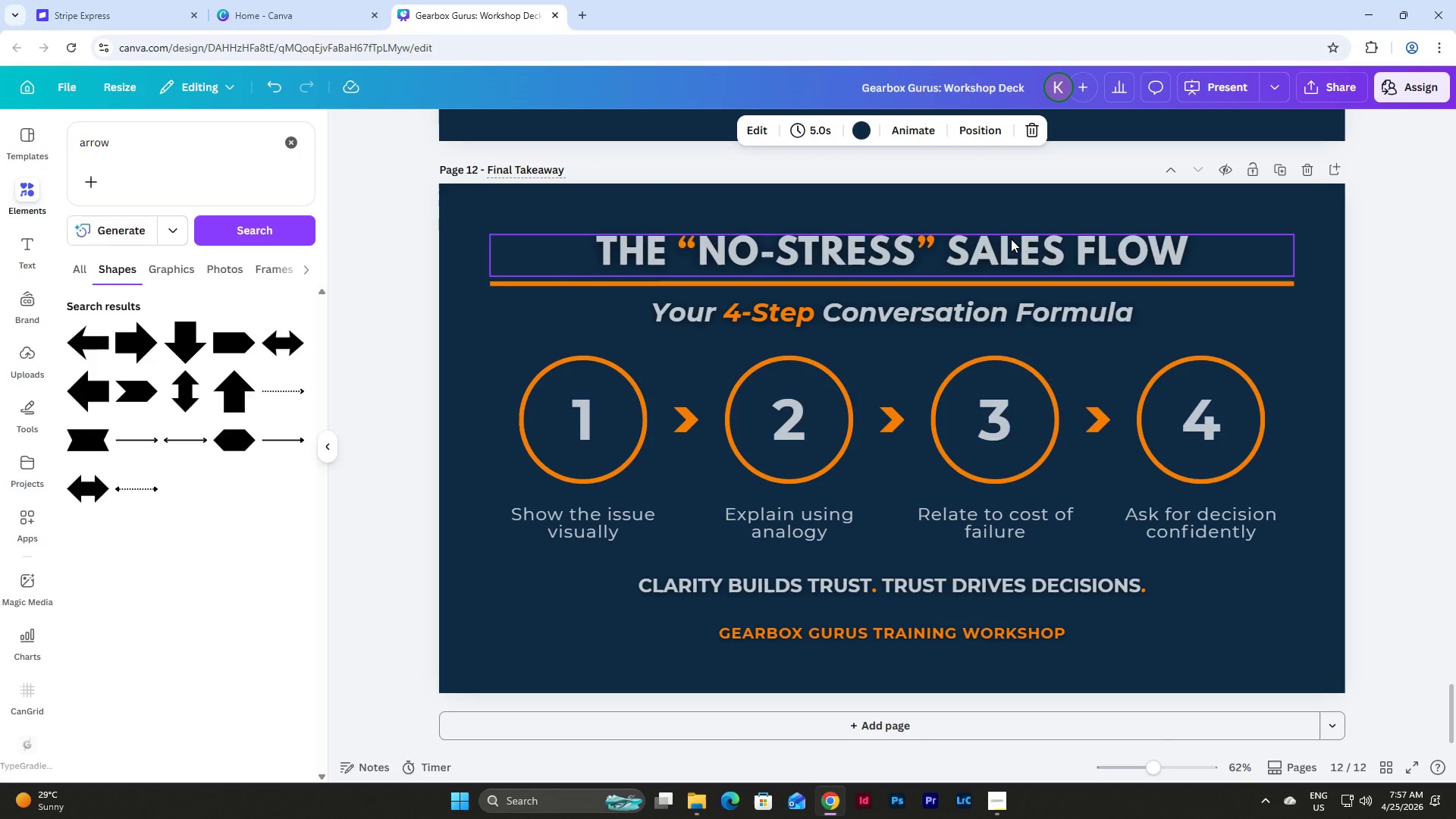 
double_click([1011, 239])
 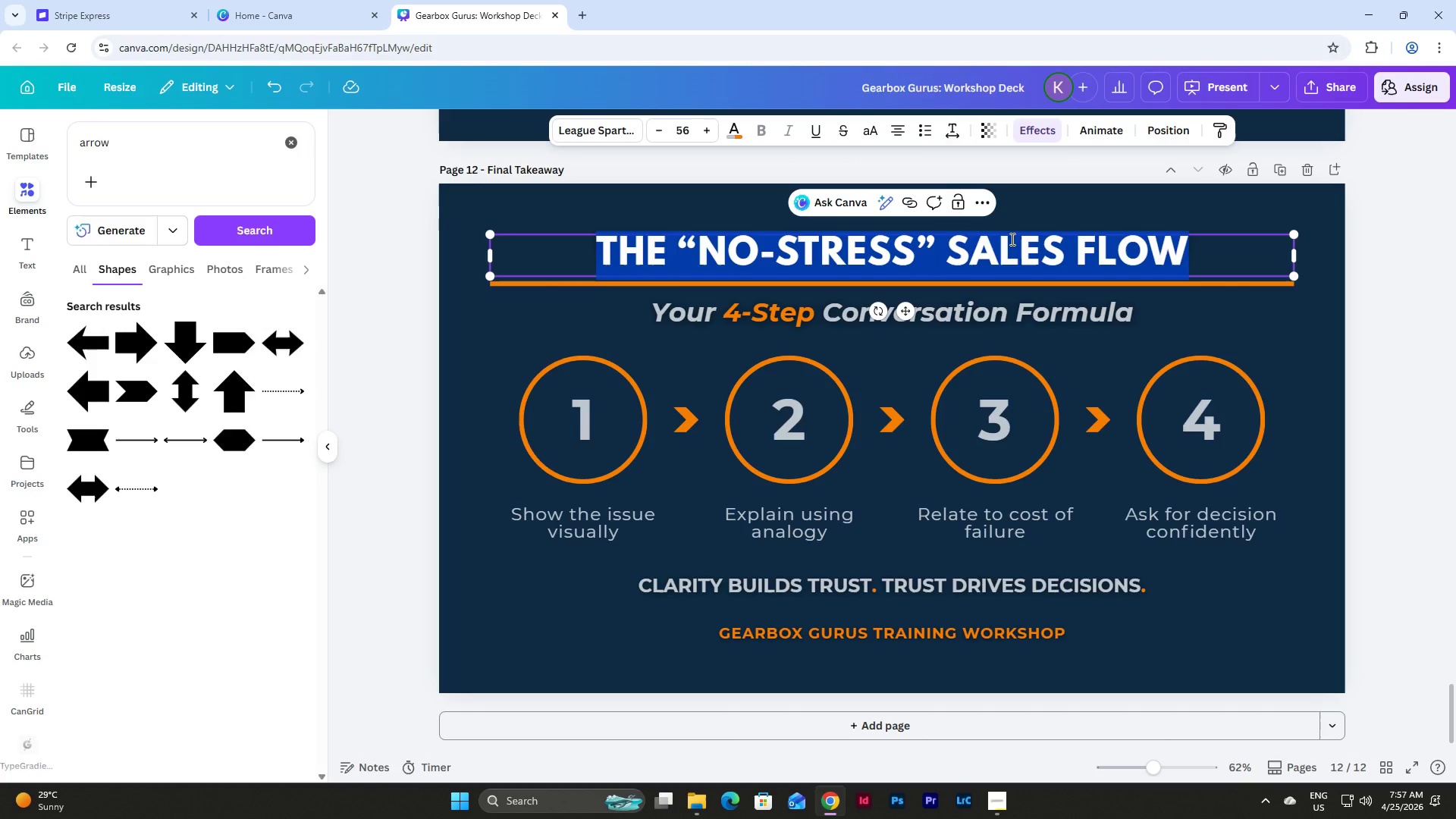 
type(FINAL TAKEAWAY)
 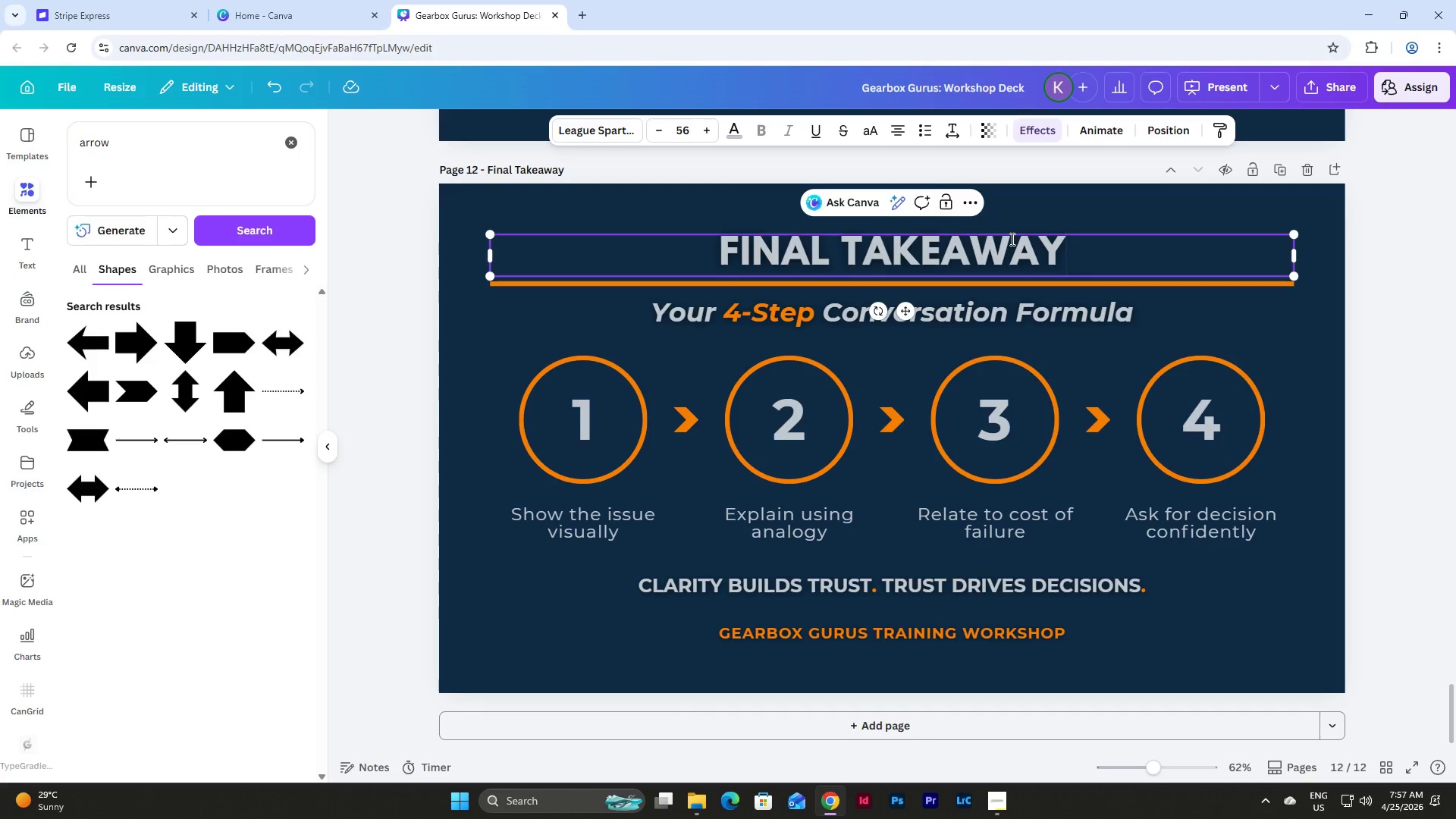 
double_click([1035, 306])
 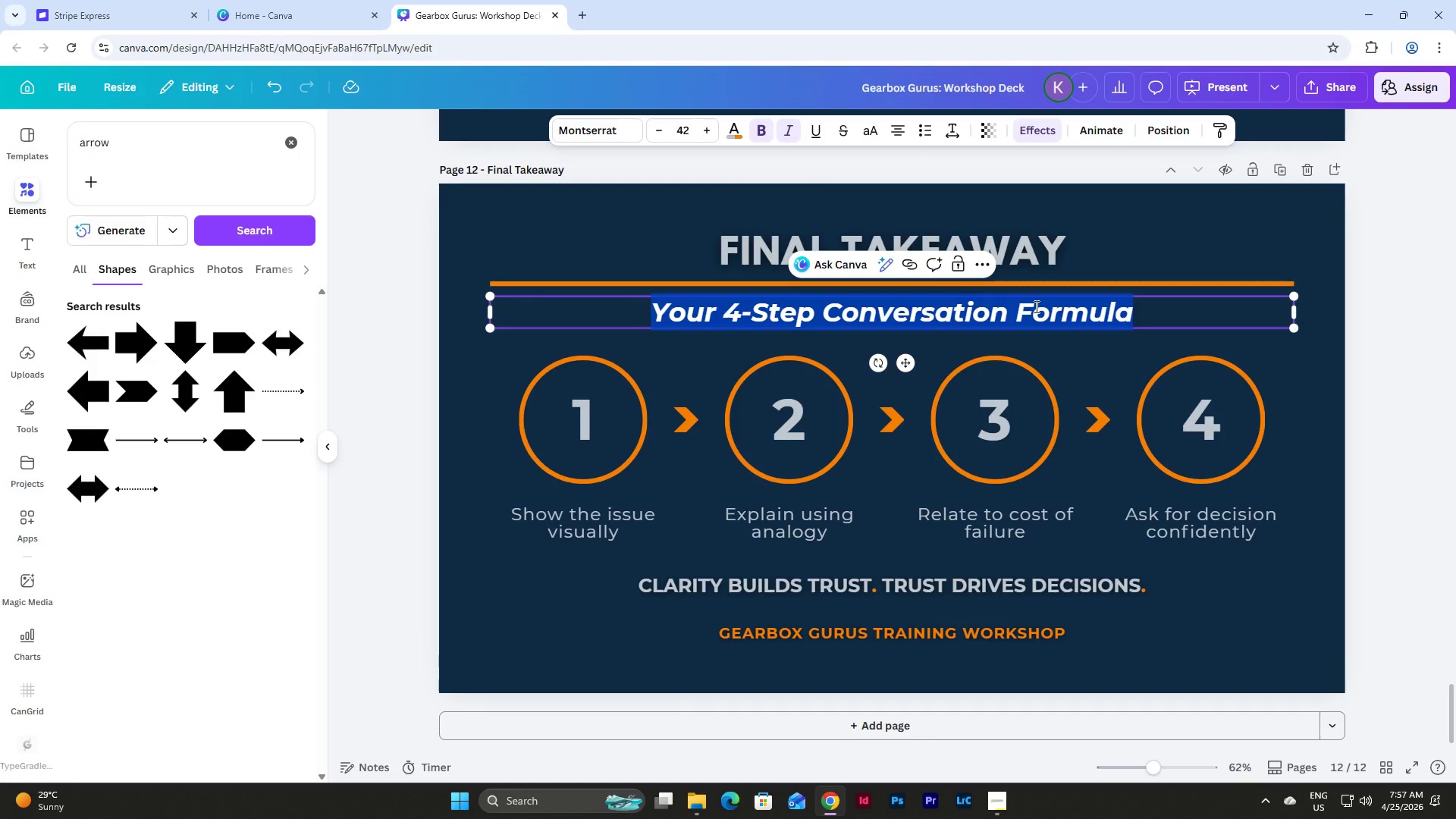 
type(Your N)
key(Backspace)
key(Backspace)
key(Backspace)
type('re Not Selling 0151 You're Protecting)
 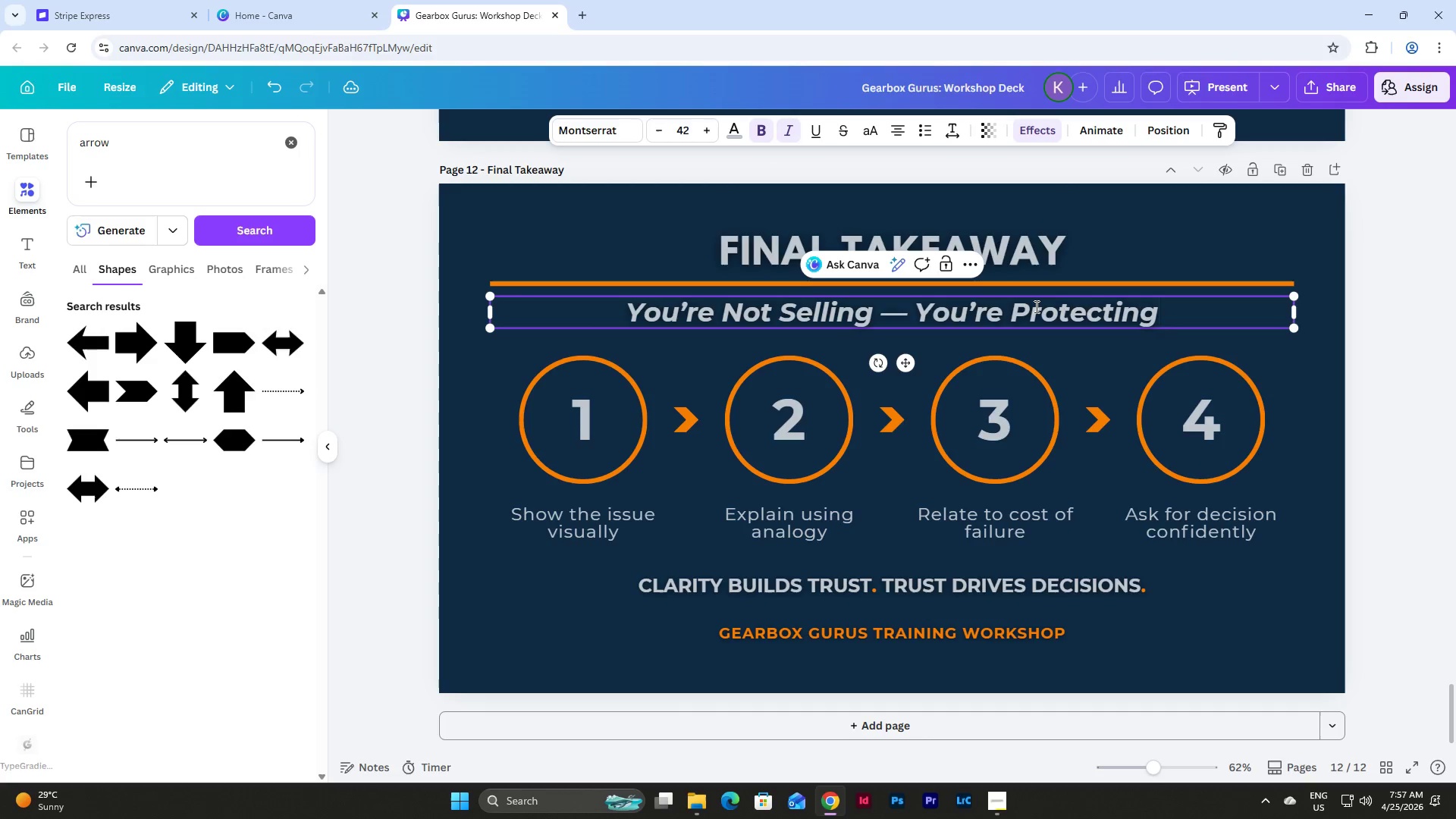 
hold_key(key=AltLeft, duration=0.84)
 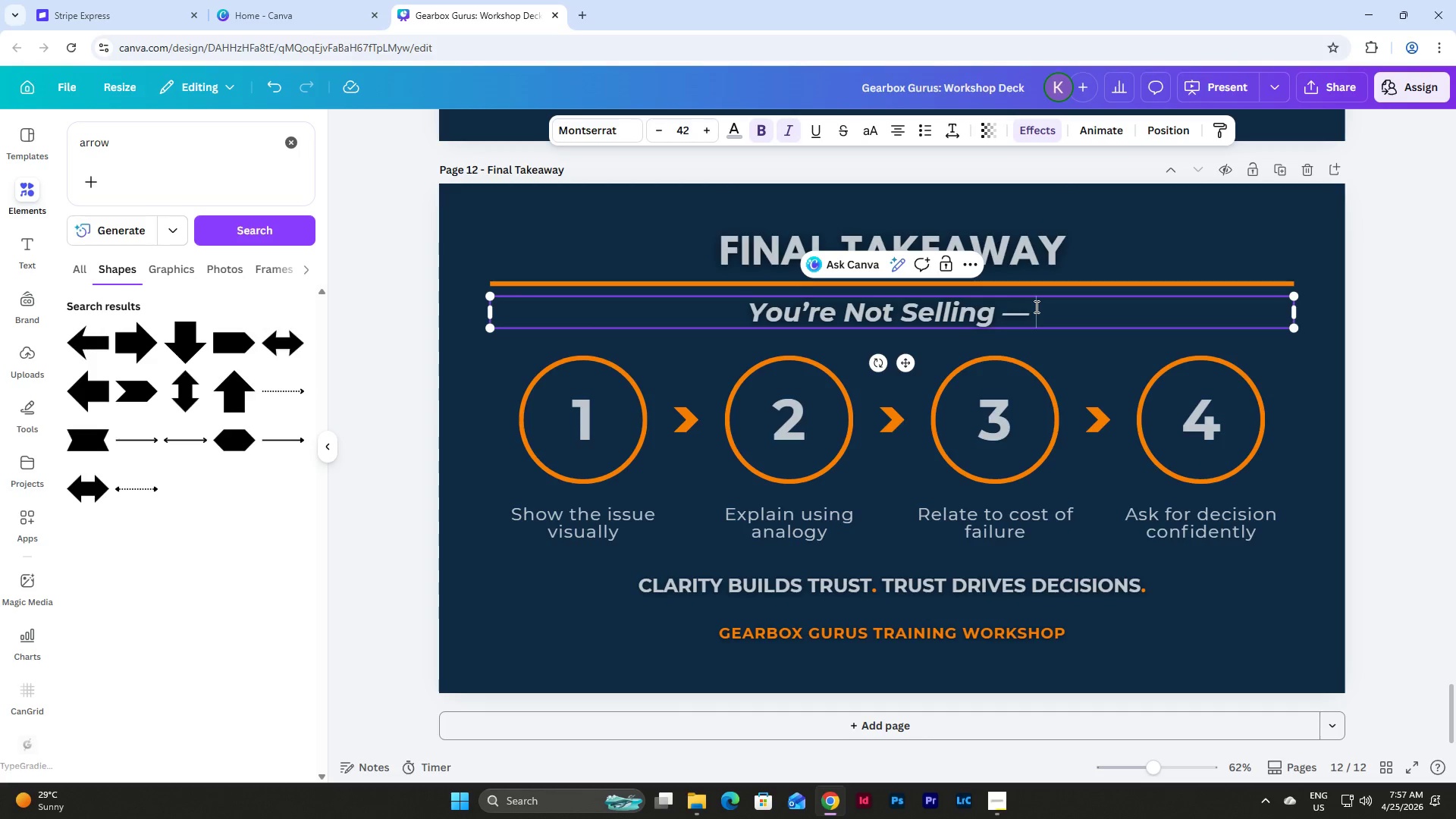 
left_click_drag(start_coordinate=[881, 315], to_coordinate=[907, 317])
 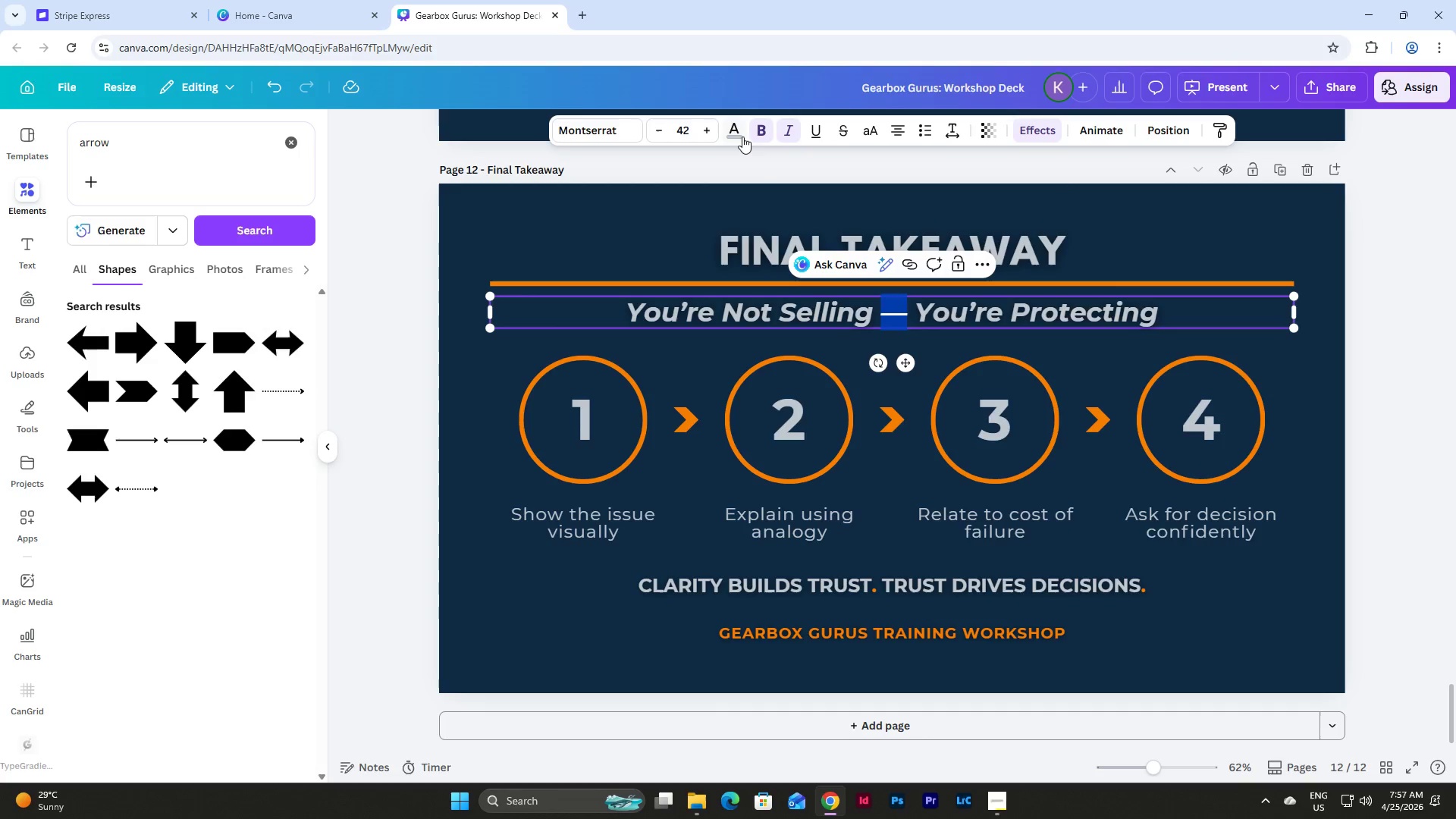 
left_click([737, 132])
 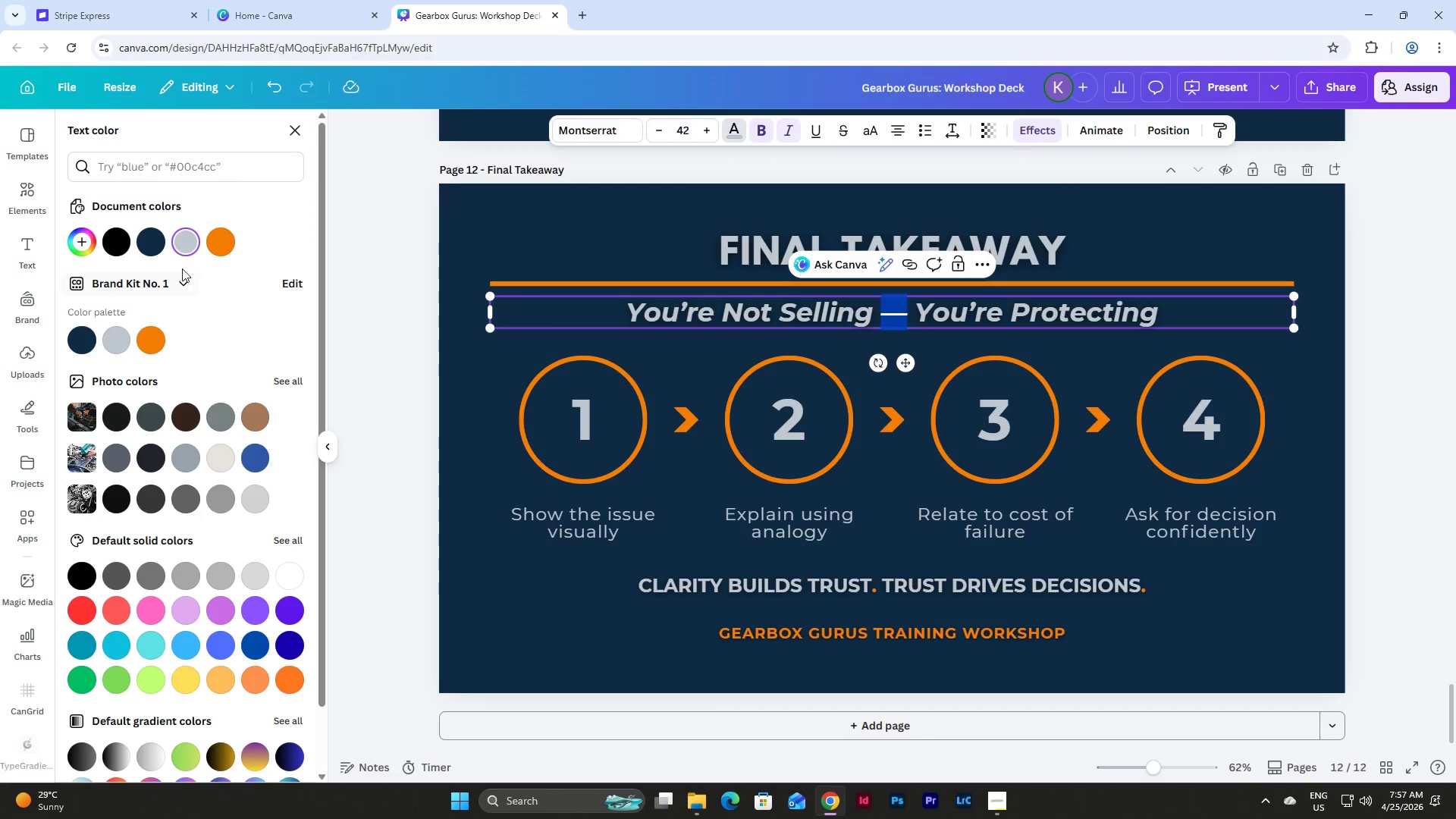 
left_click([215, 241])
 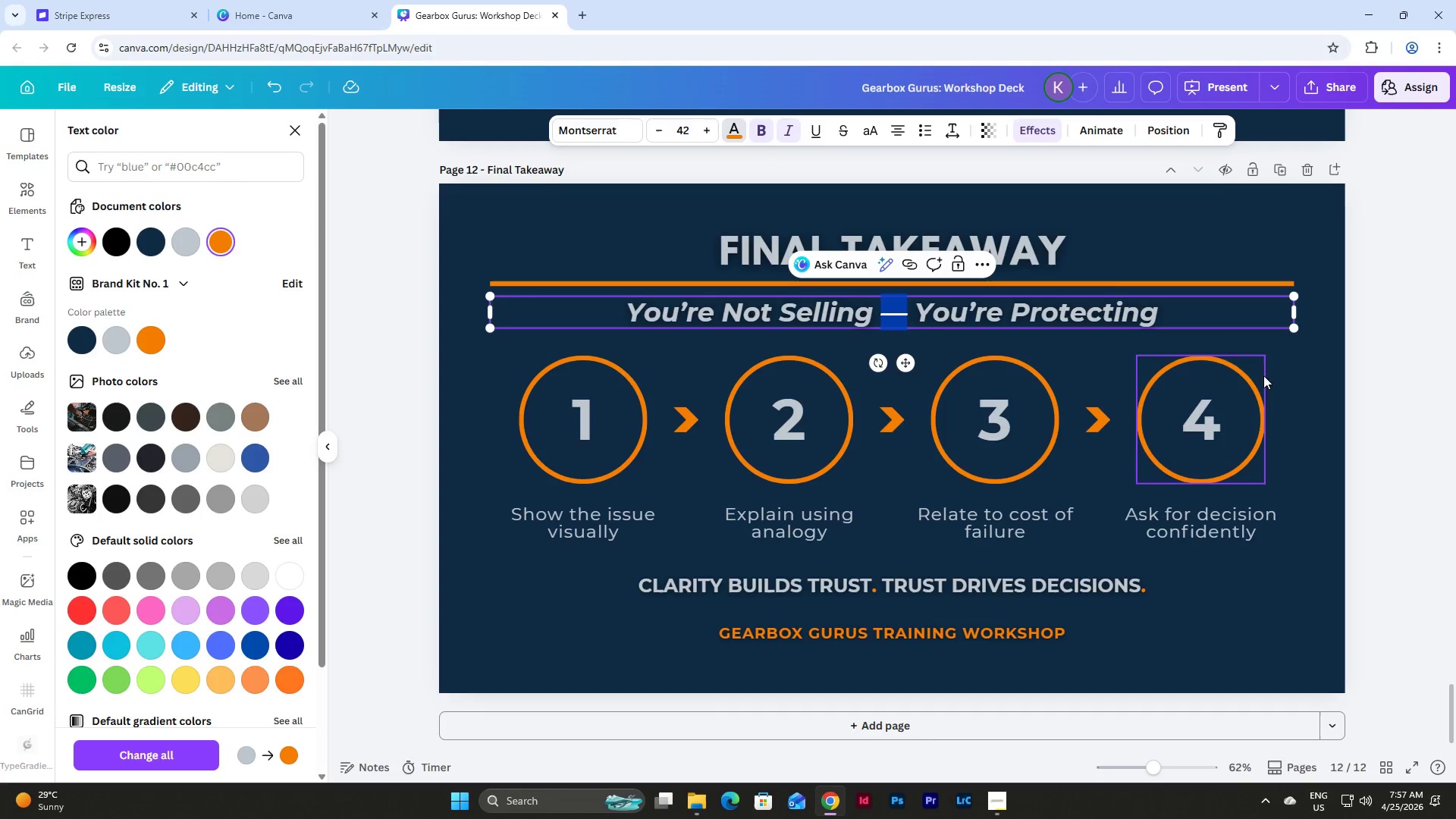 
left_click([1303, 349])
 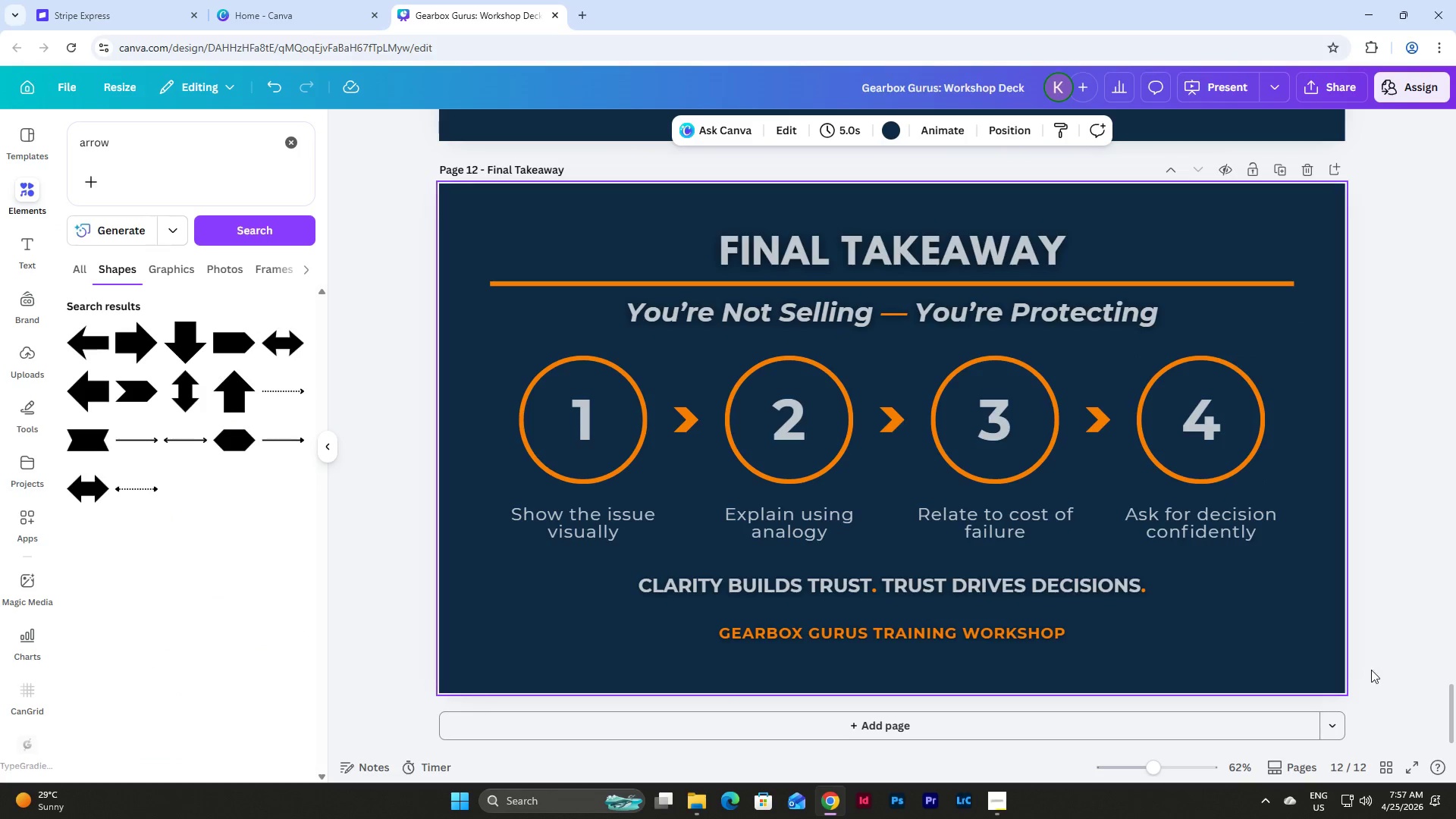 
scroll: coordinate [1371, 622], scroll_direction: up, amount: 19.0
 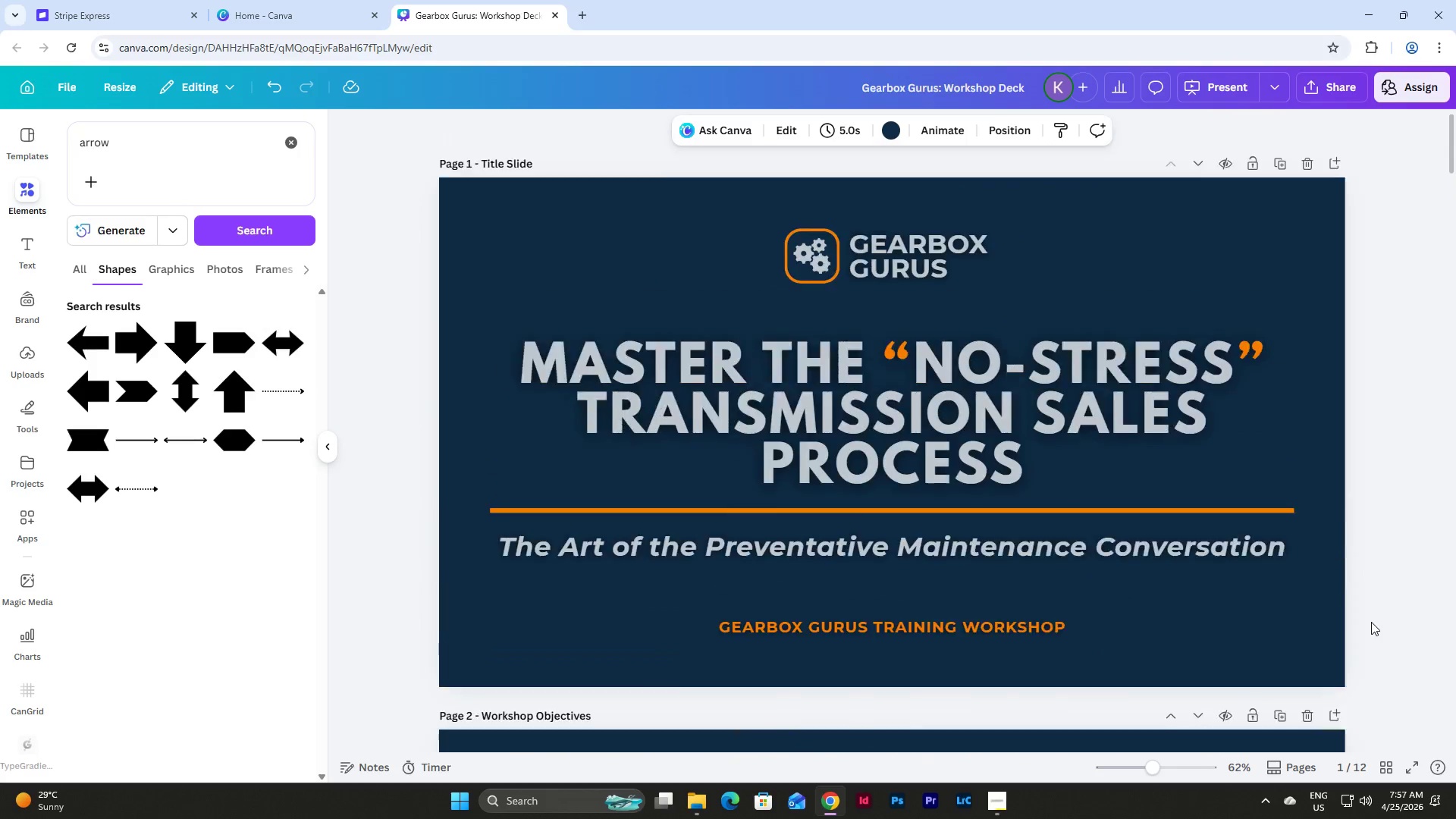 
left_click_drag(start_coordinate=[1455, 152], to_coordinate=[1455, 754])
 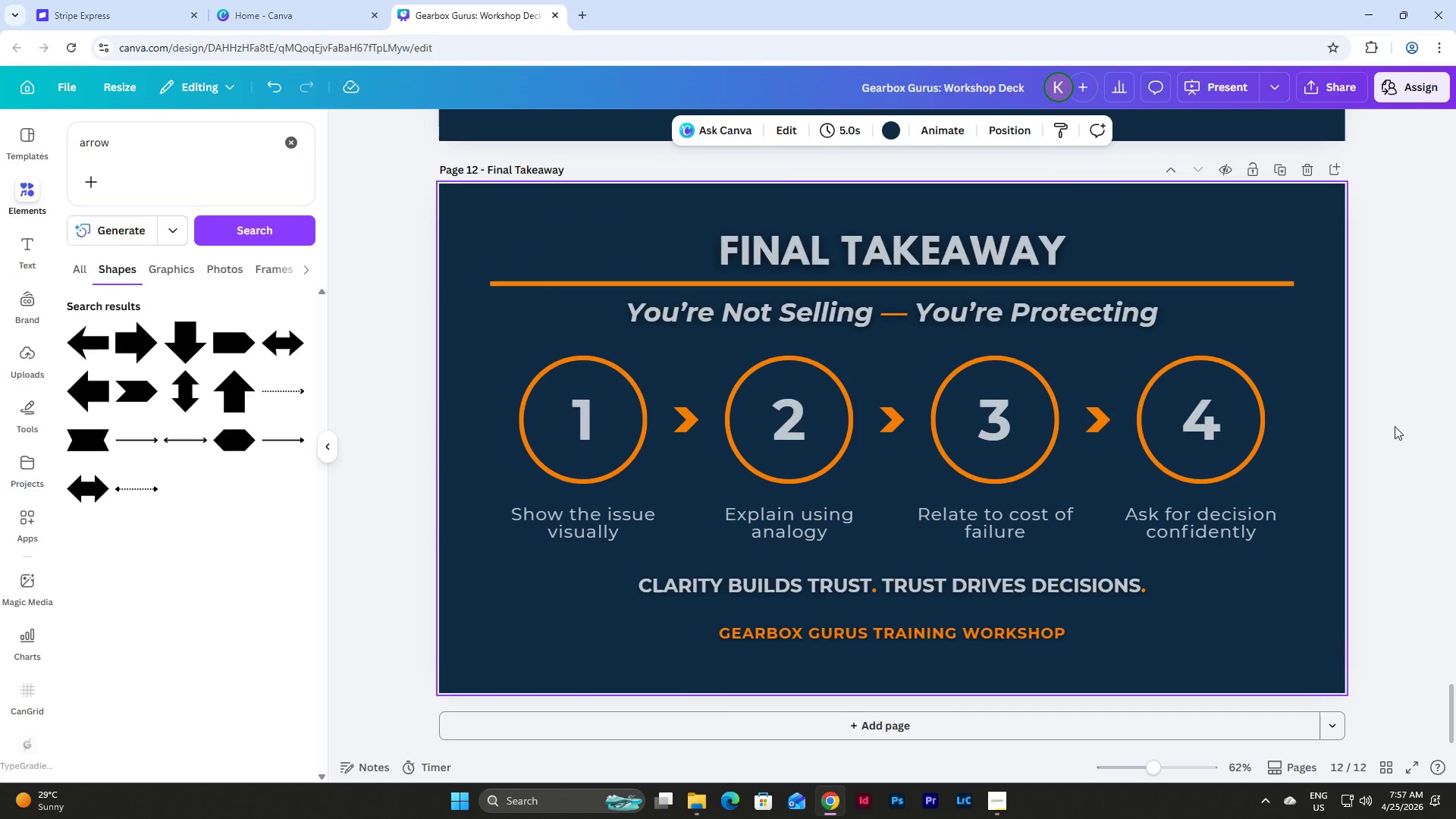 
left_click_drag(start_coordinate=[479, 385], to_coordinate=[1254, 595])
 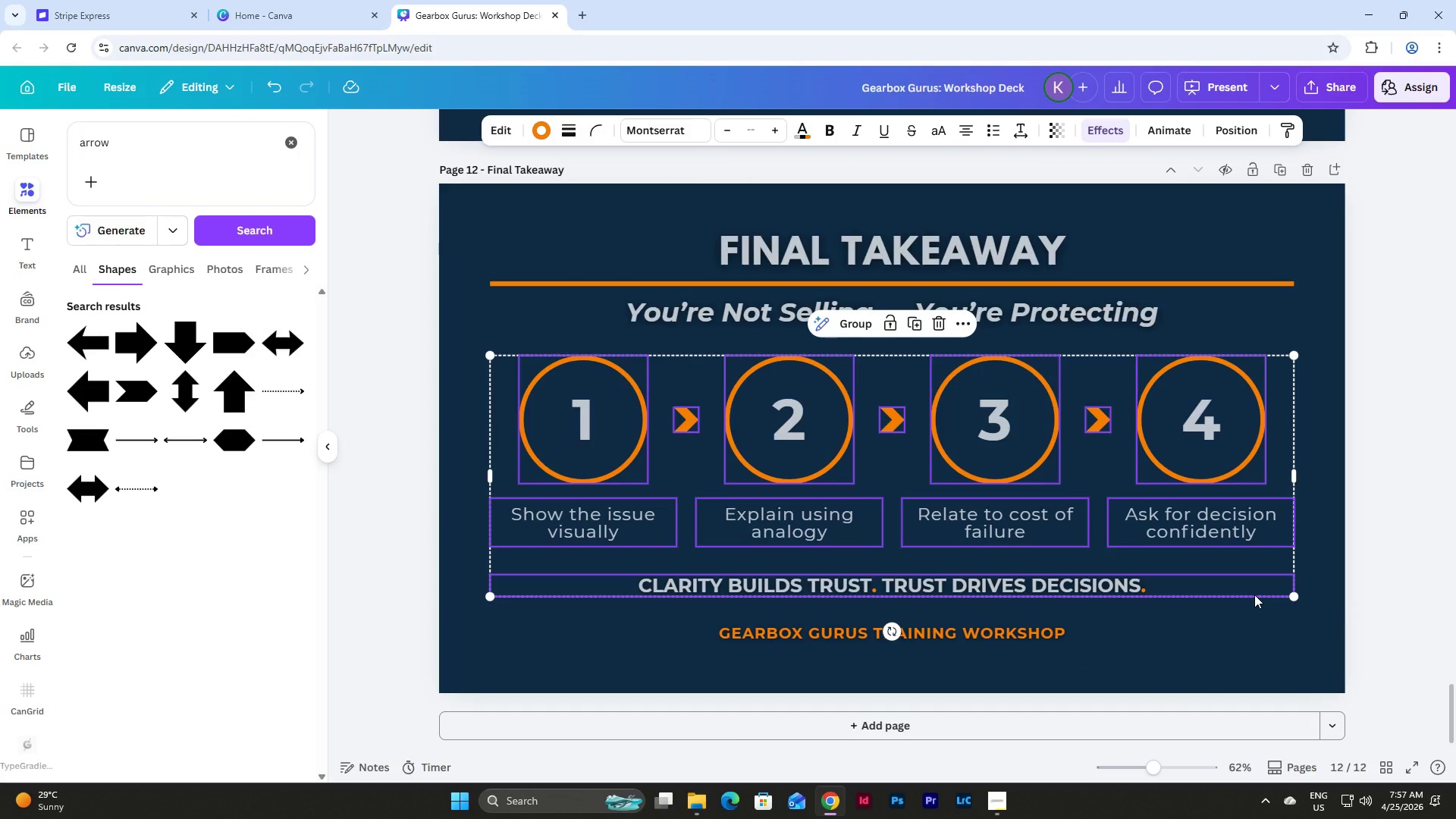 
key(Backspace)
 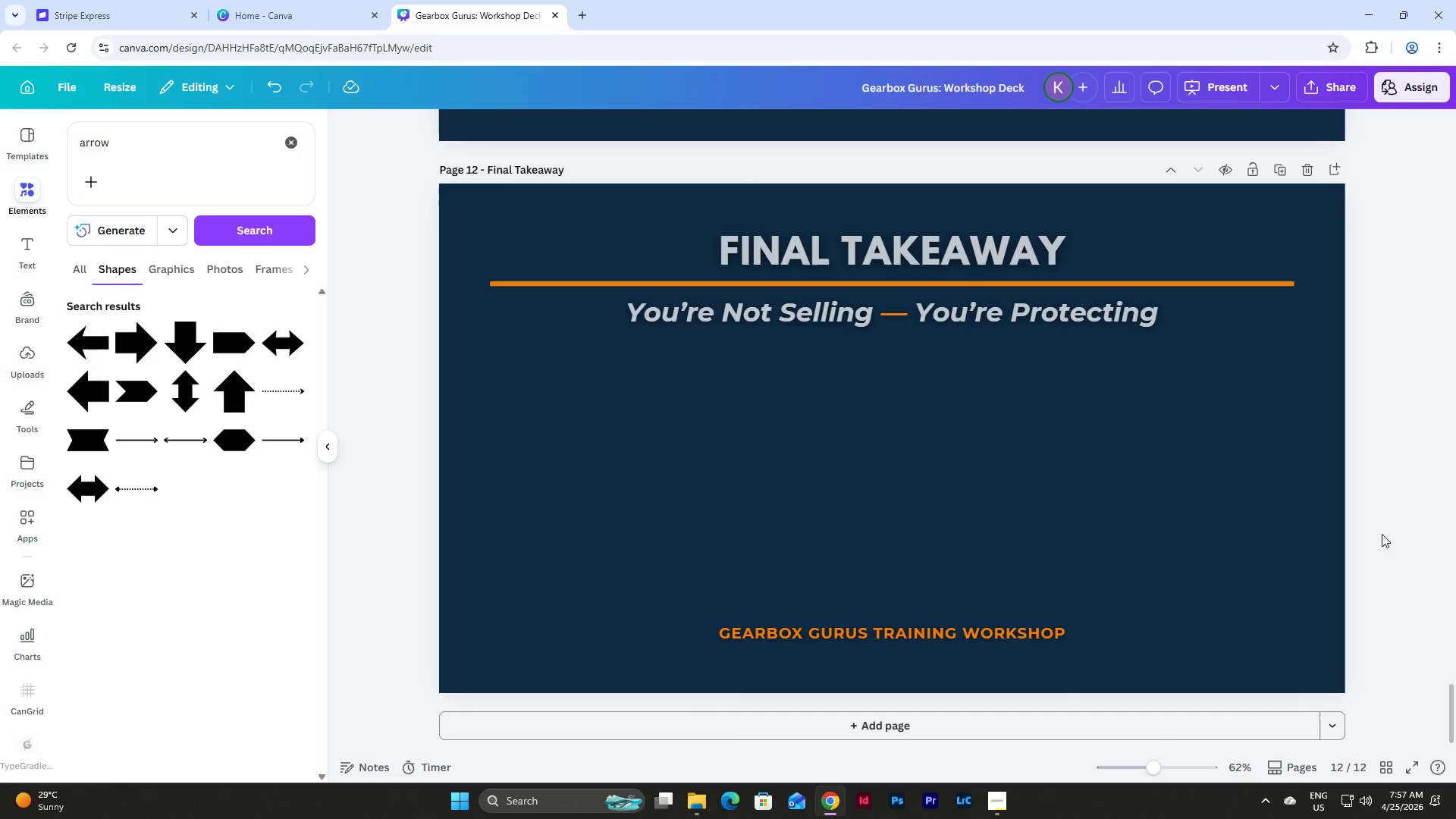 
left_click_drag(start_coordinate=[1455, 721], to_coordinate=[1455, 202])
 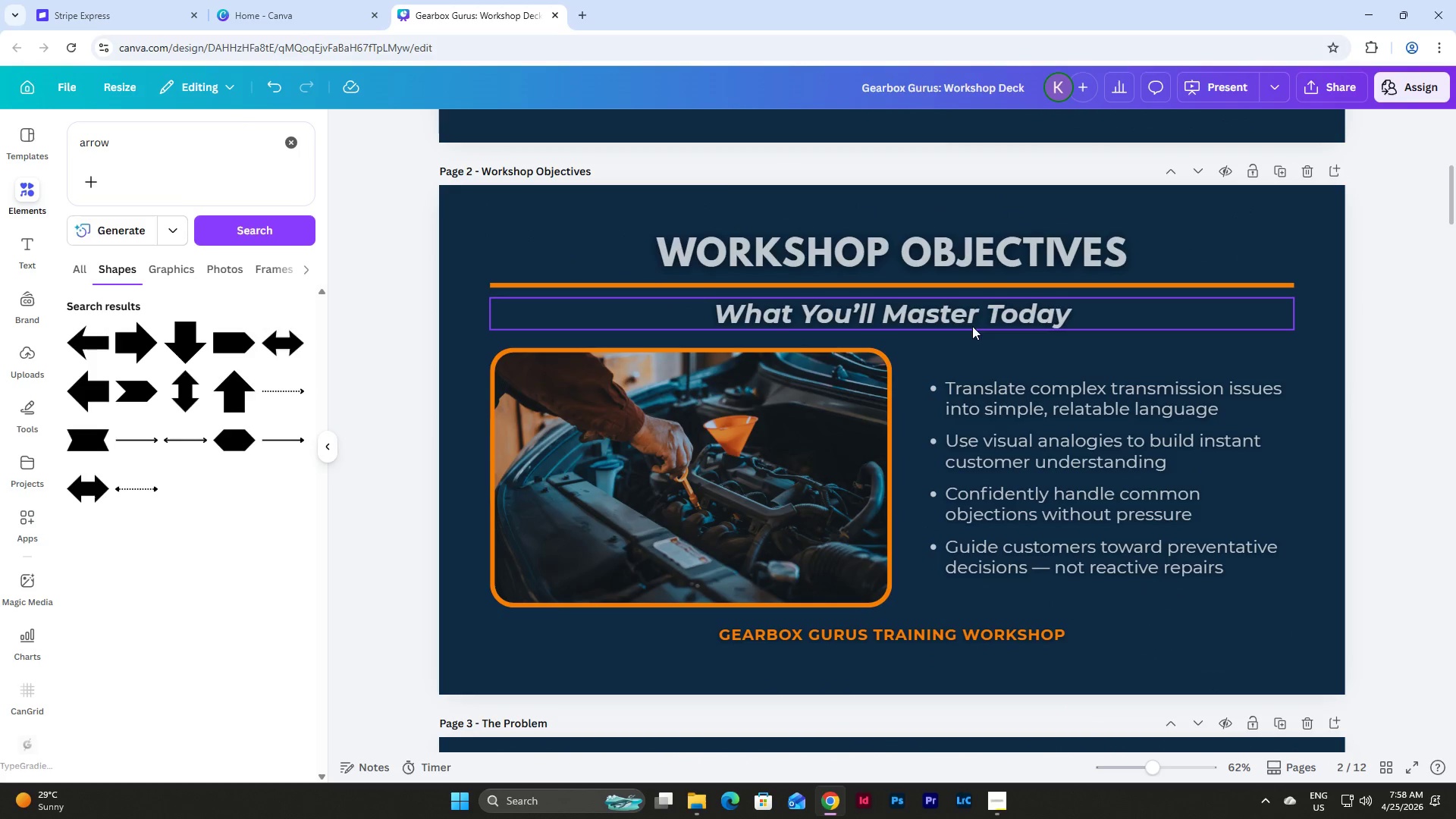 
scroll: coordinate [1298, 399], scroll_direction: up, amount: 4.0
 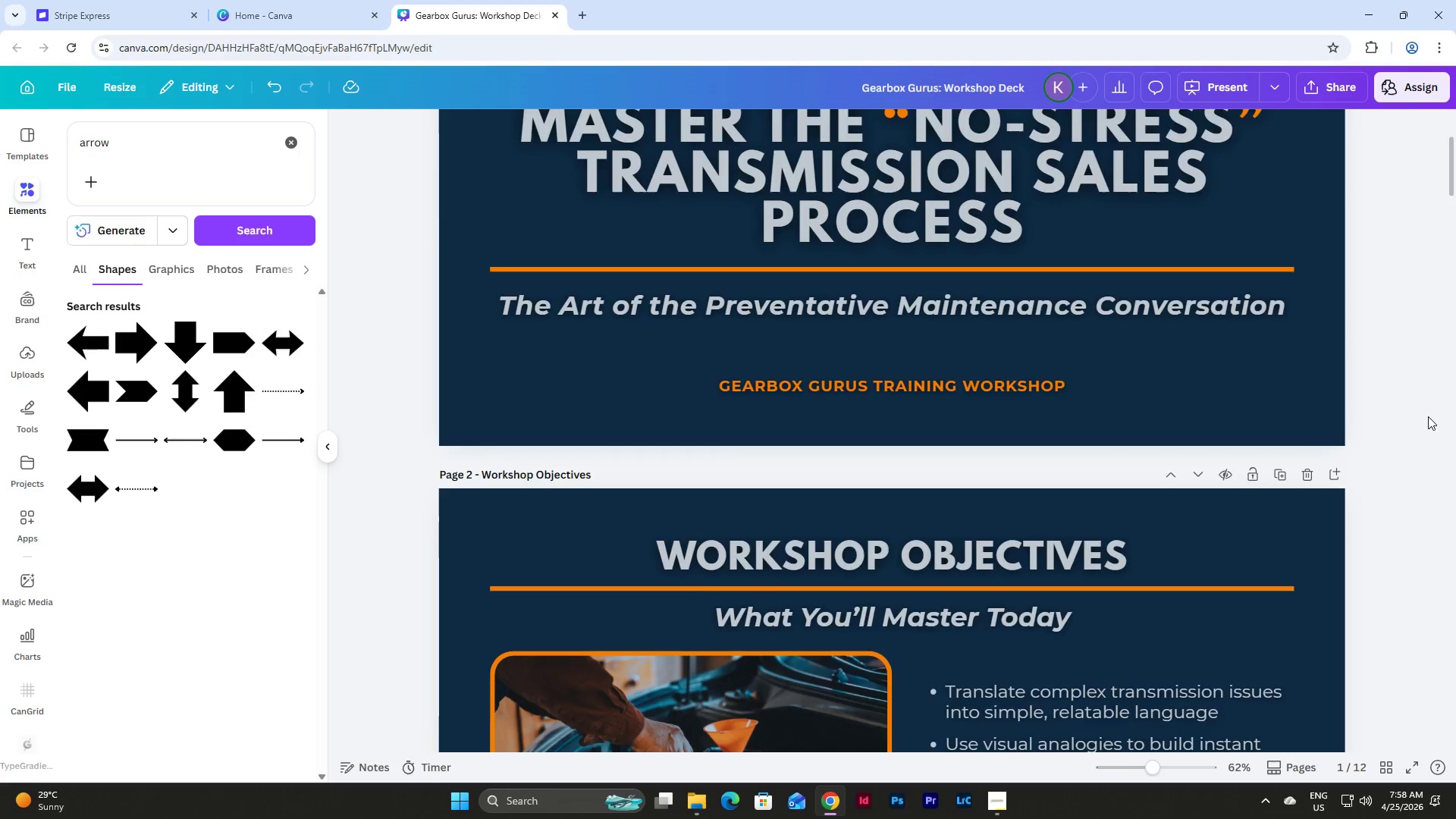 
scroll: coordinate [1428, 416], scroll_direction: down, amount: 5.0
 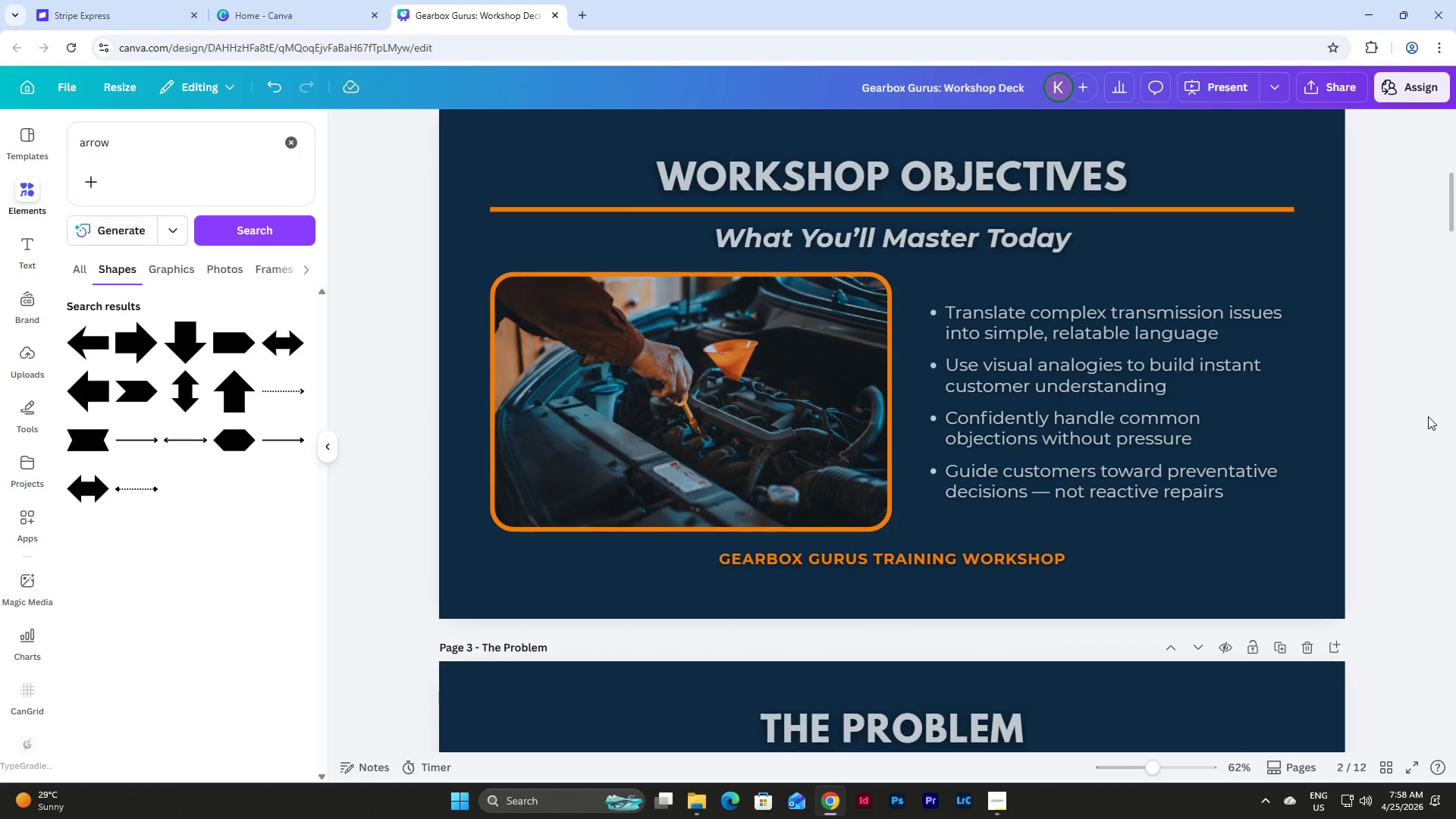 
scroll: coordinate [1428, 416], scroll_direction: up, amount: 1.0
 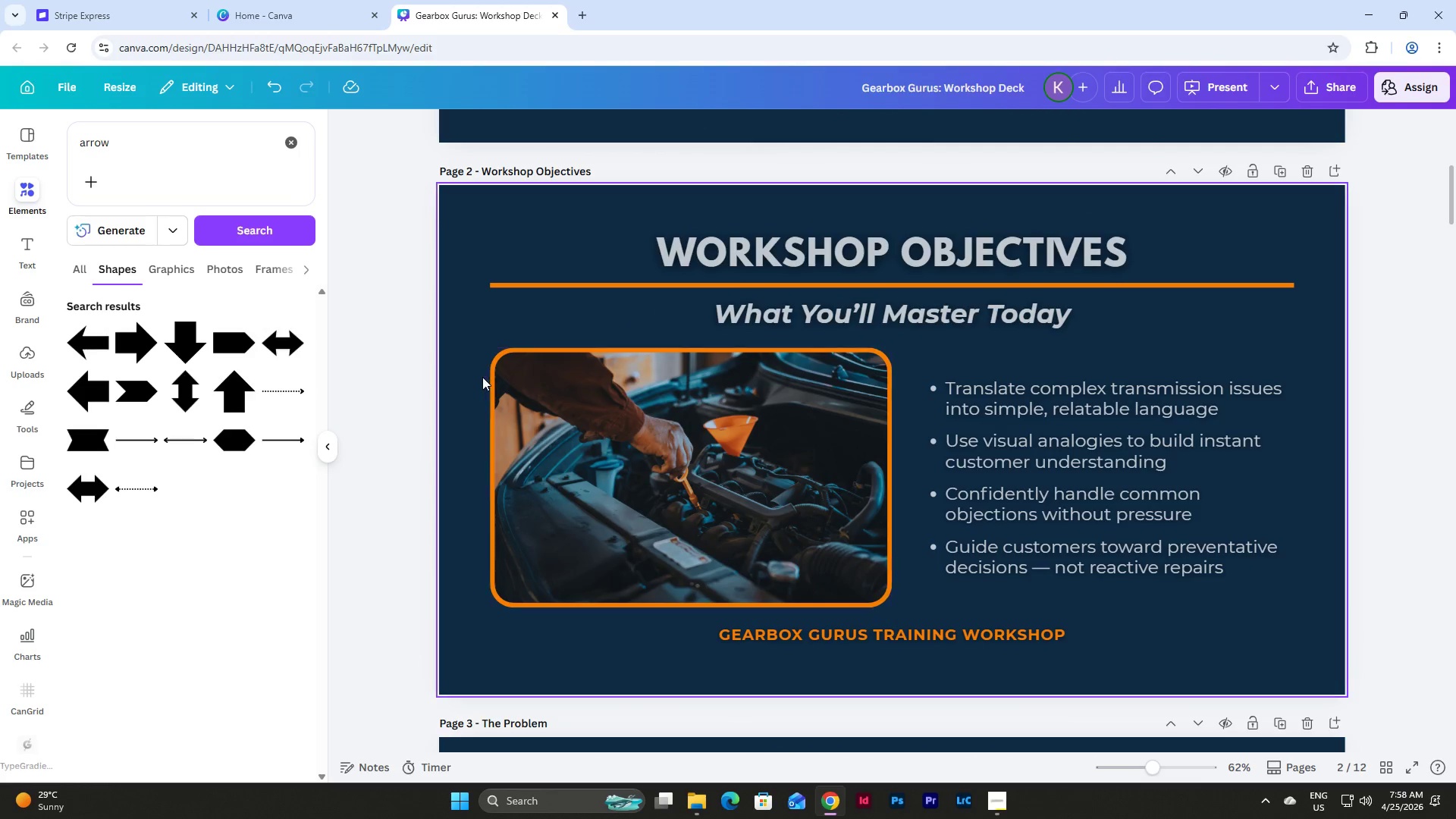 
left_click_drag(start_coordinate=[469, 377], to_coordinate=[1138, 490])
 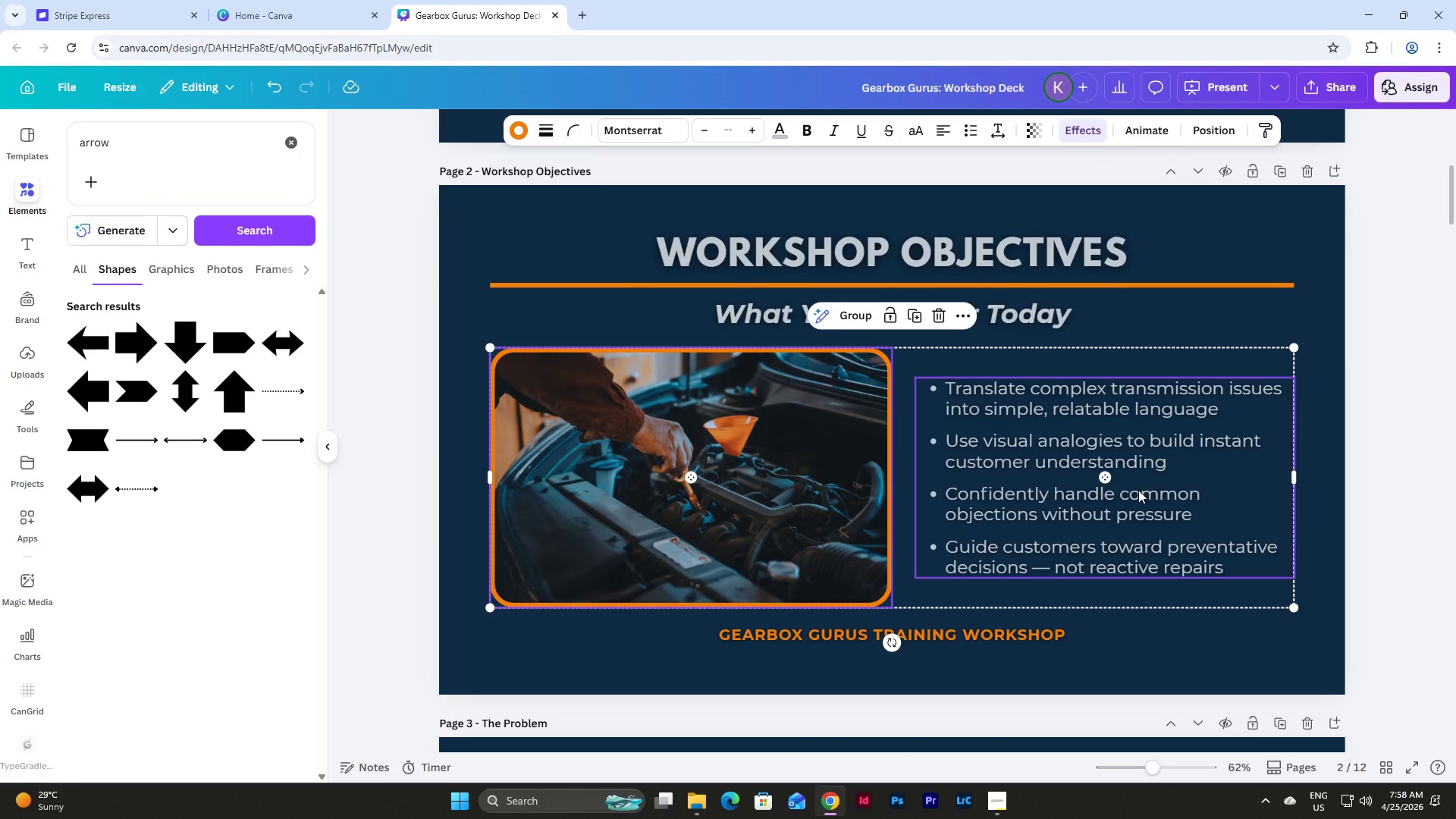 
key(Control+C)
 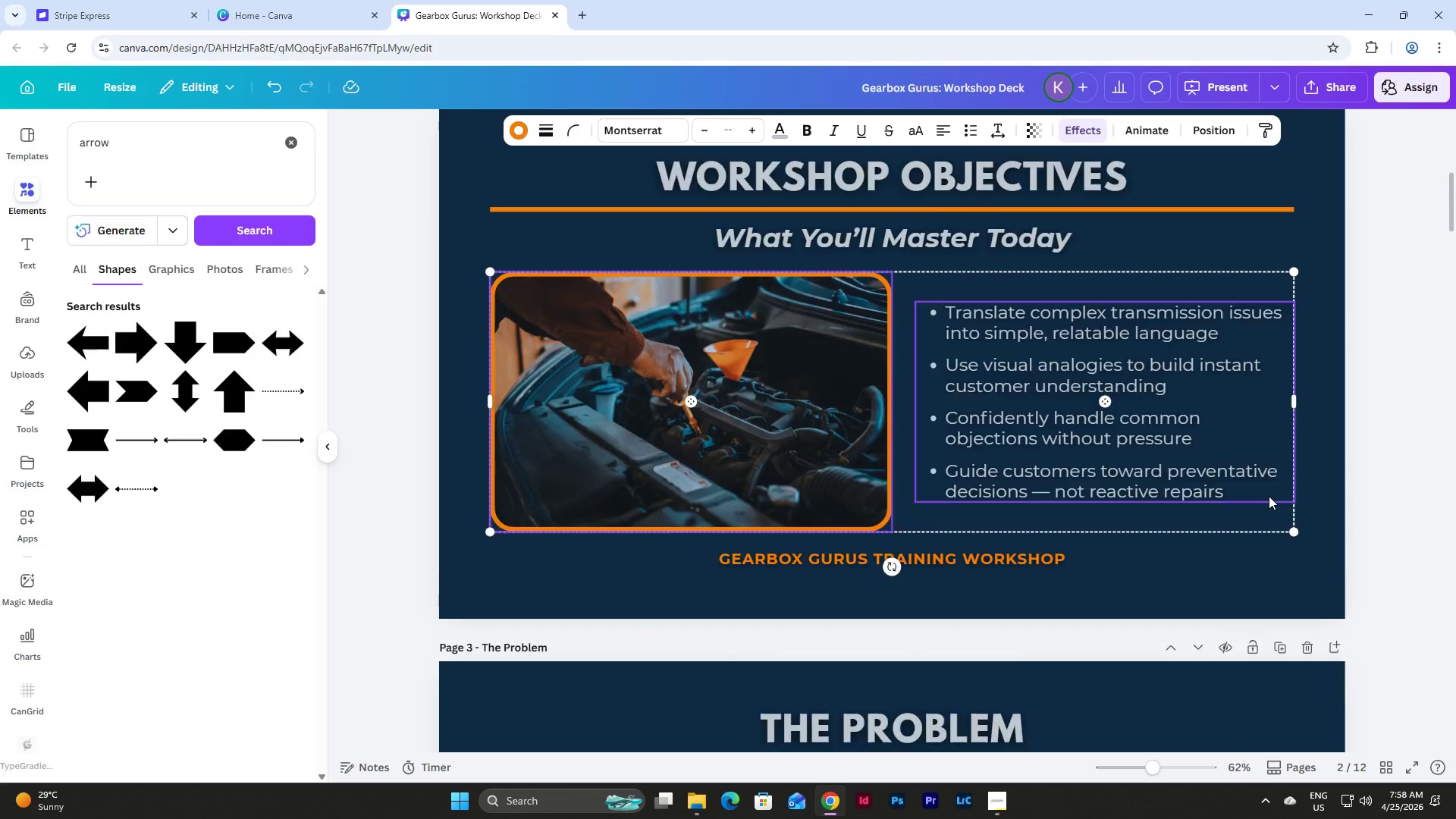 
scroll: coordinate [1393, 531], scroll_direction: down, amount: 71.0
 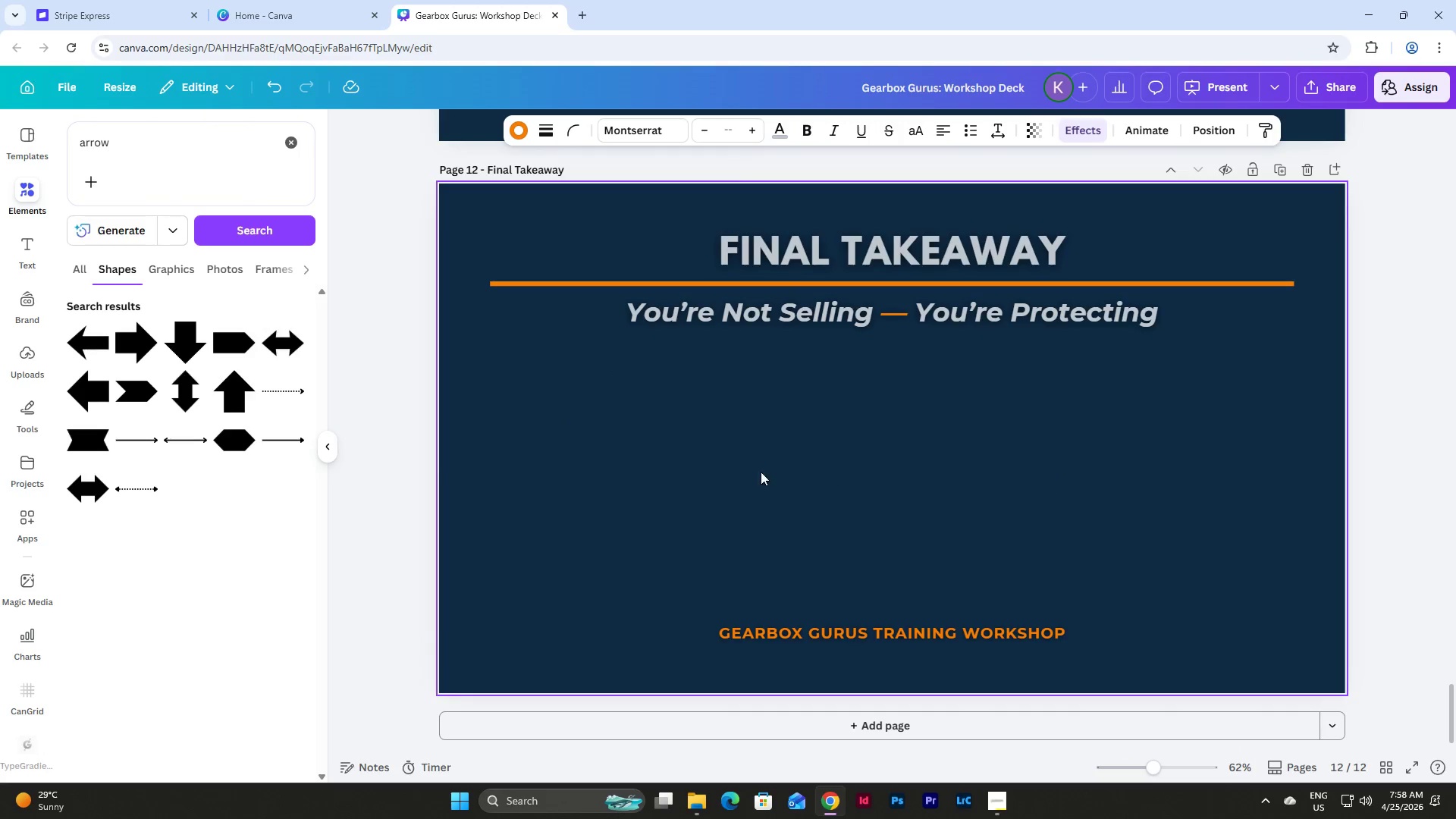 
left_click([739, 470])
 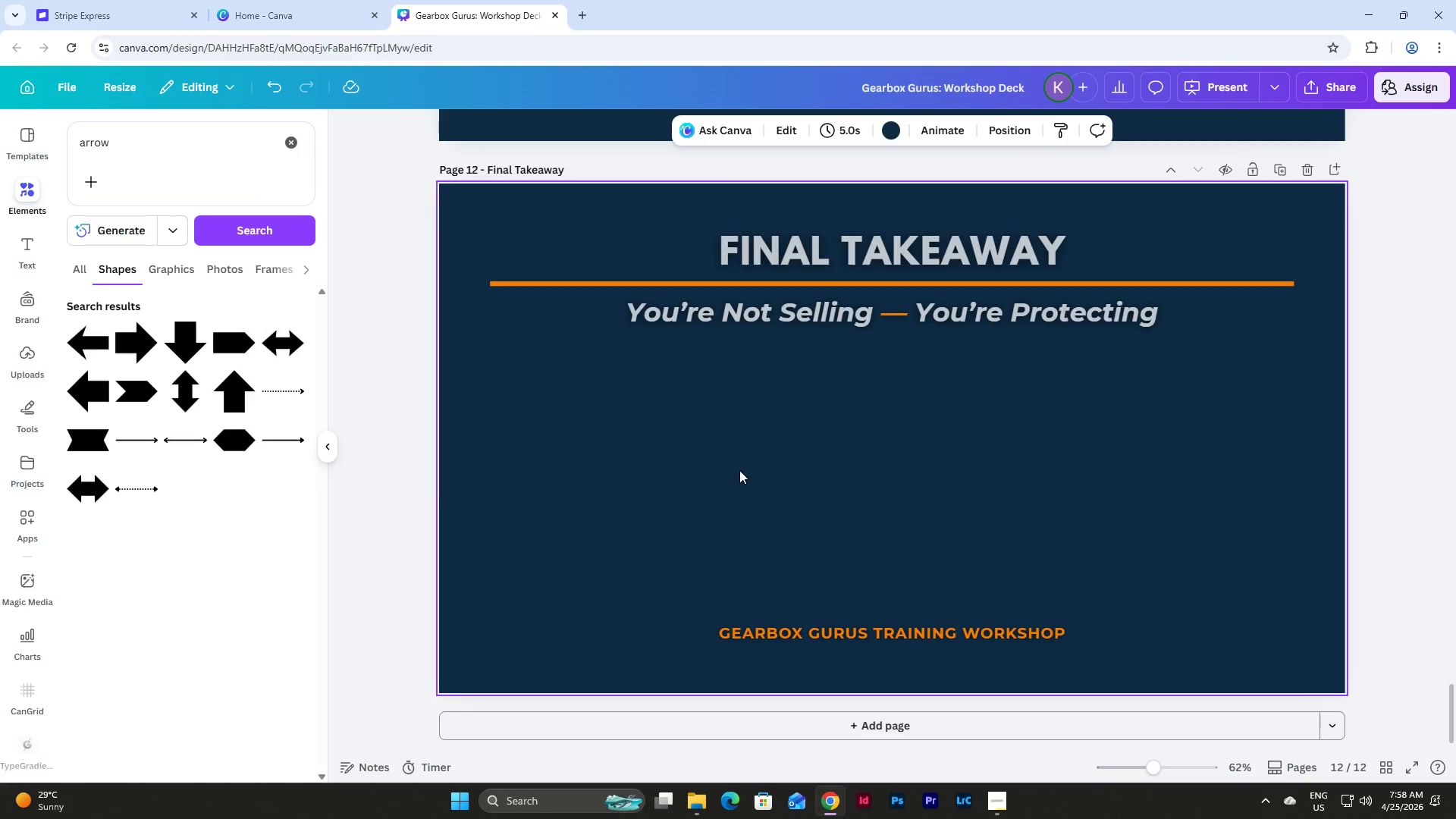 
key(Control+V)
 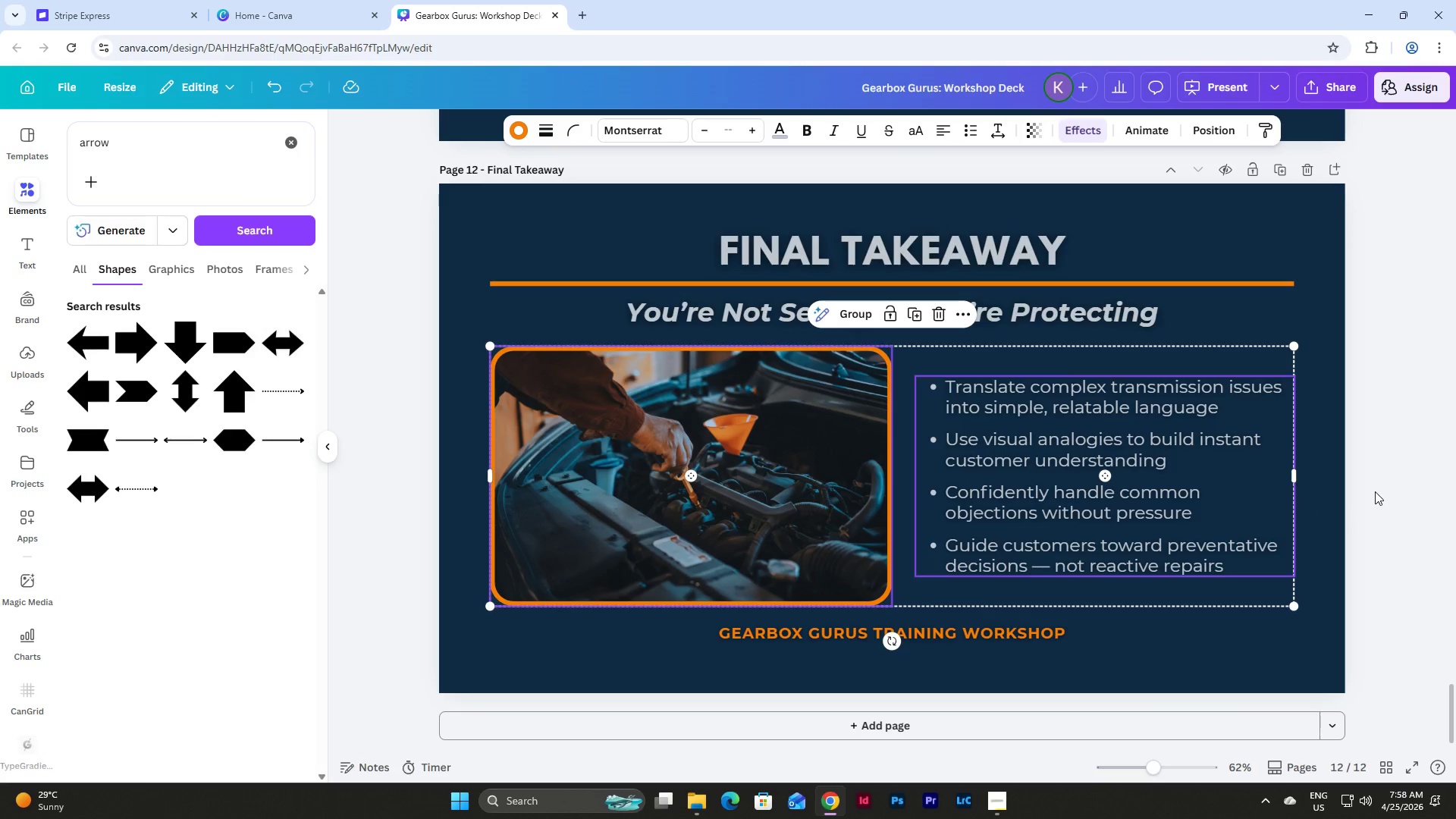 
wait(5.64)
 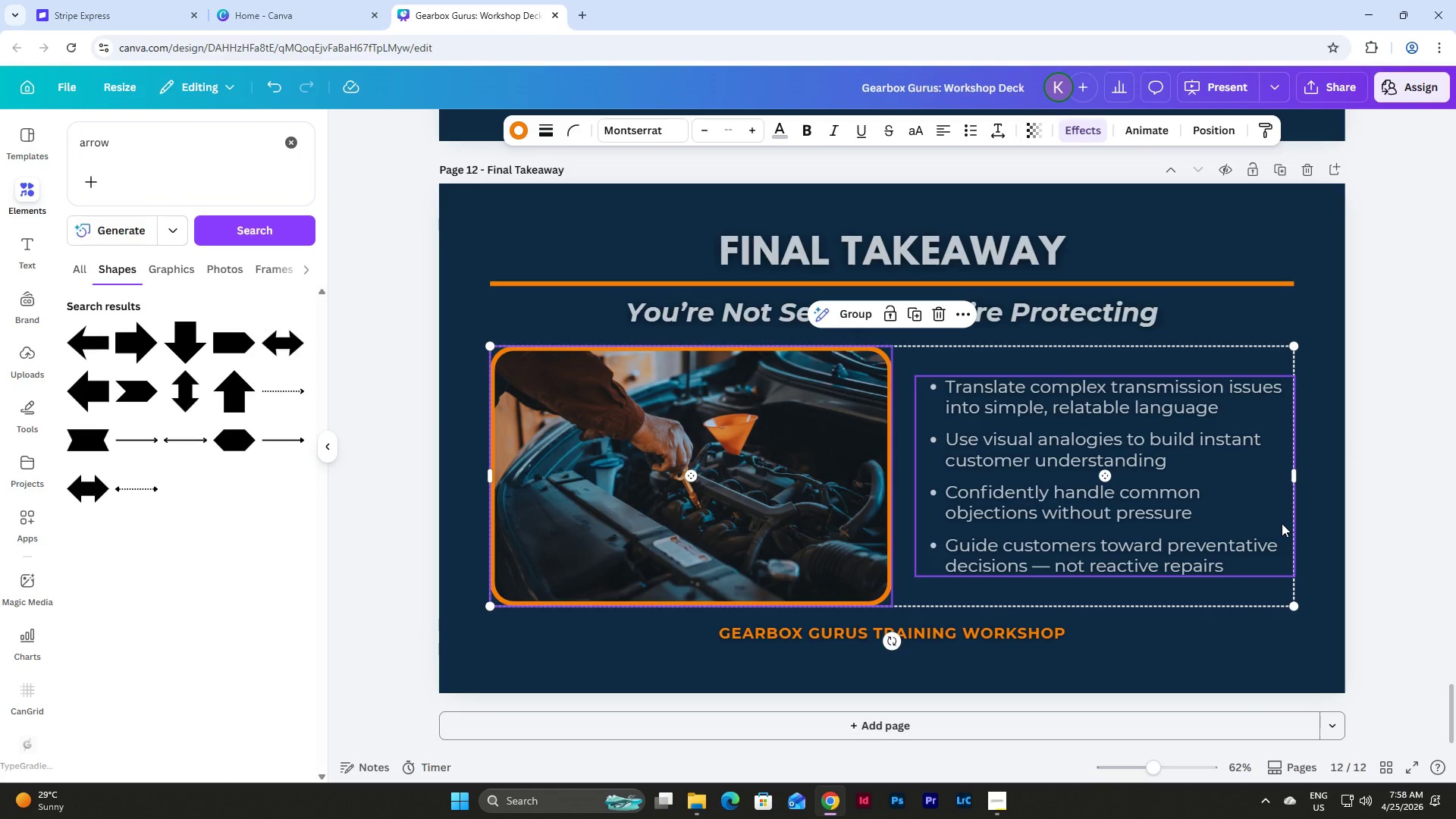 
left_click([1375, 491])
 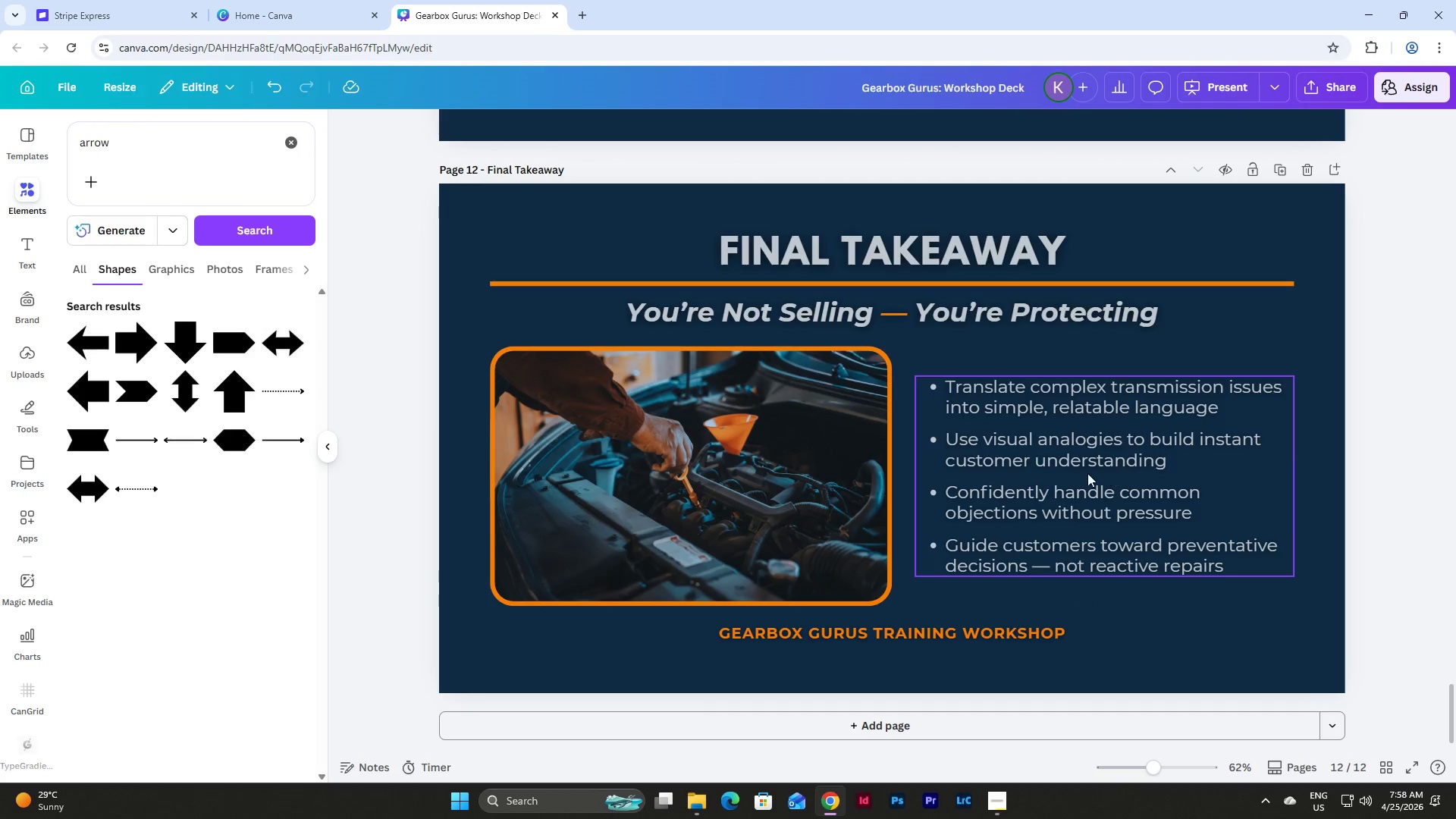 
left_click_drag(start_coordinate=[1087, 473], to_coordinate=[661, 469])
 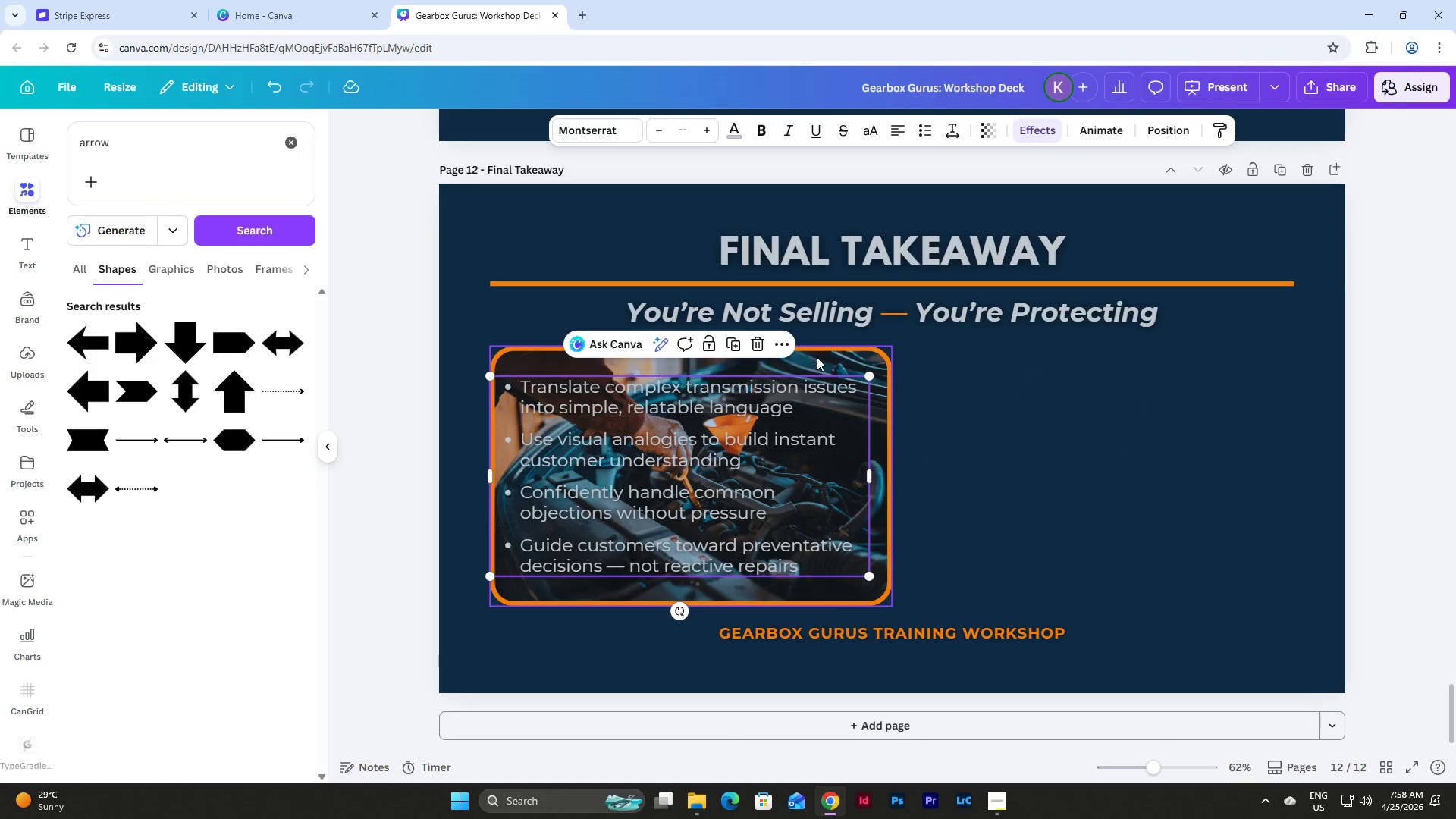 
left_click([817, 357])
 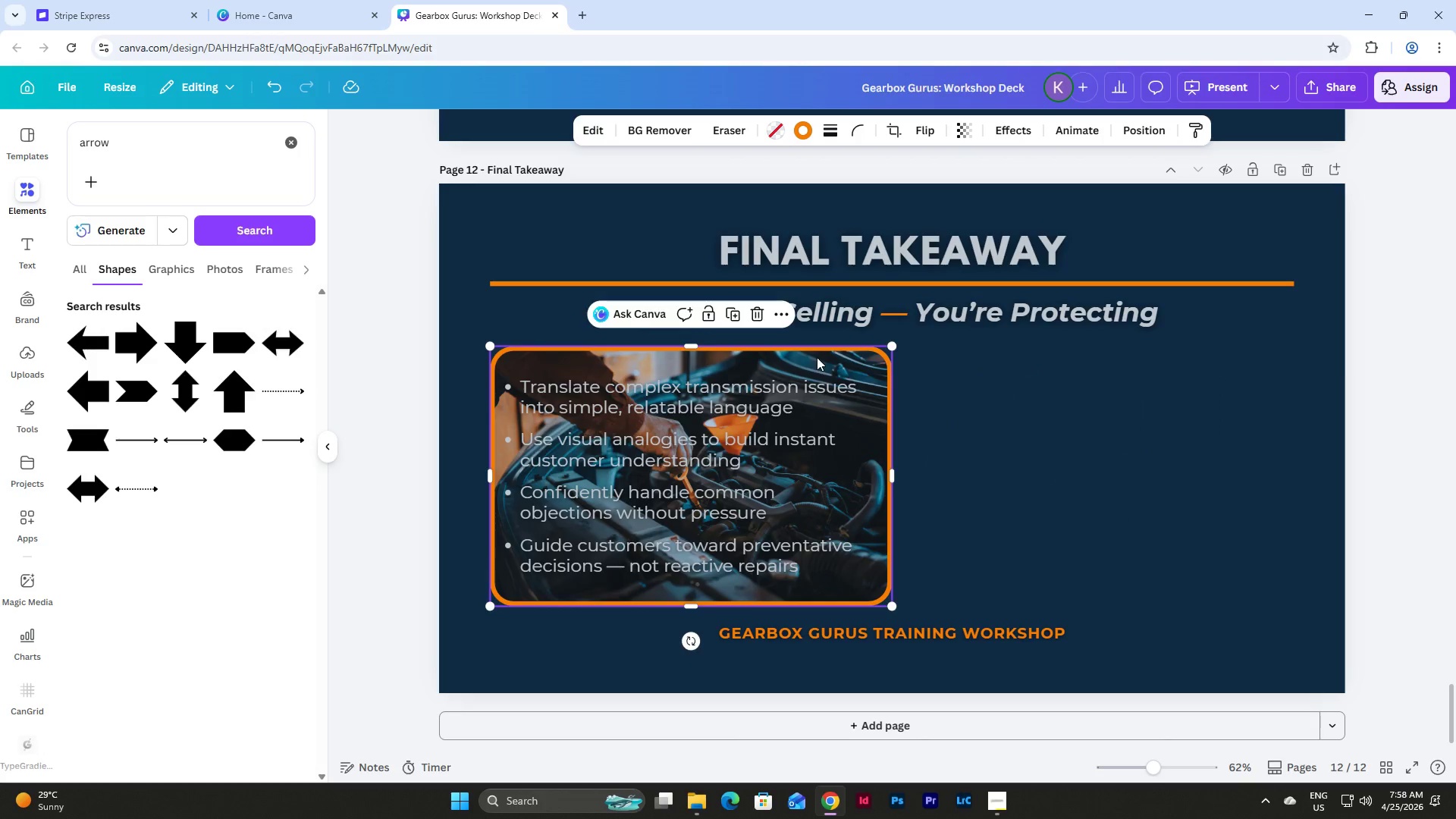 
left_click_drag(start_coordinate=[817, 357], to_coordinate=[1222, 354])
 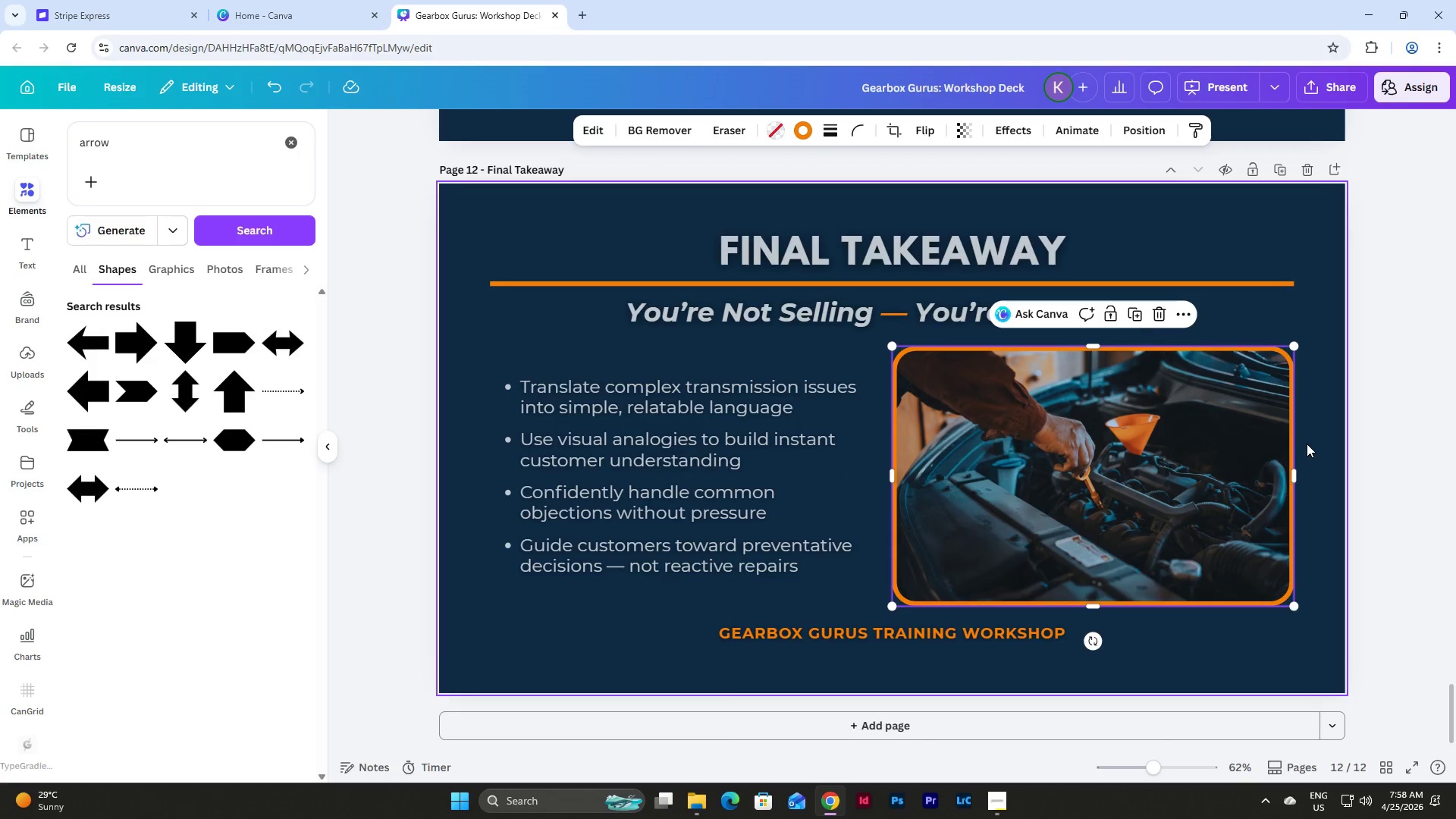 
left_click([1307, 444])
 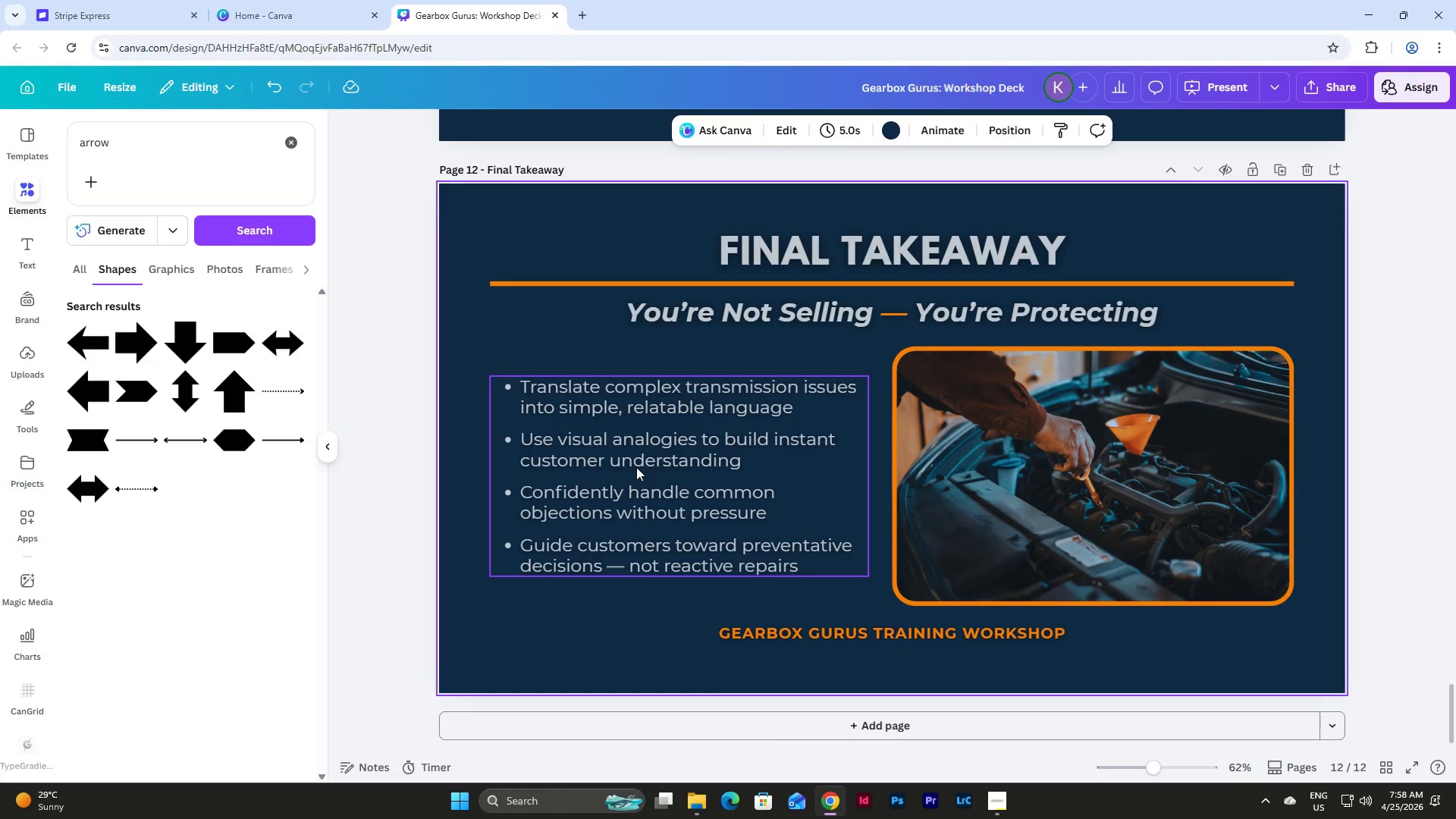 
left_click([636, 467])
 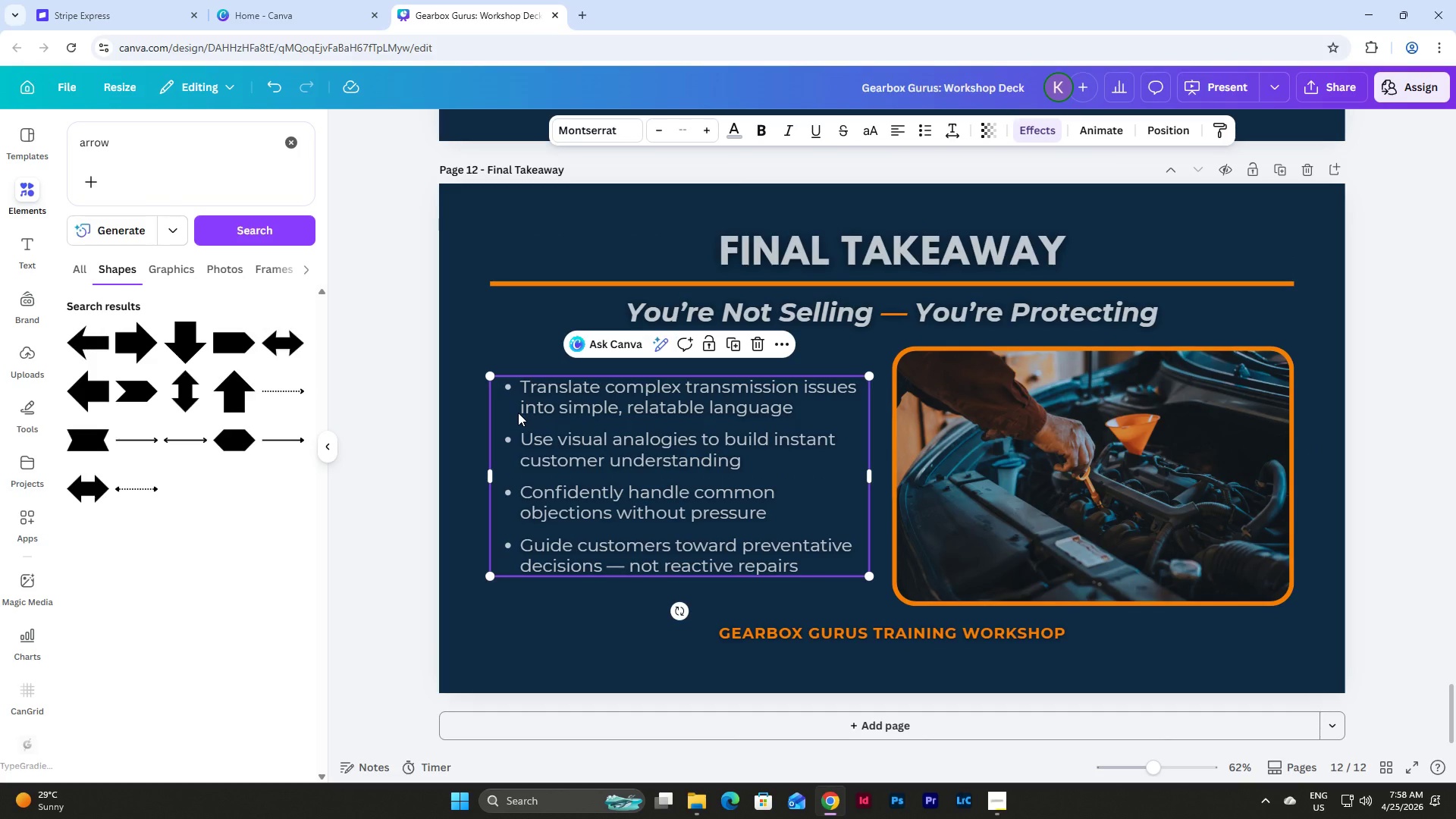 
left_click([518, 413])
 